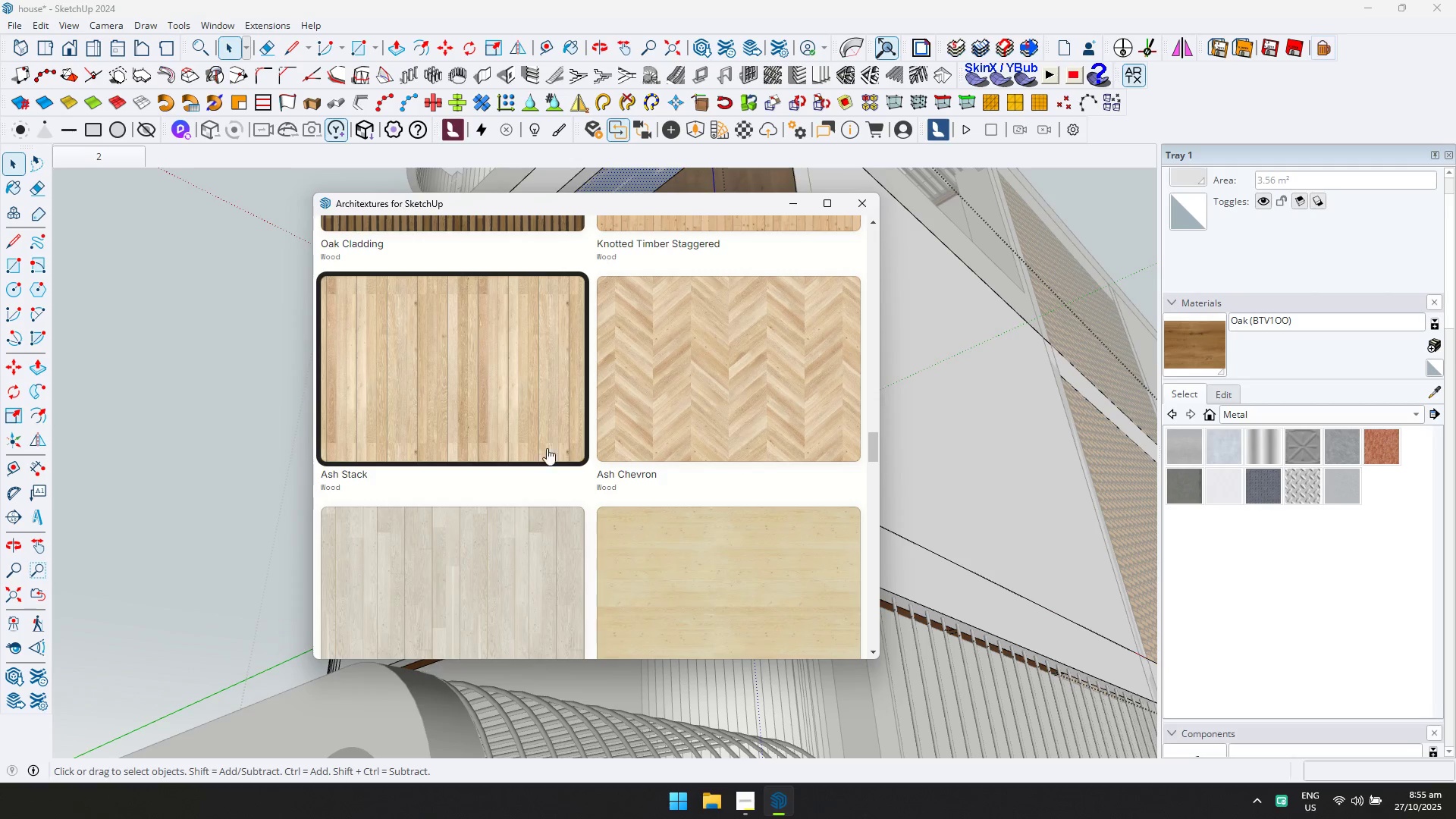 
left_click([502, 422])
 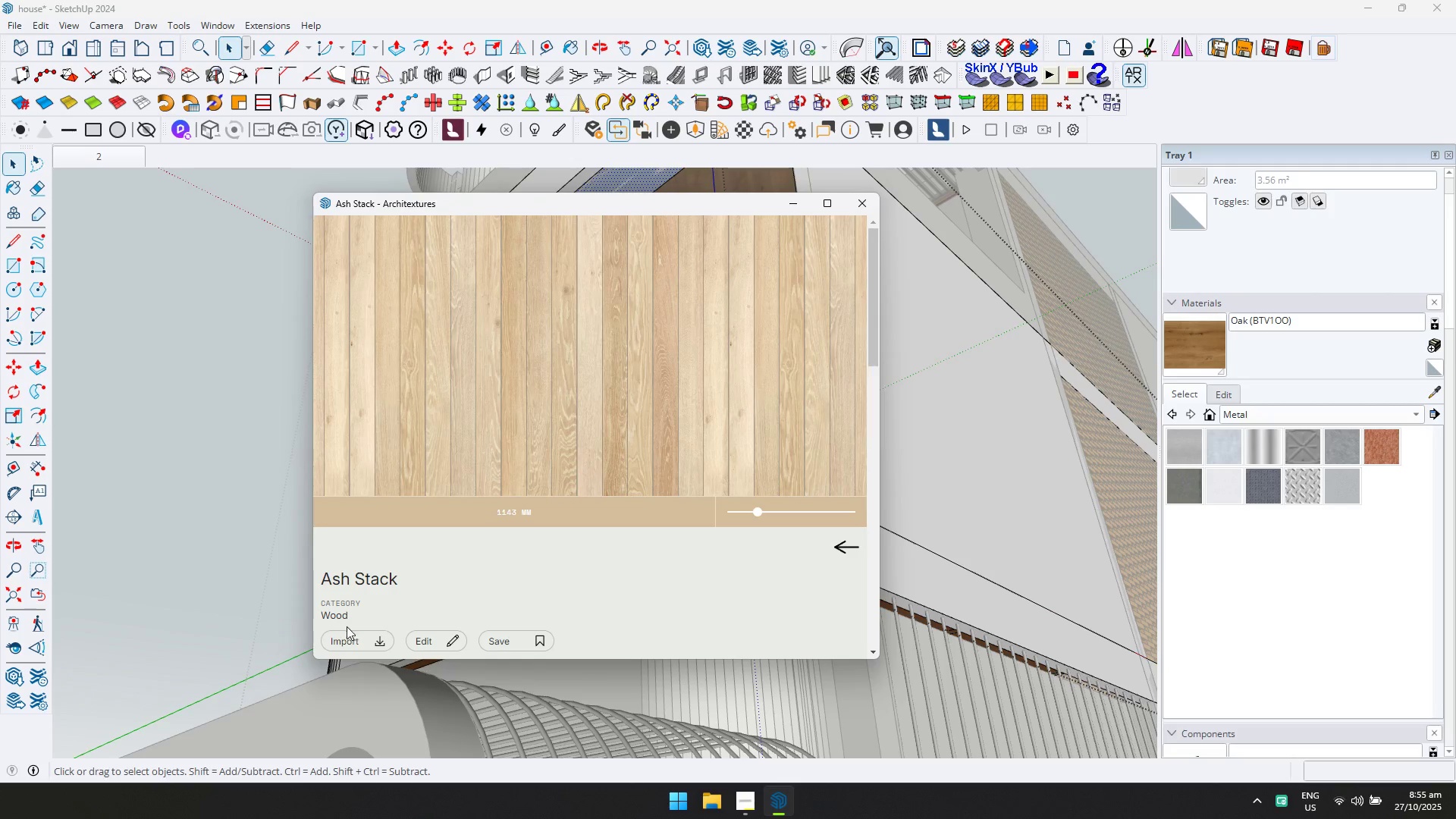 
left_click([348, 631])
 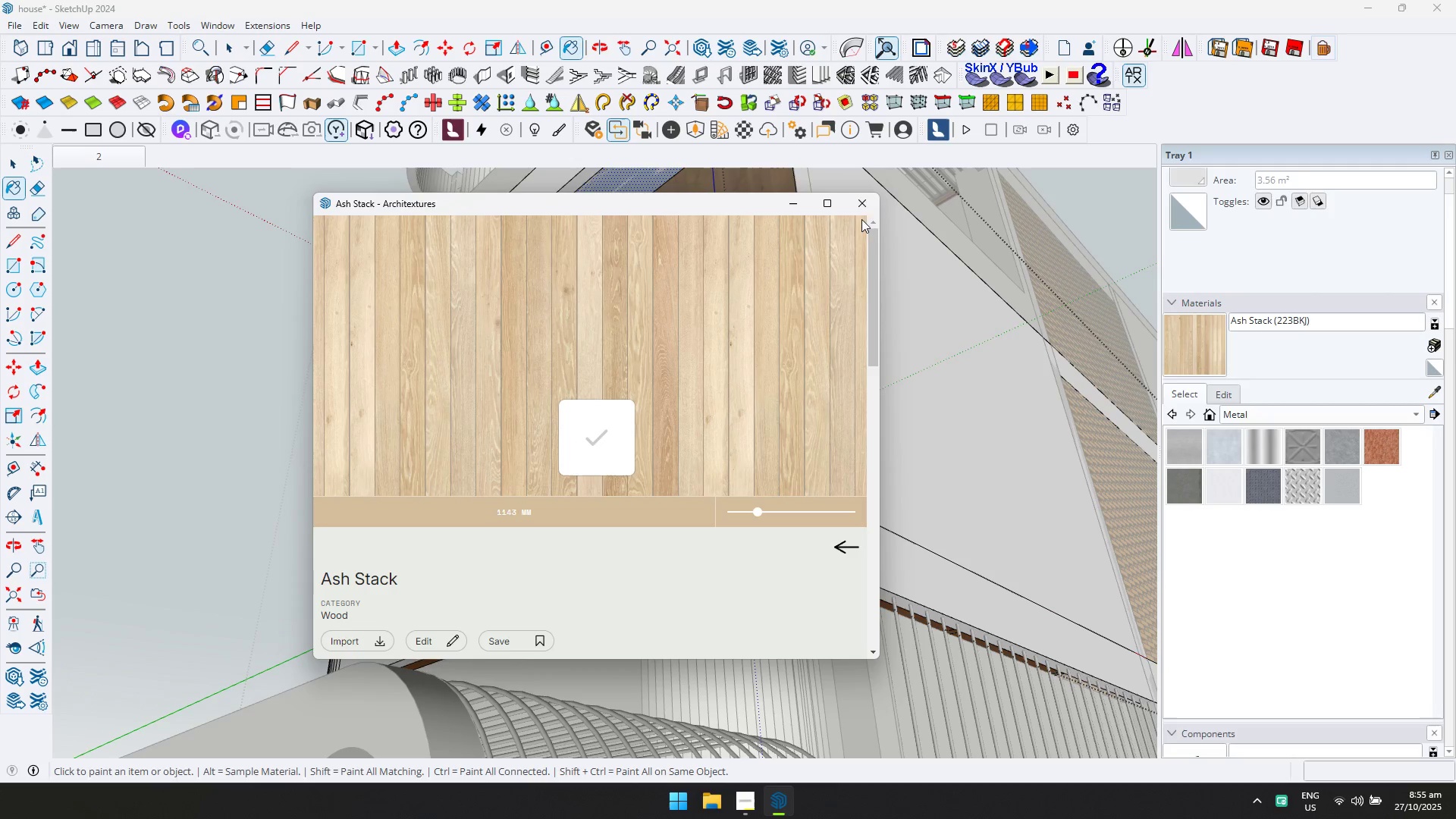 
left_click([871, 209])
 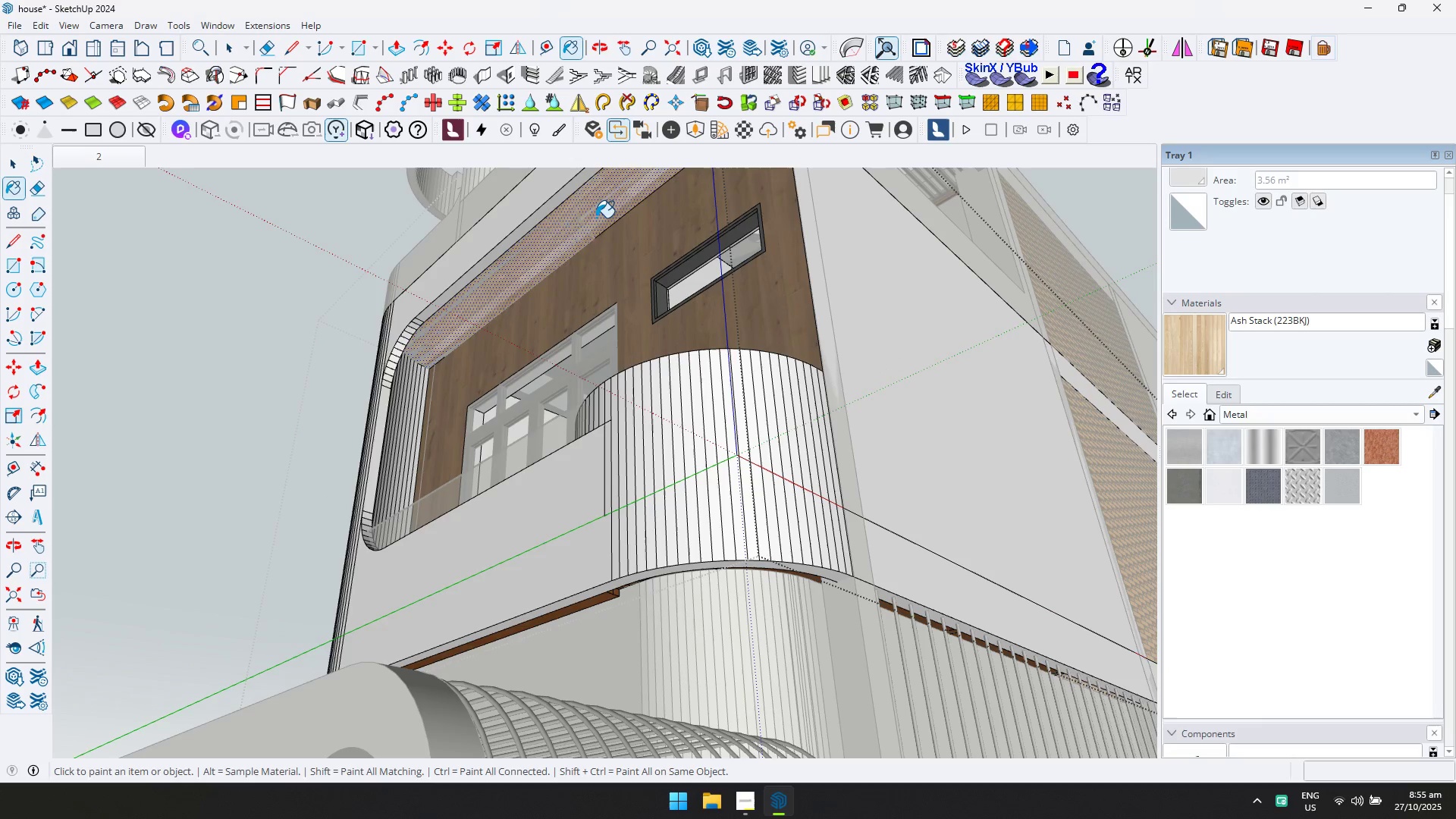 
scroll: coordinate [596, 242], scroll_direction: up, amount: 1.0
 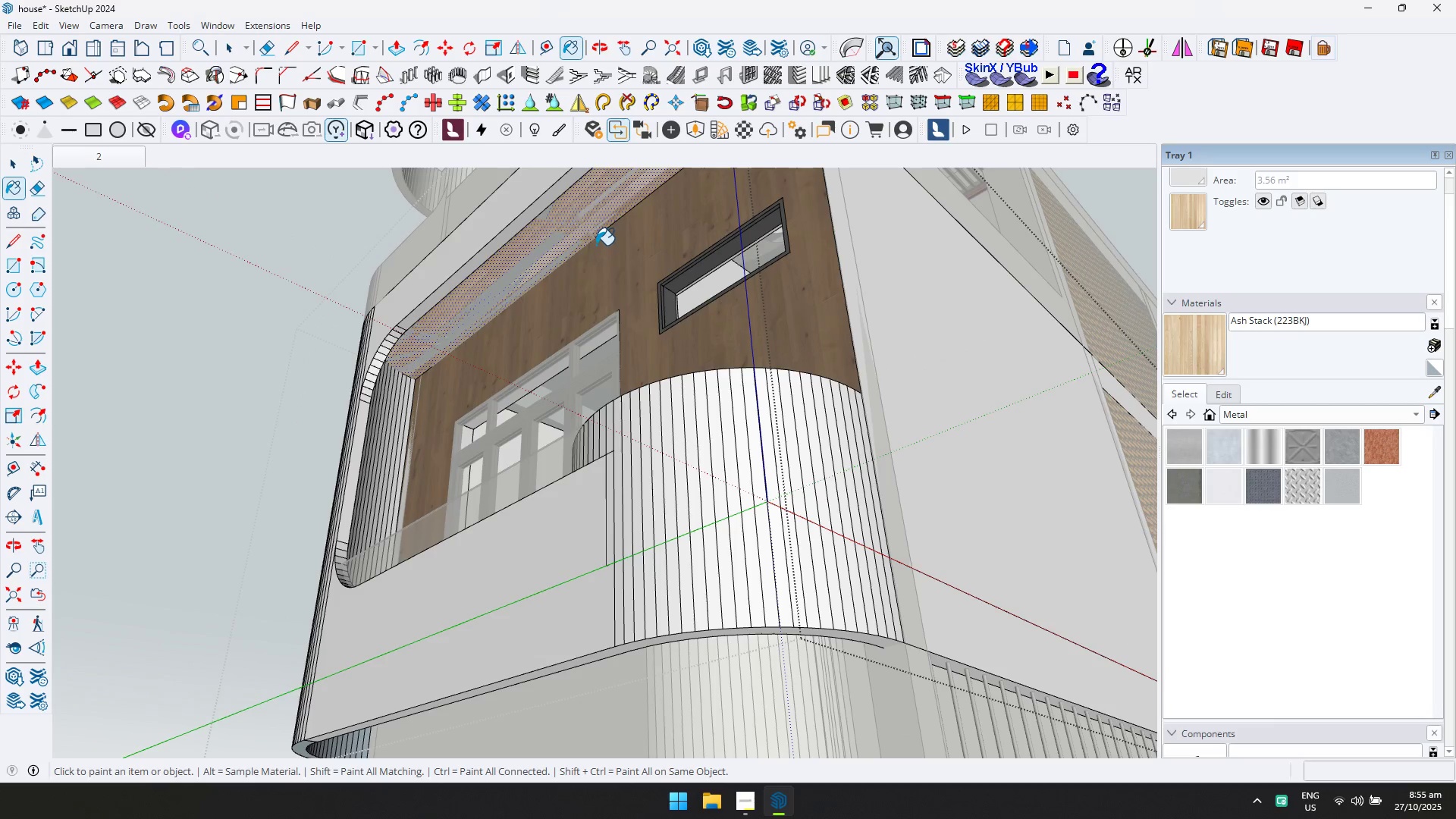 
key(Escape)
 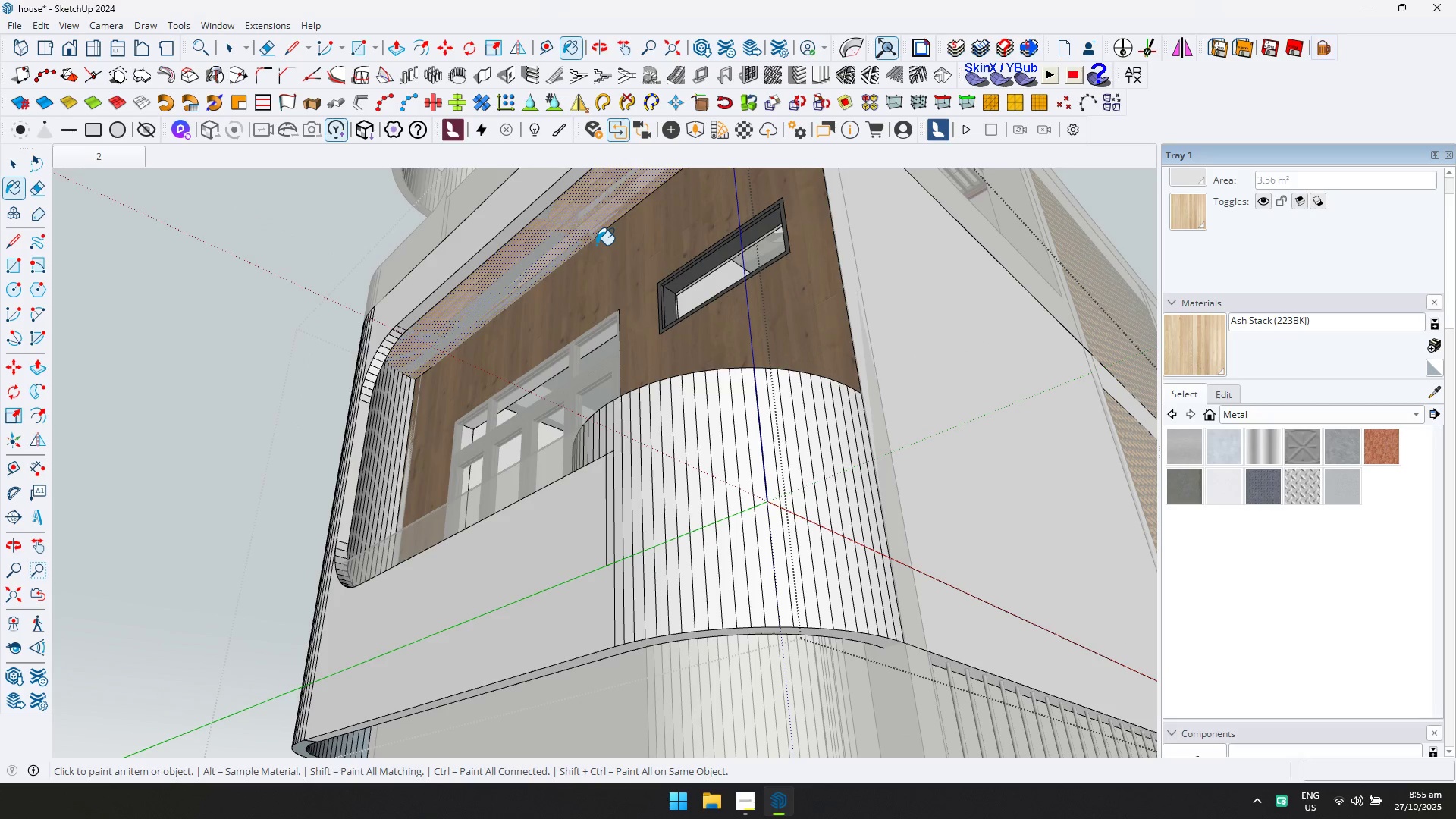 
key(Space)
 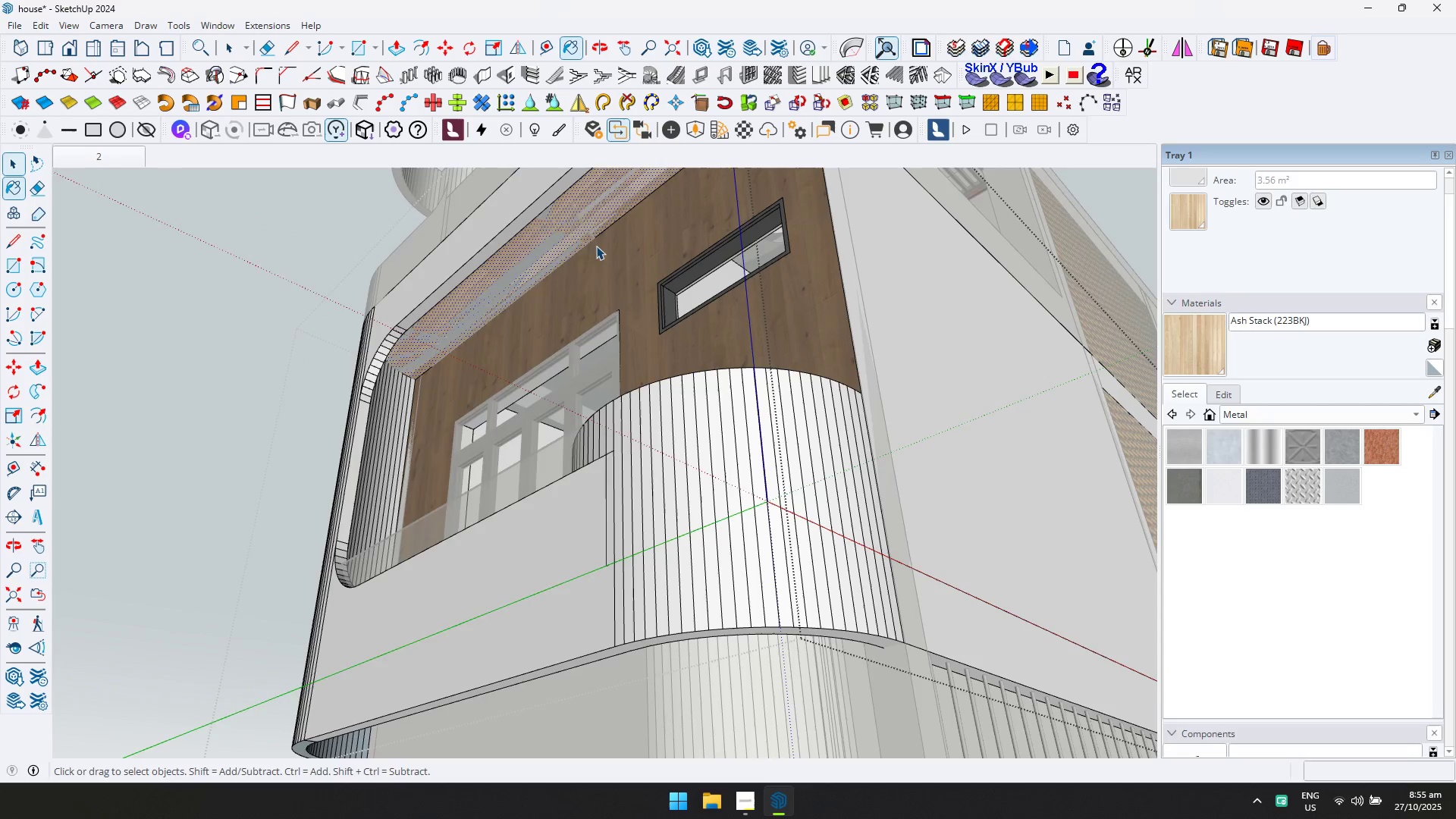 
key(Escape)
 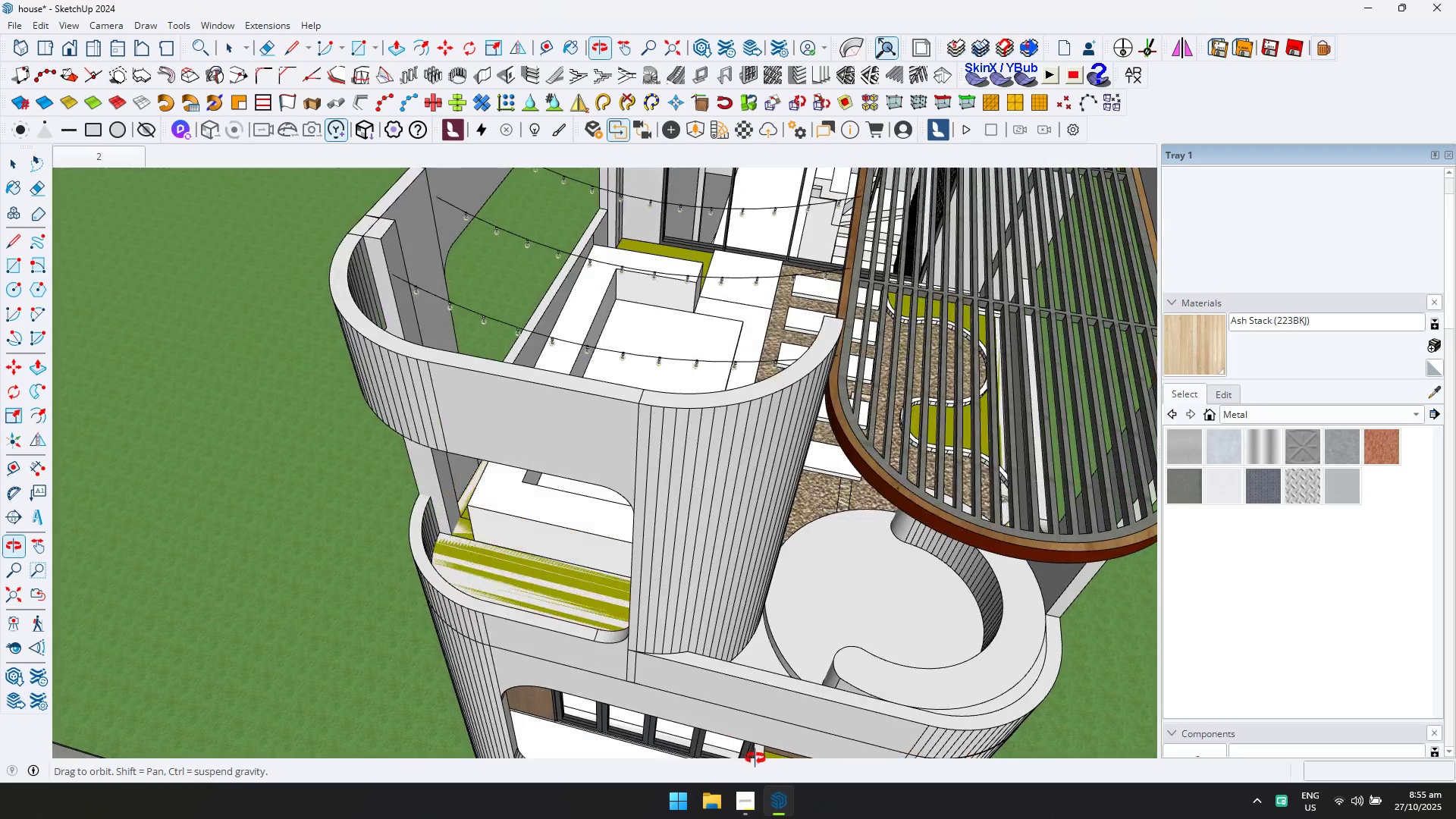 
scroll: coordinate [547, 661], scroll_direction: up, amount: 1.0
 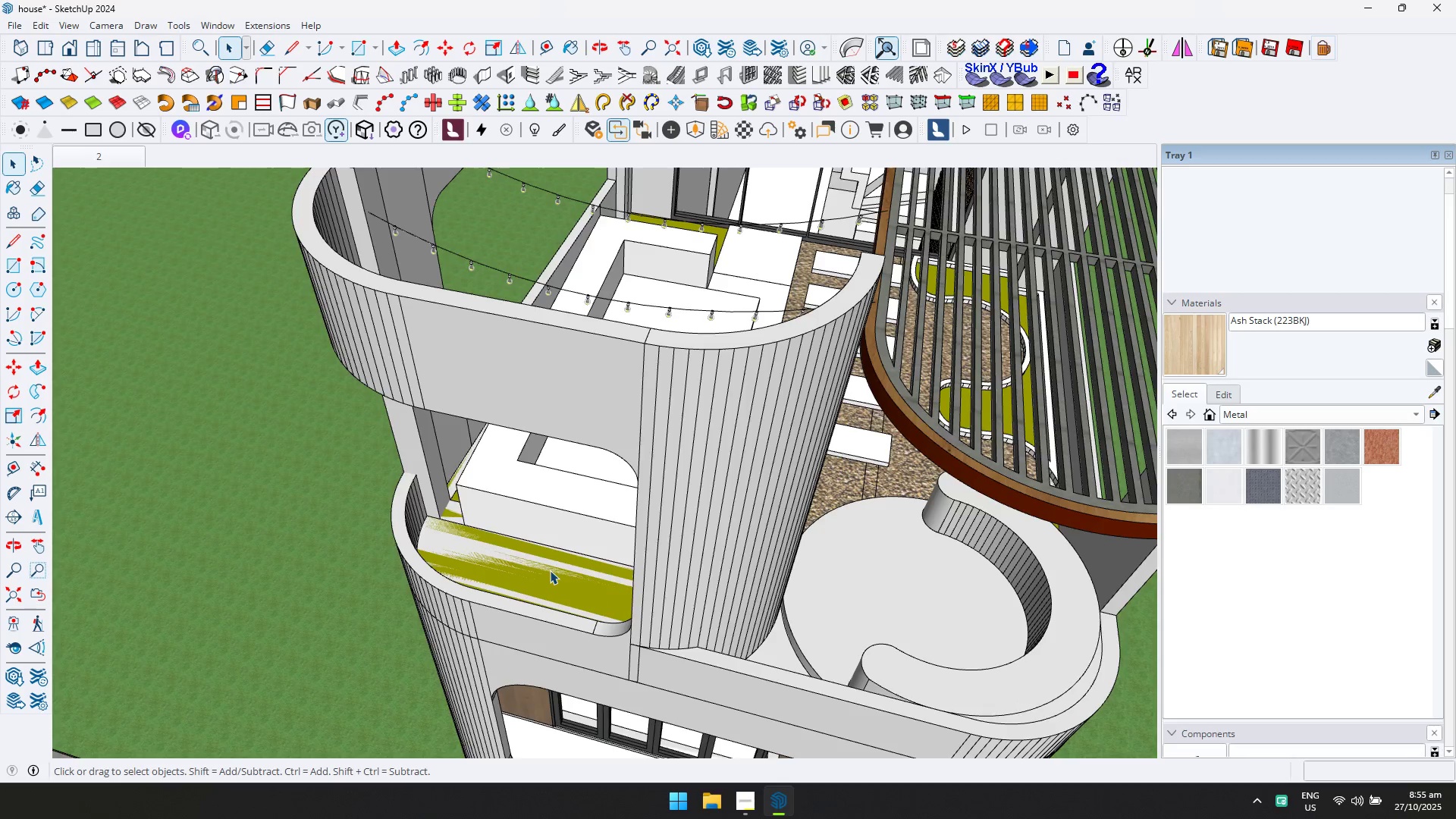 
double_click([550, 570])
 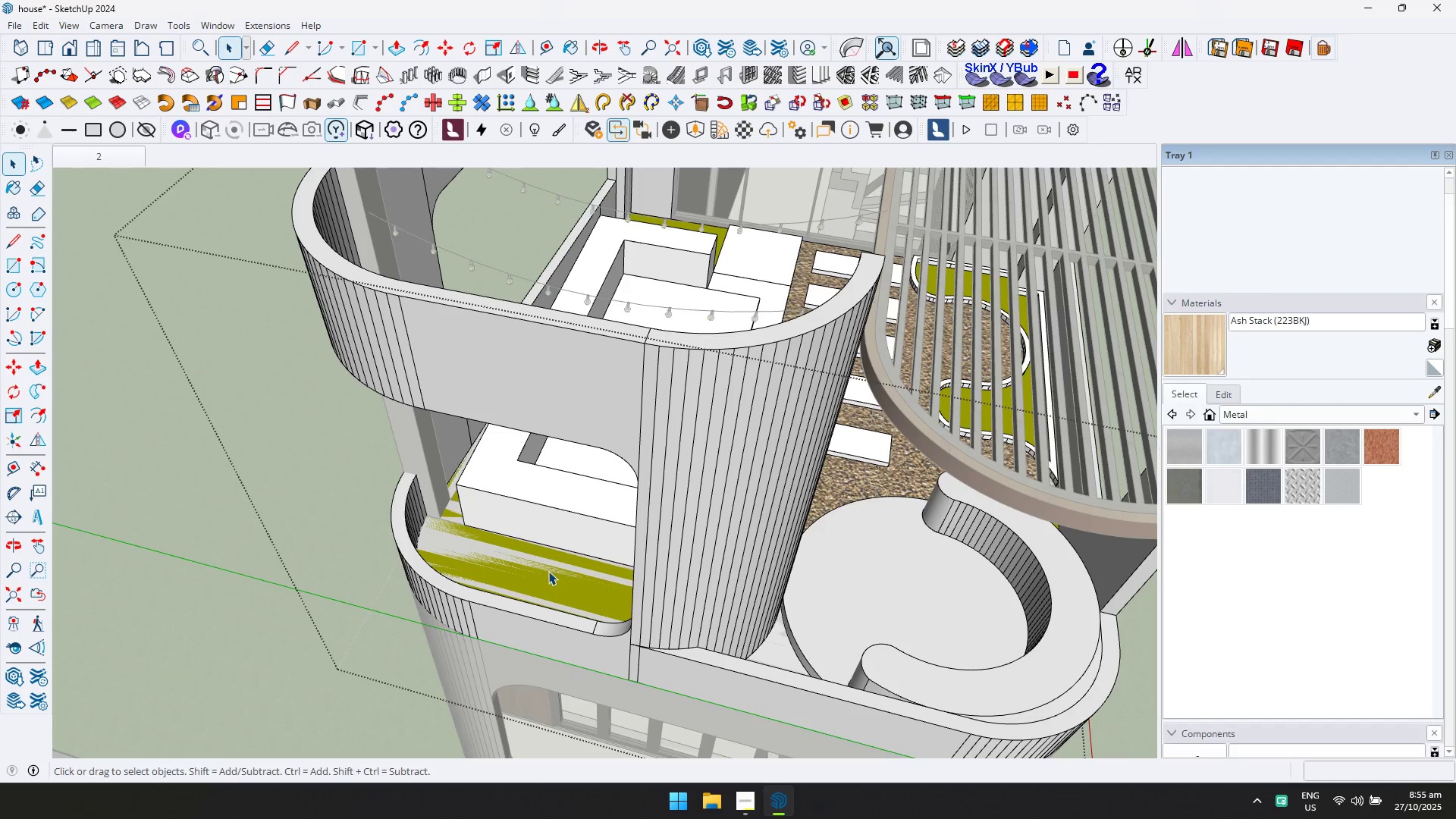 
triple_click([548, 571])
 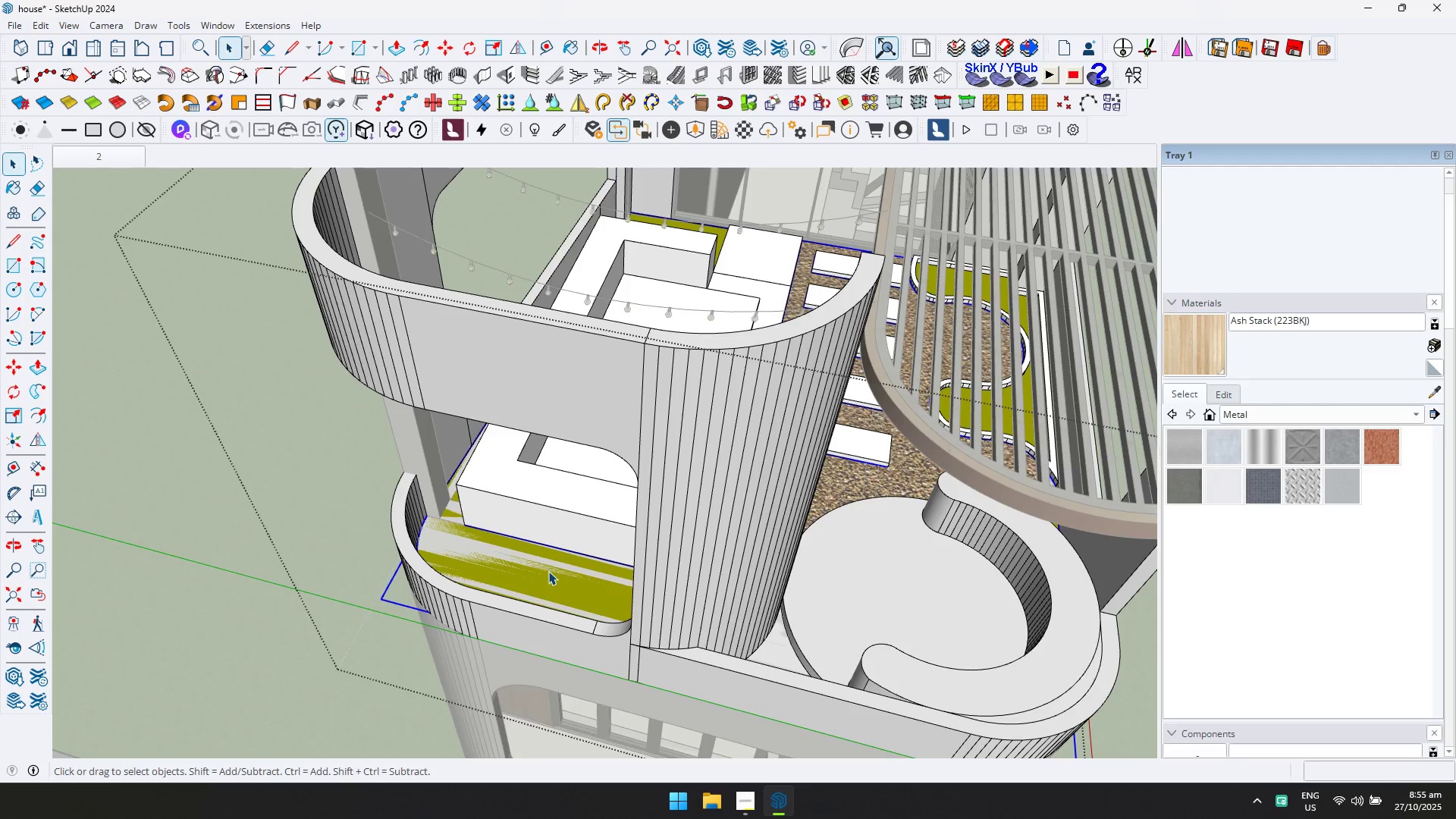 
key(D)
 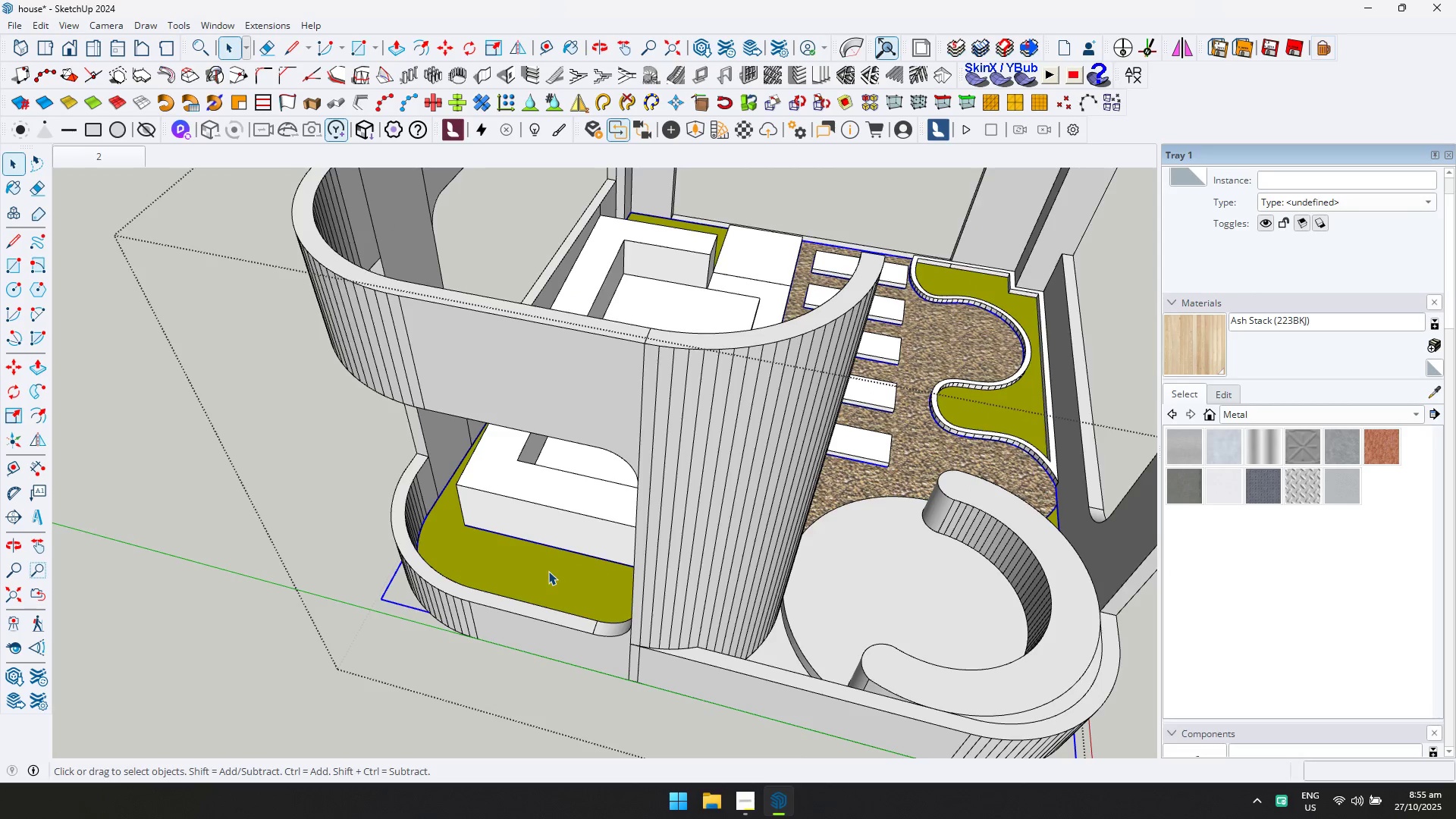 
double_click([548, 571])
 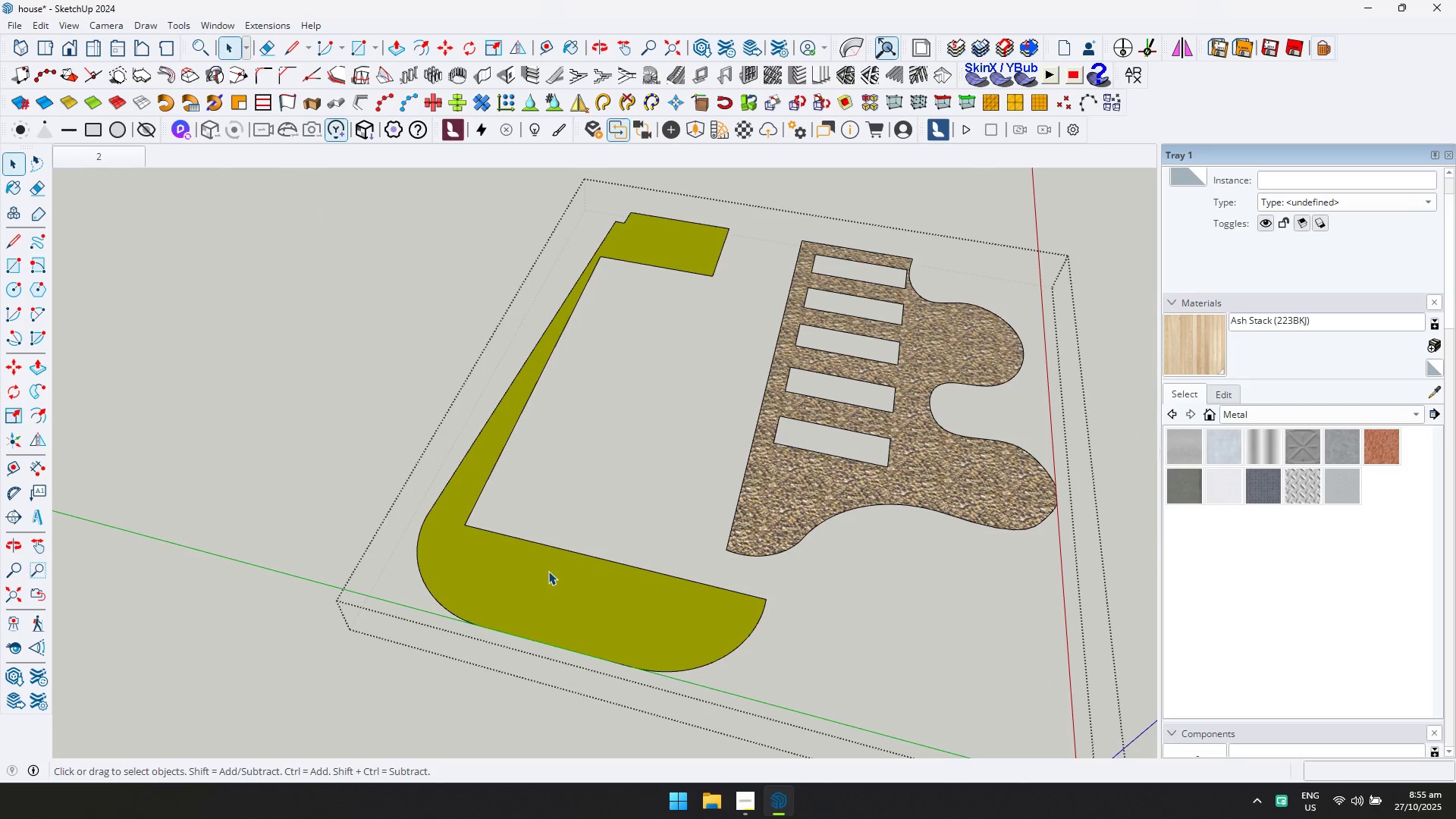 
triple_click([548, 571])
 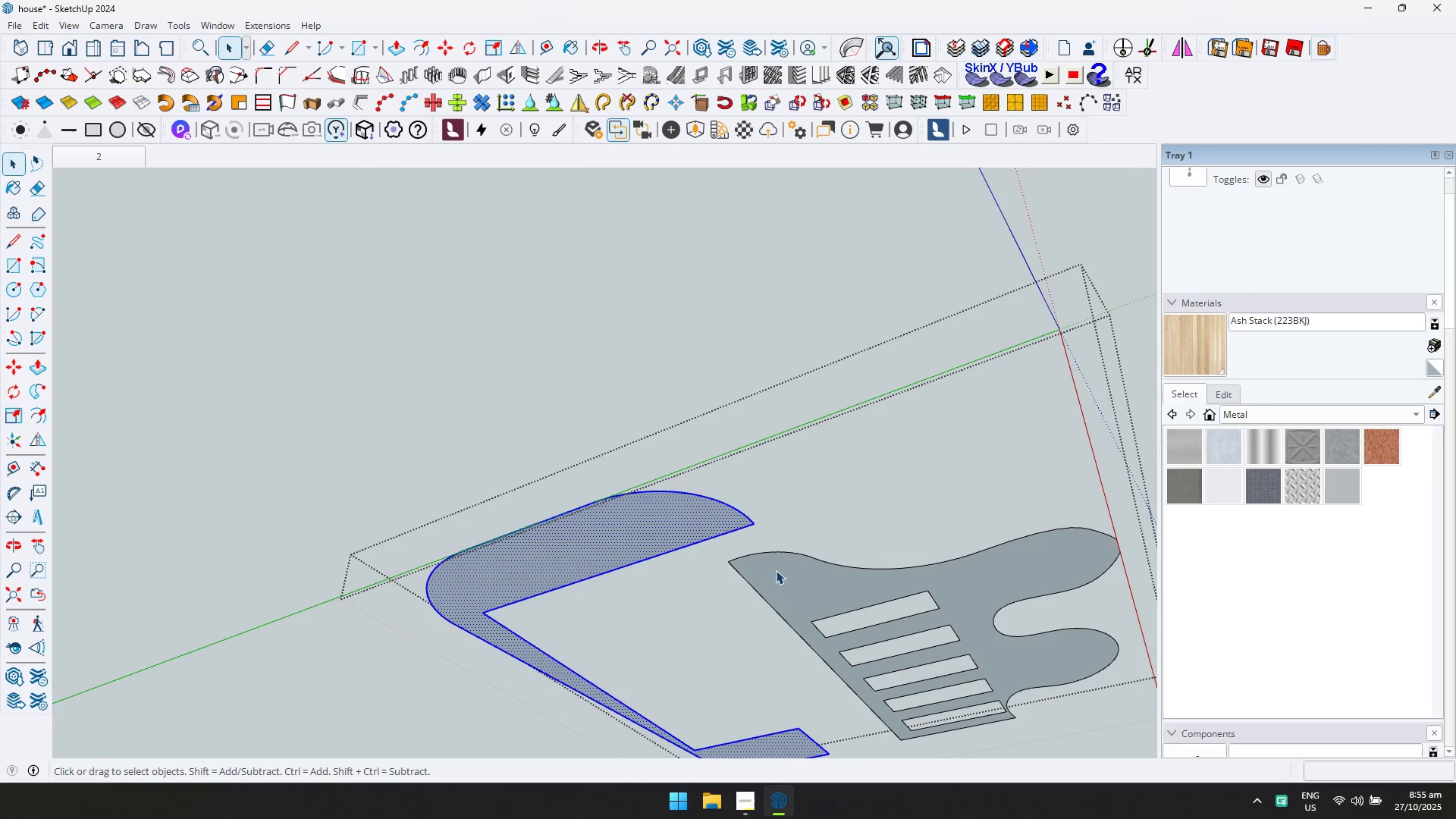 
left_click_drag(start_coordinate=[1188, 350], to_coordinate=[1184, 352])
 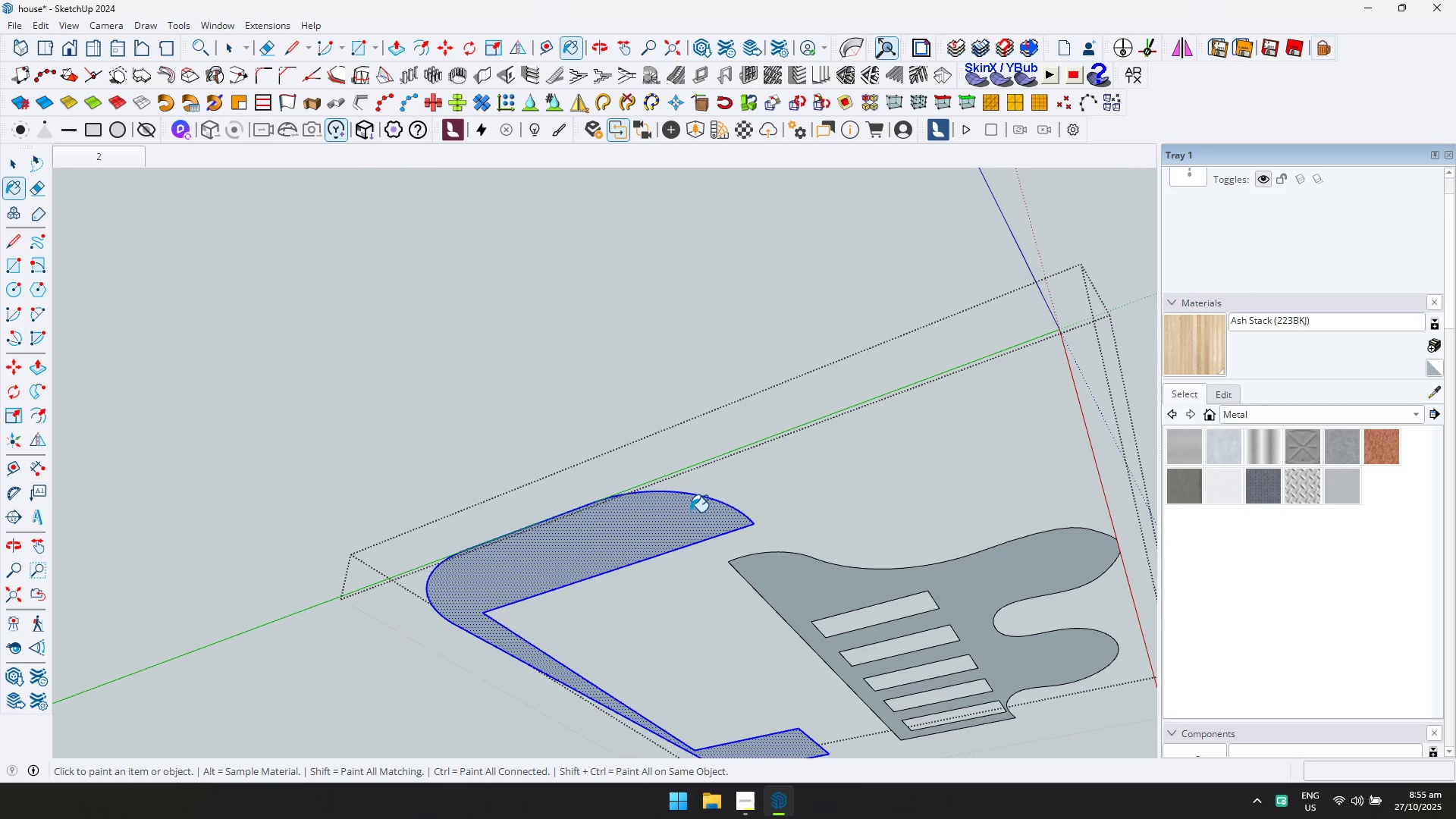 
key(Escape)
 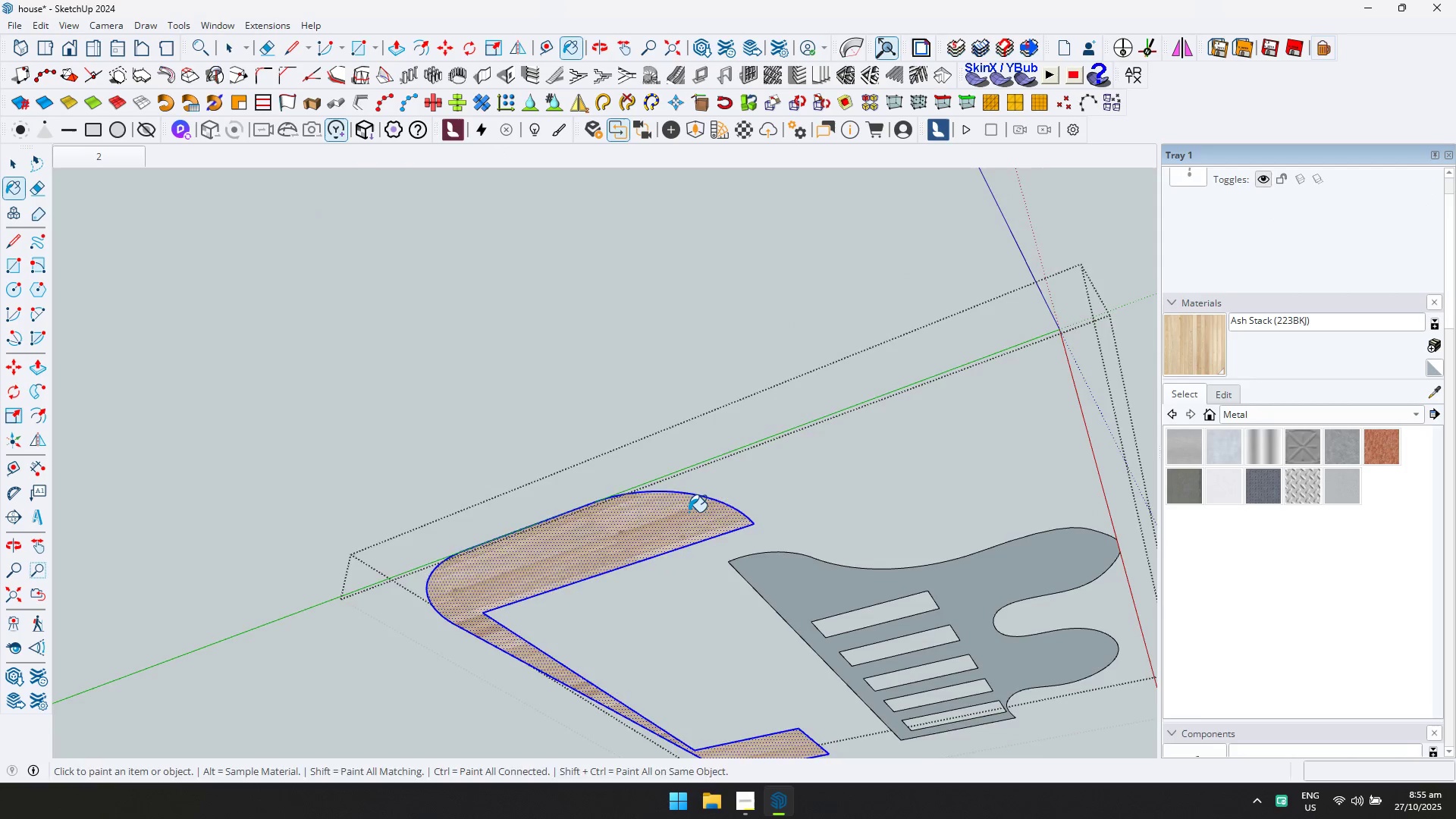 
key(Space)
 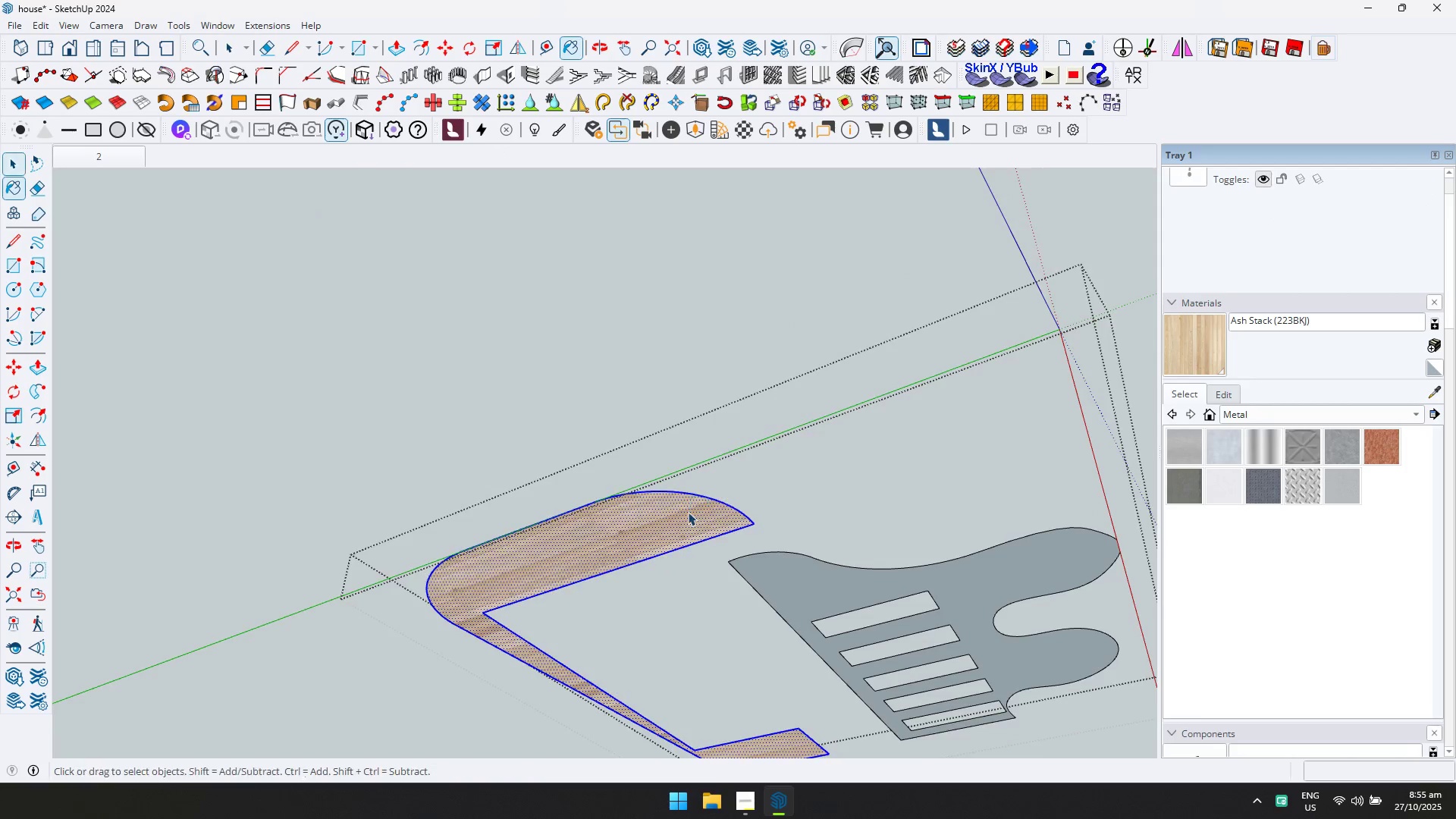 
key(Escape)
 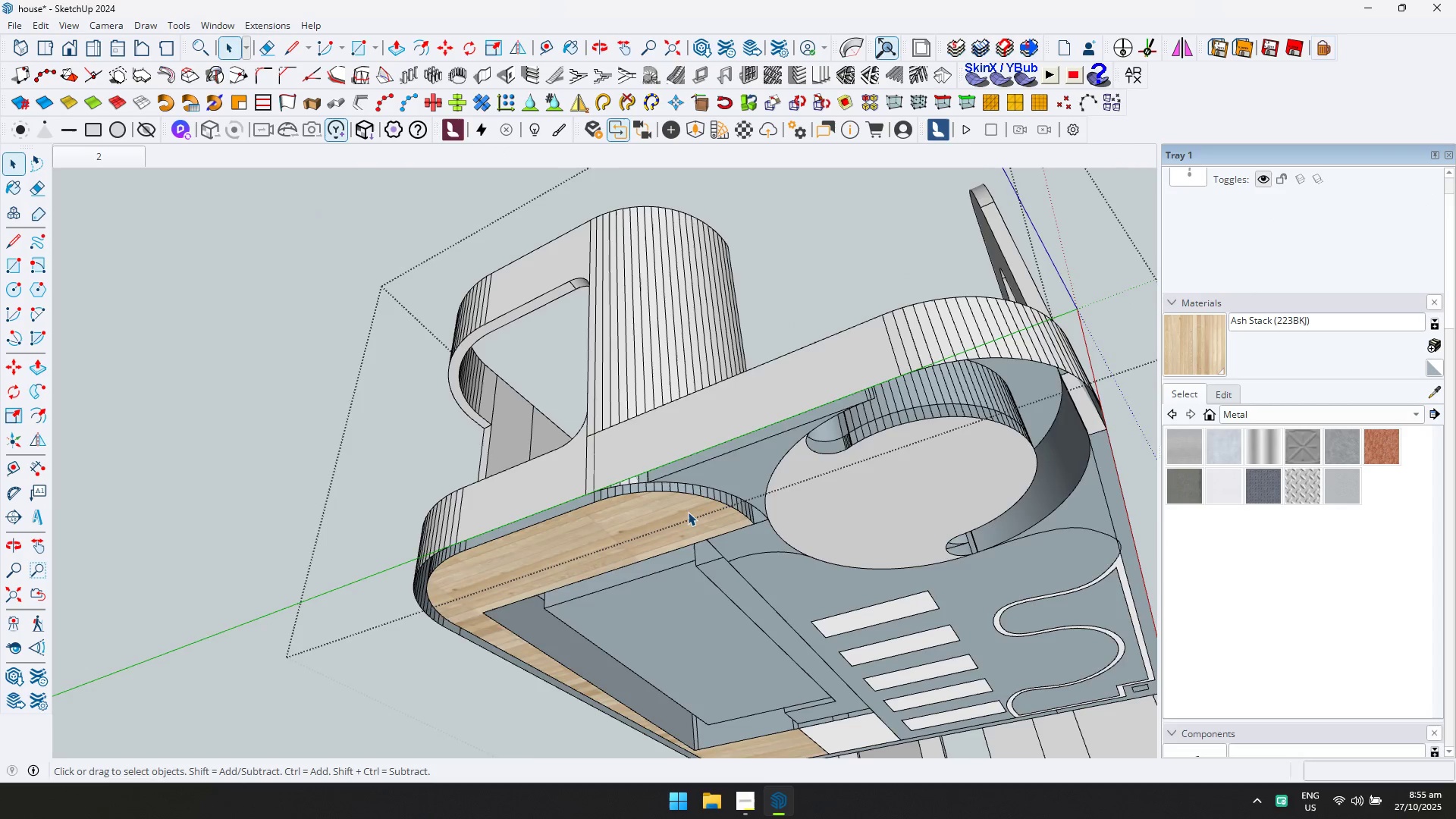 
scroll: coordinate [671, 484], scroll_direction: down, amount: 2.0
 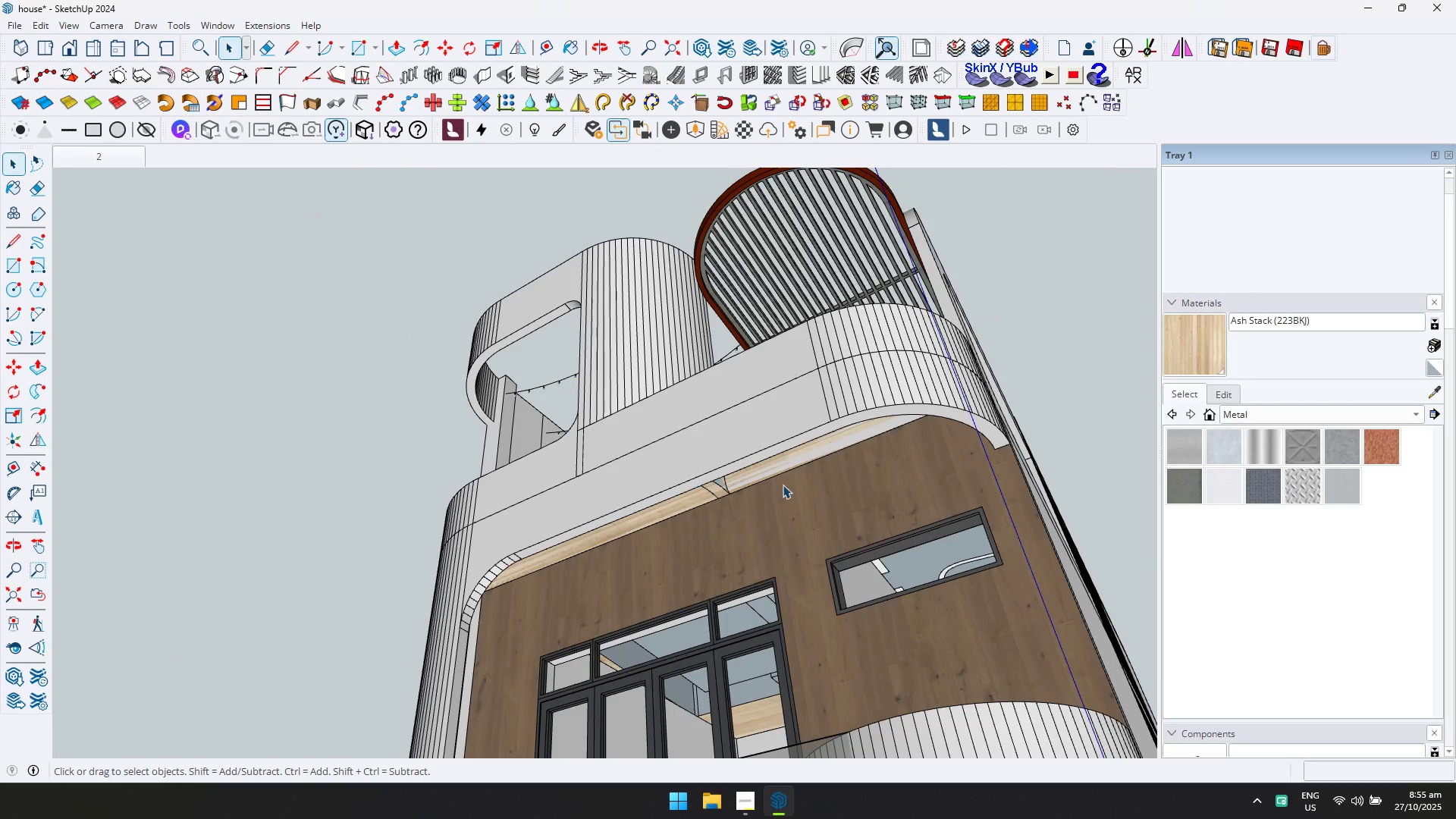 
key(Shift+ShiftLeft)
 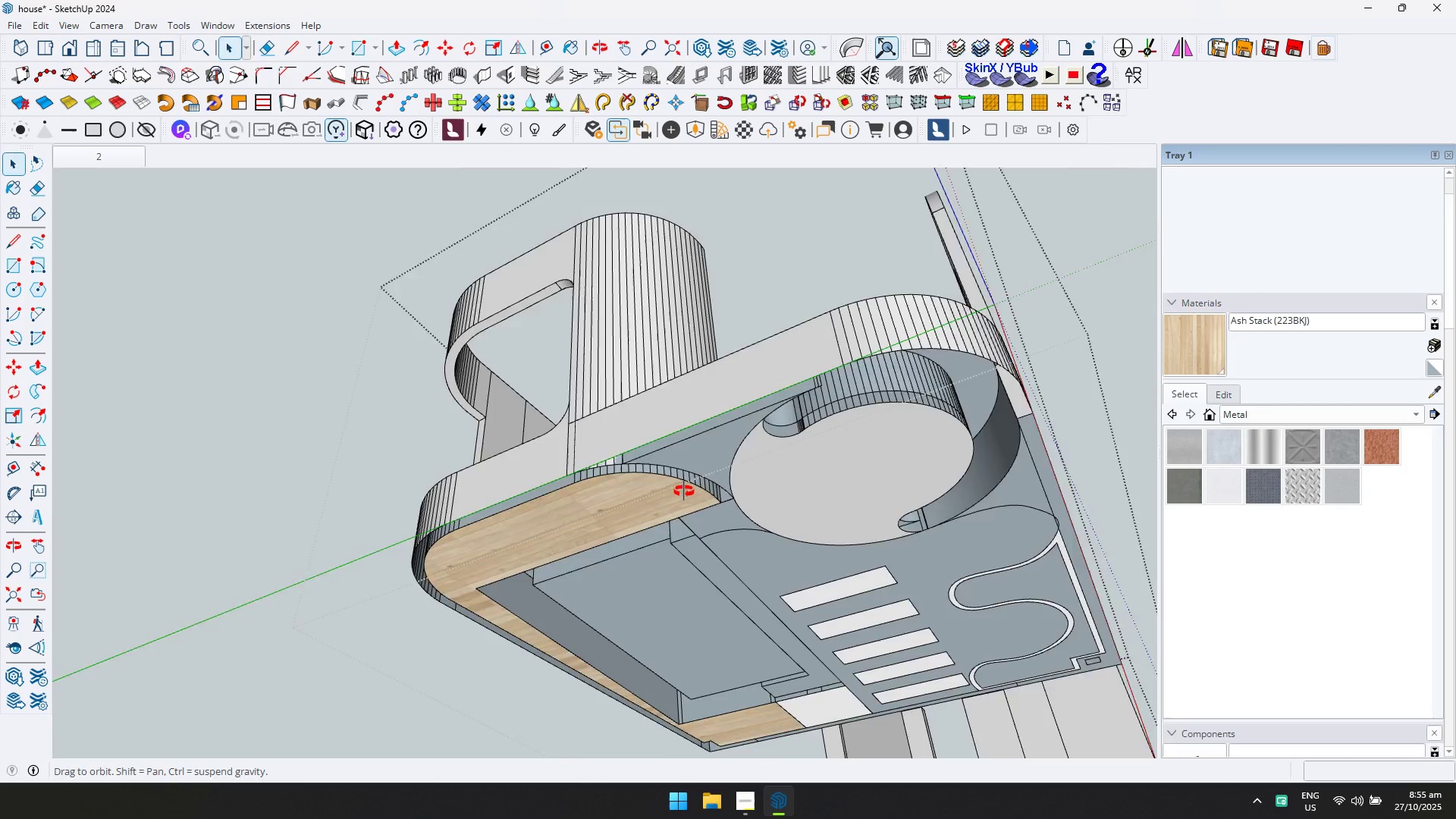 
key(Escape)
 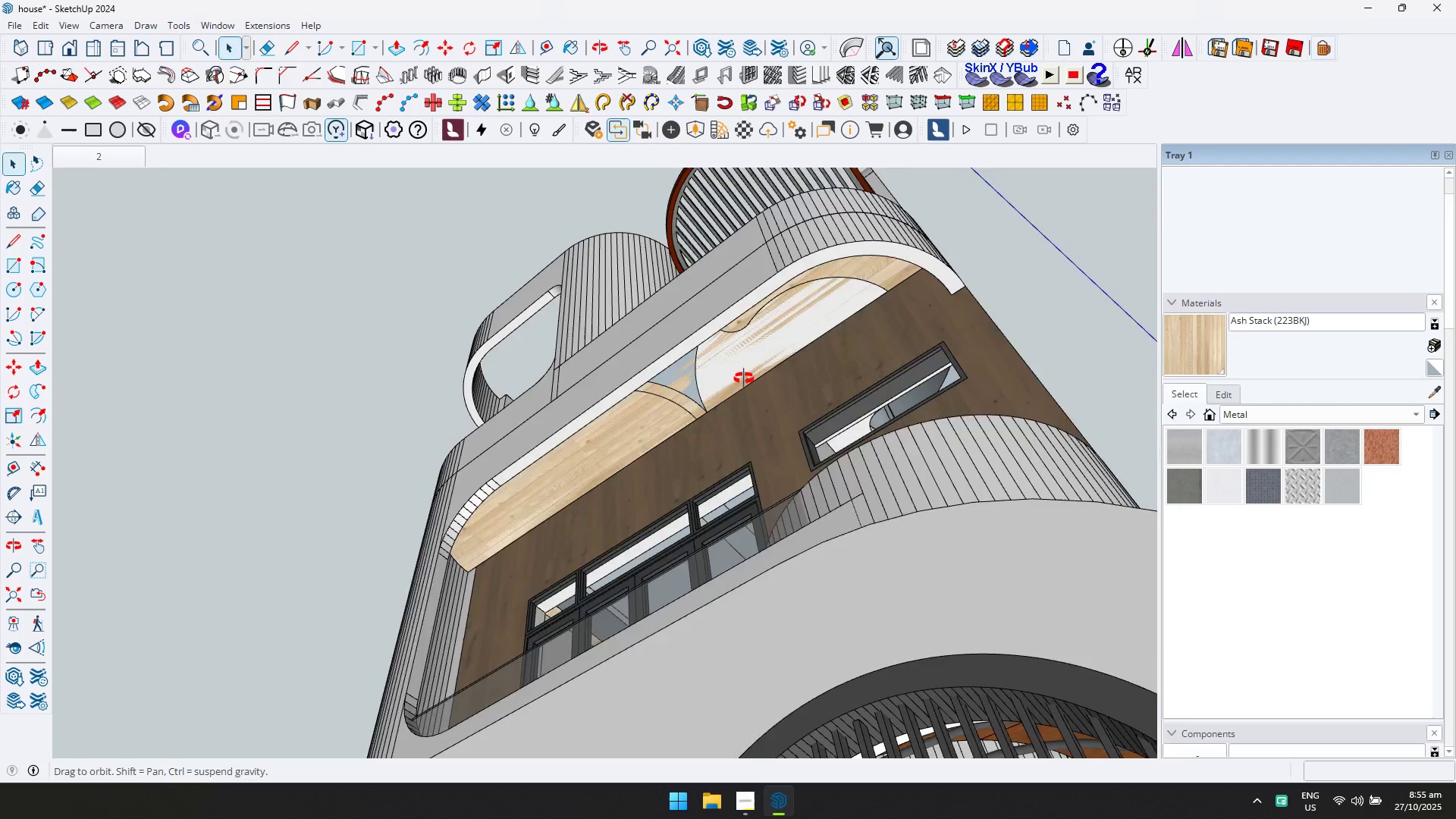 
scroll: coordinate [736, 361], scroll_direction: up, amount: 1.0
 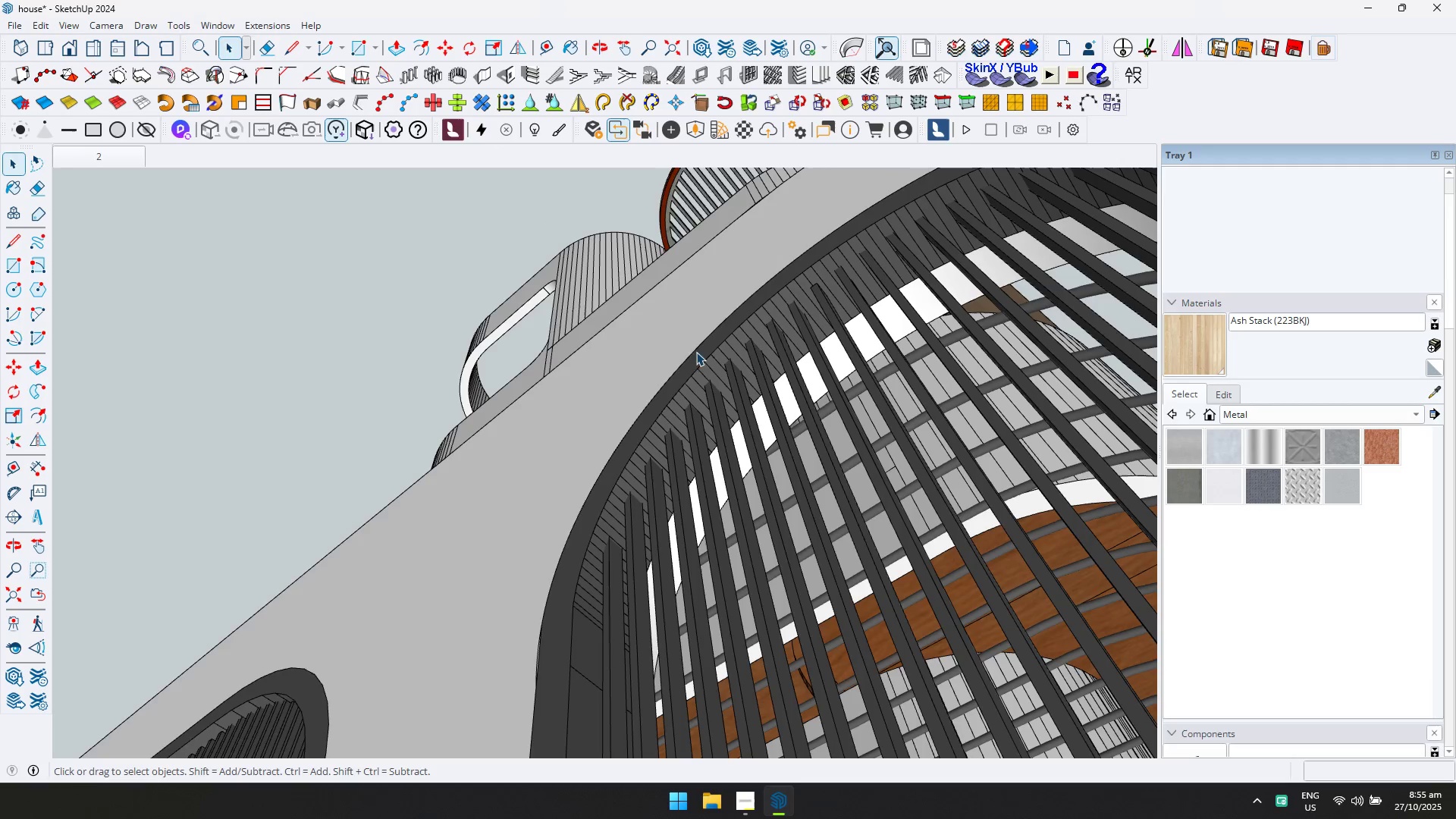 
key(Shift+ShiftLeft)
 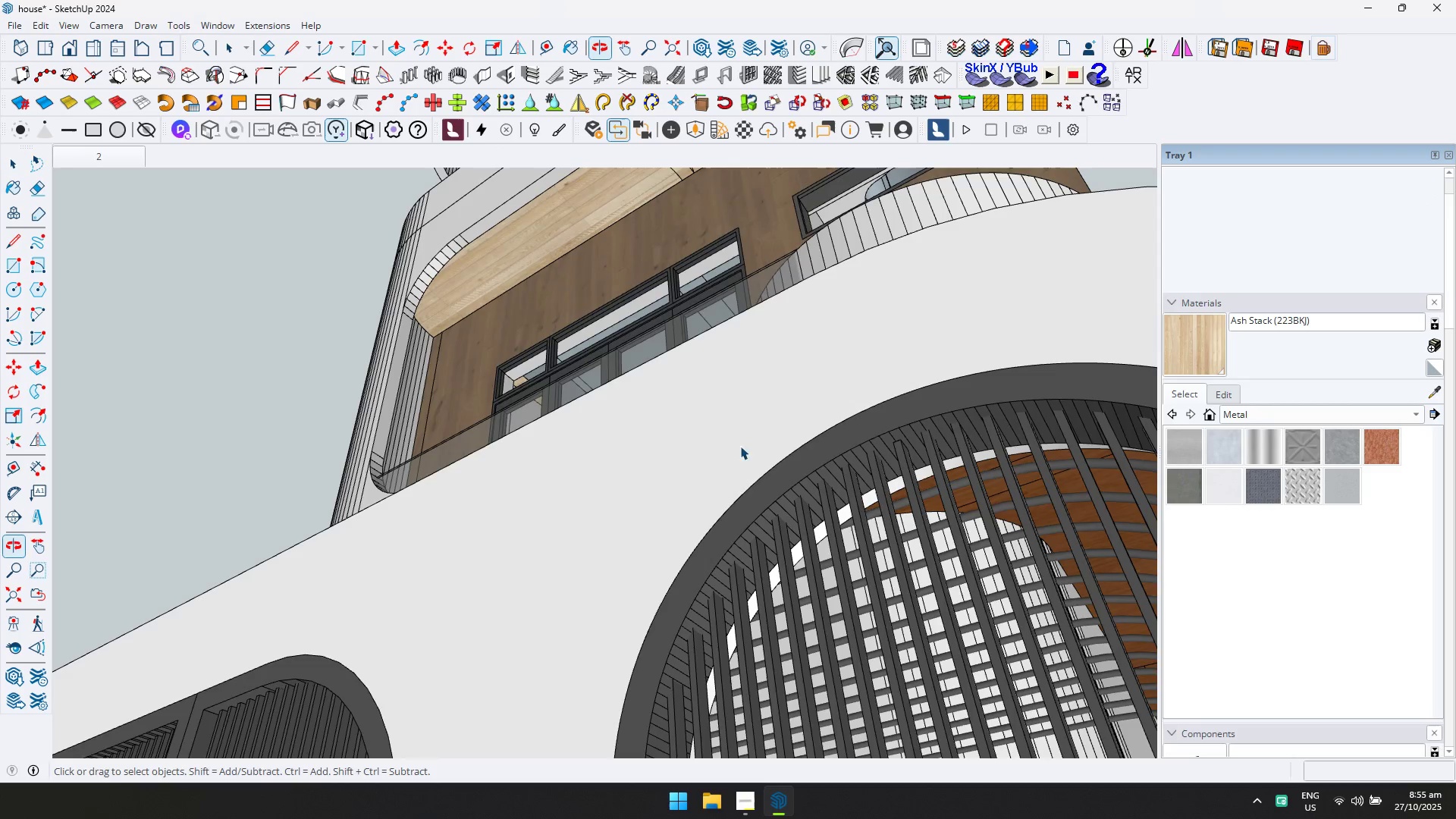 
hold_key(key=ShiftLeft, duration=0.42)
 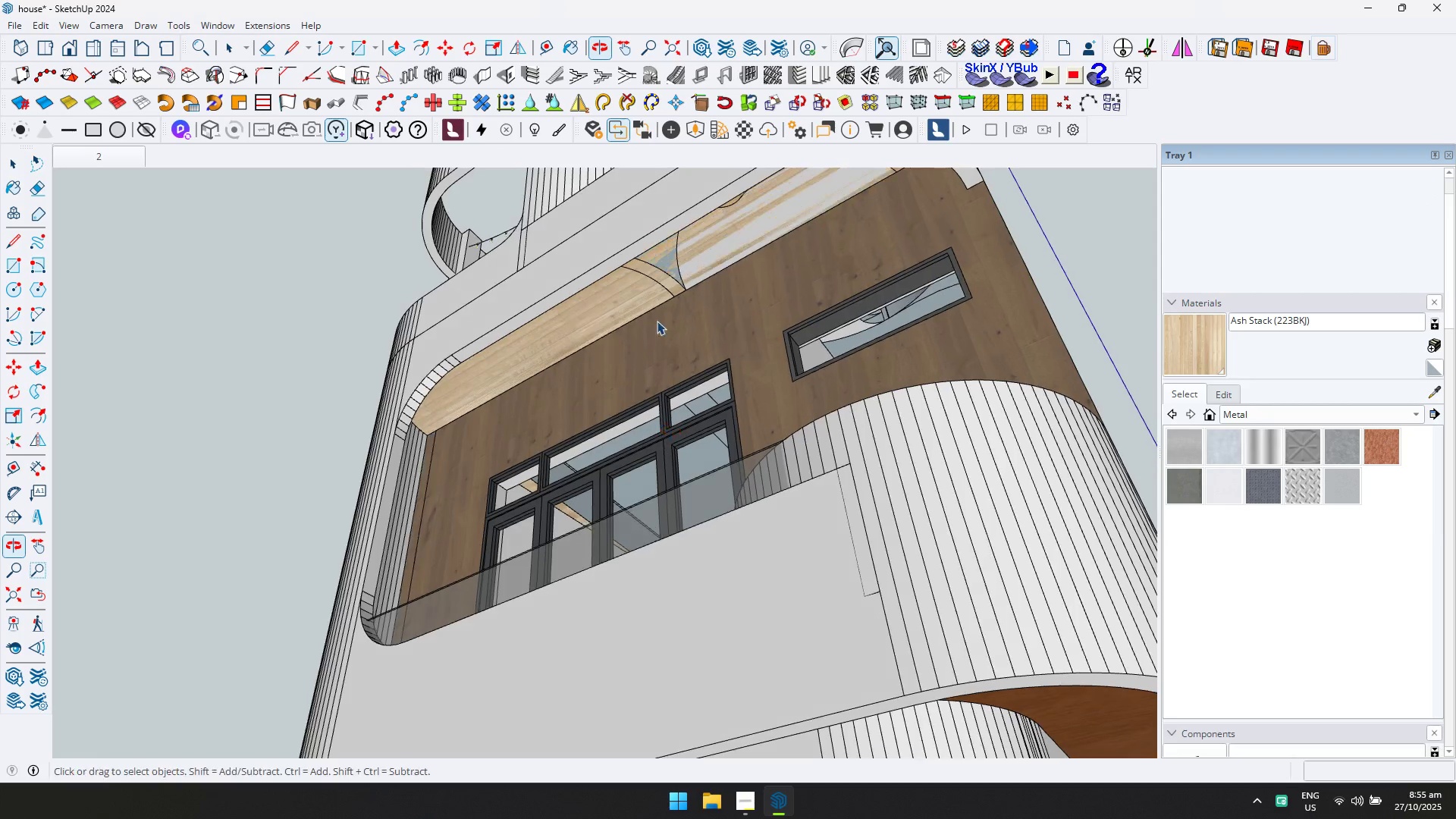 
scroll: coordinate [655, 290], scroll_direction: up, amount: 1.0
 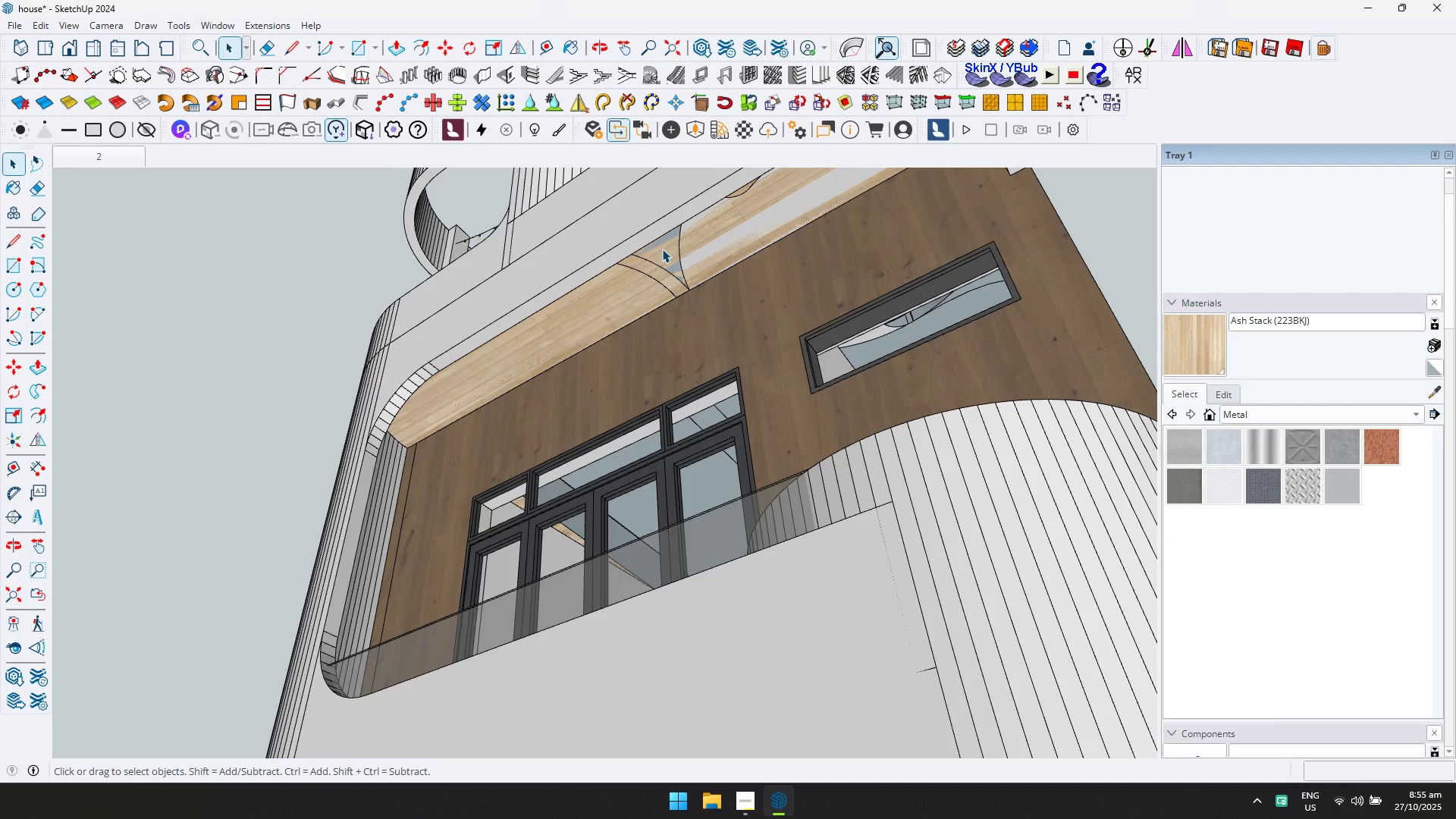 
double_click([662, 249])
 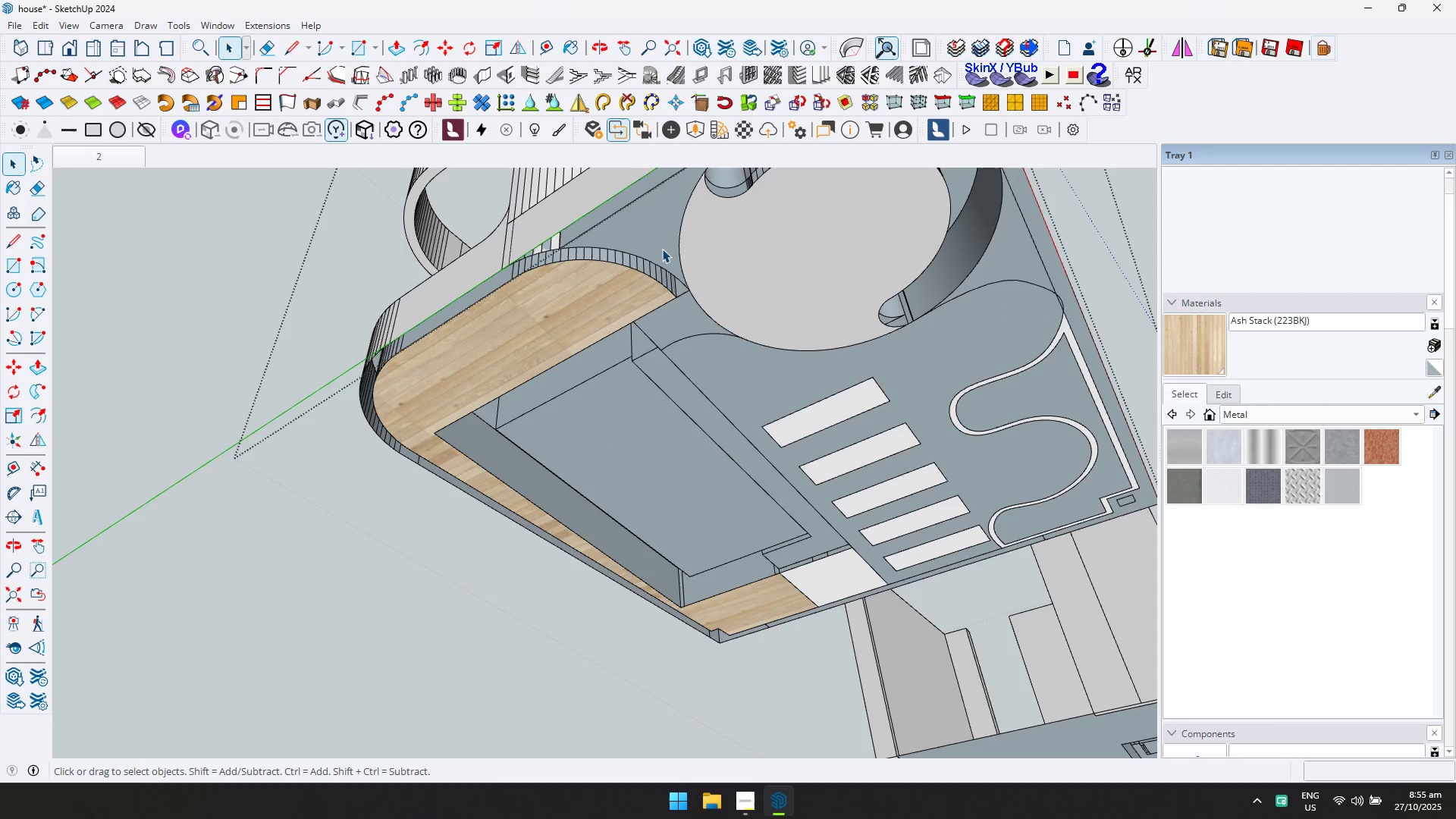 
left_click([662, 249])
 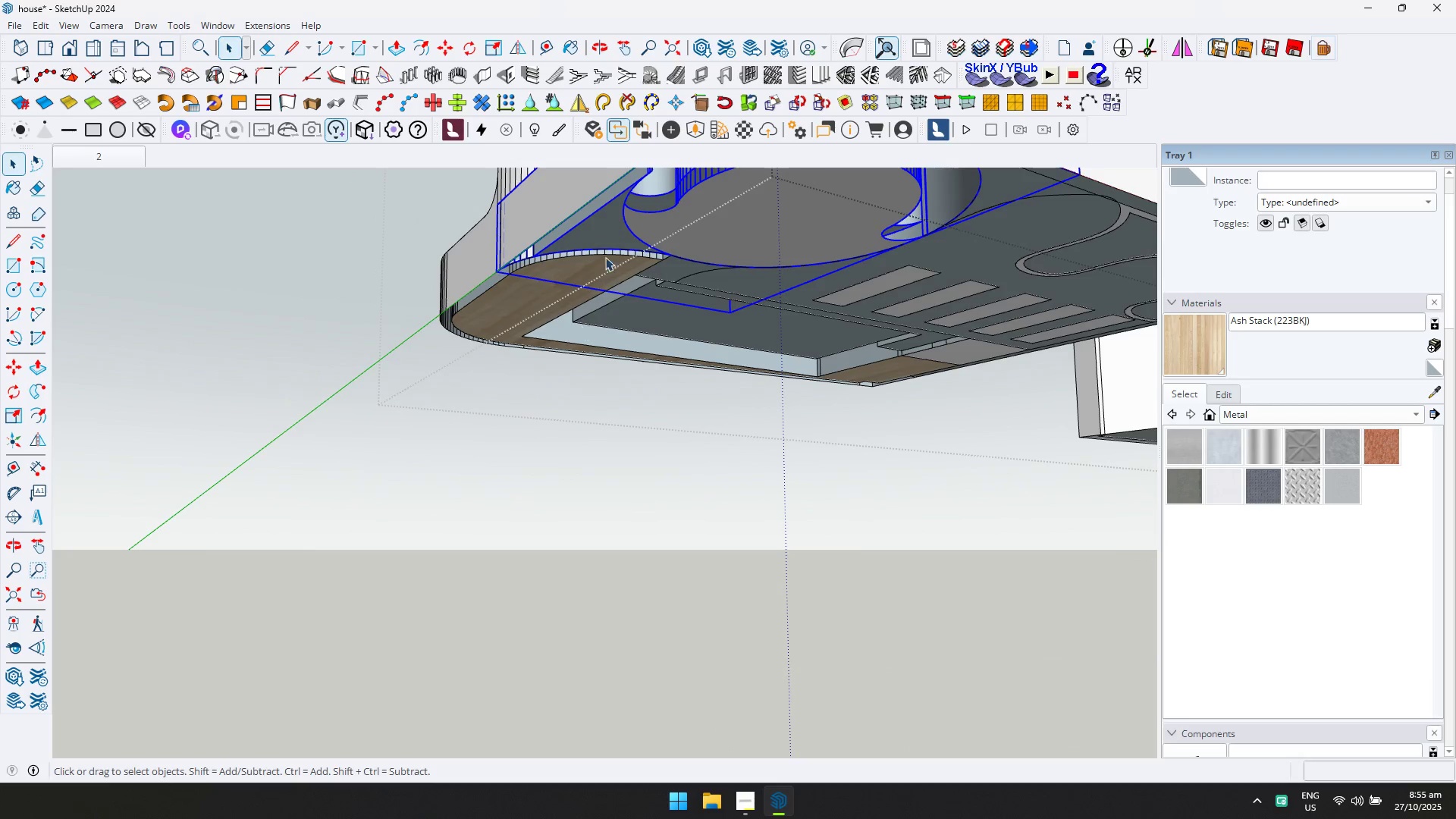 
double_click([612, 236])
 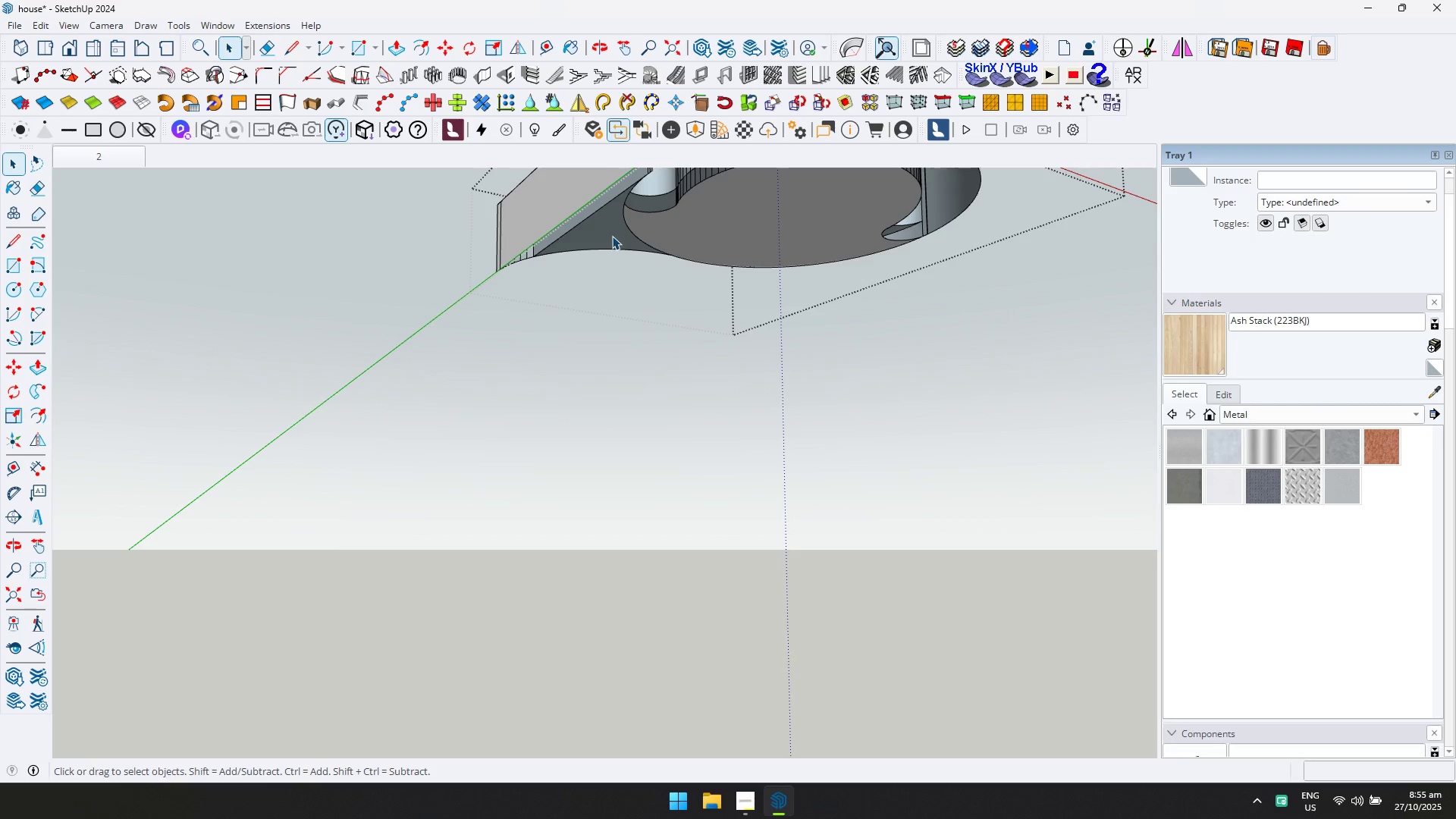 
left_click([612, 236])
 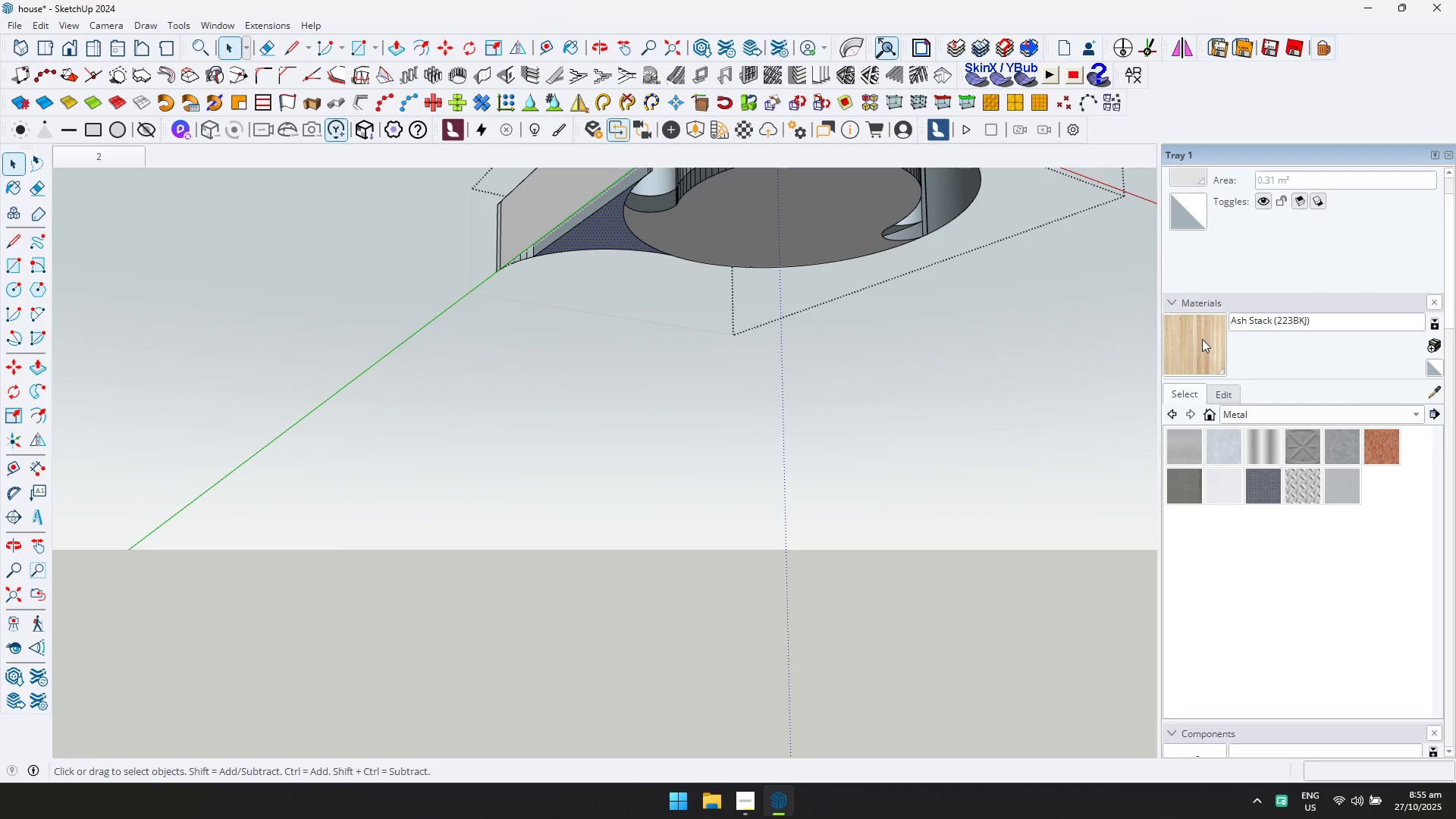 
left_click_drag(start_coordinate=[1197, 347], to_coordinate=[1194, 347])
 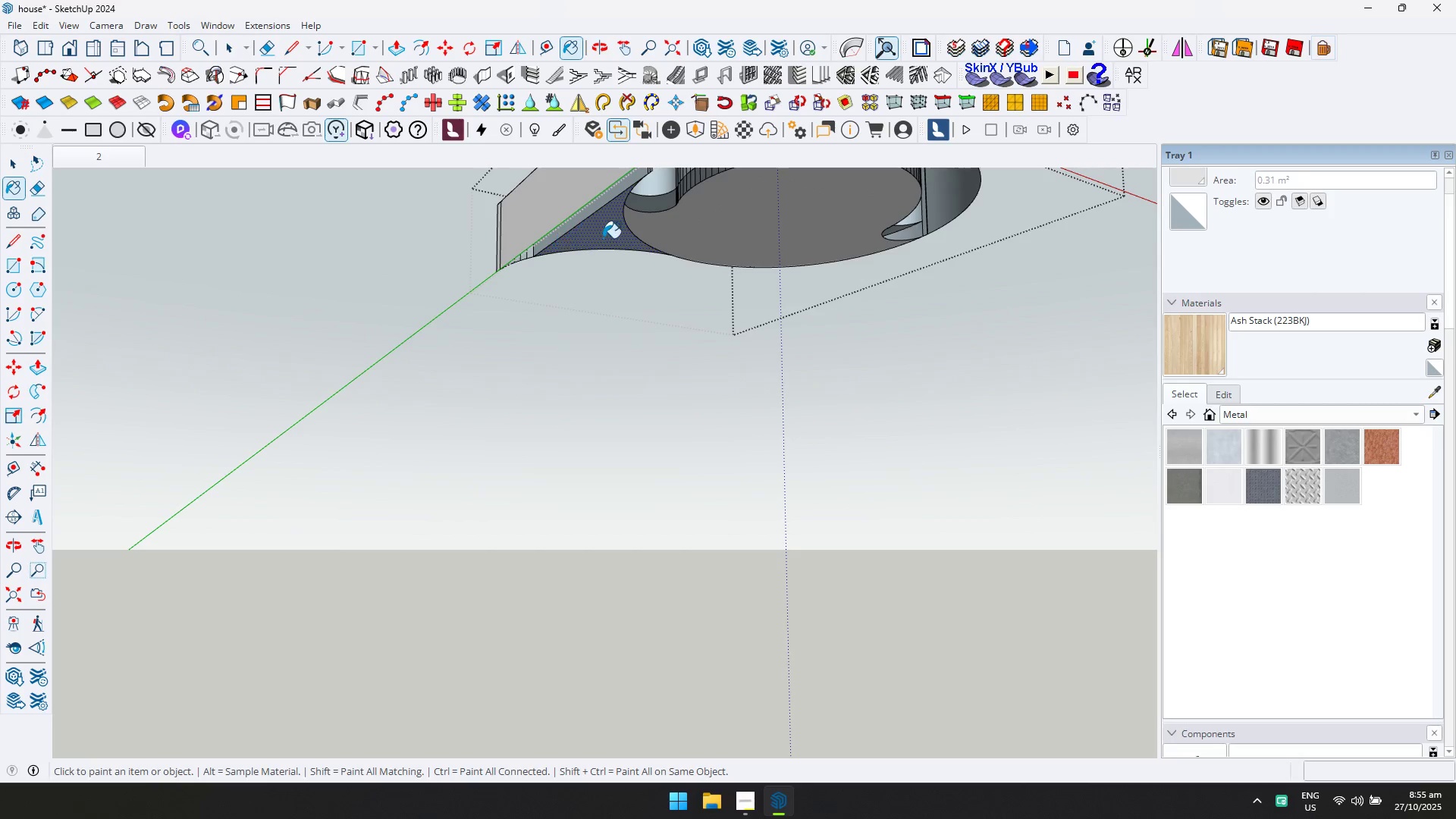 
left_click([612, 241])
 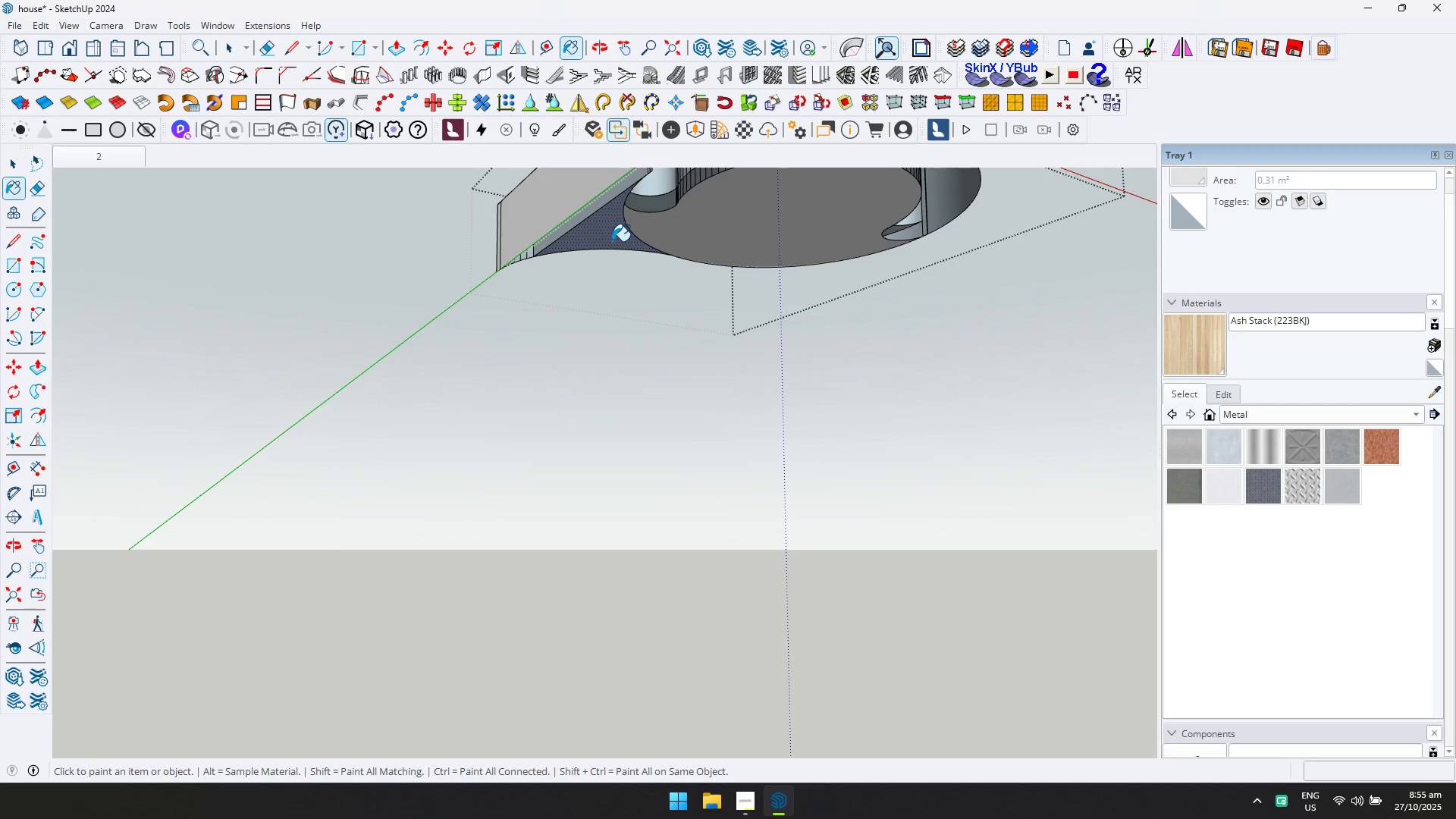 
key(Escape)
 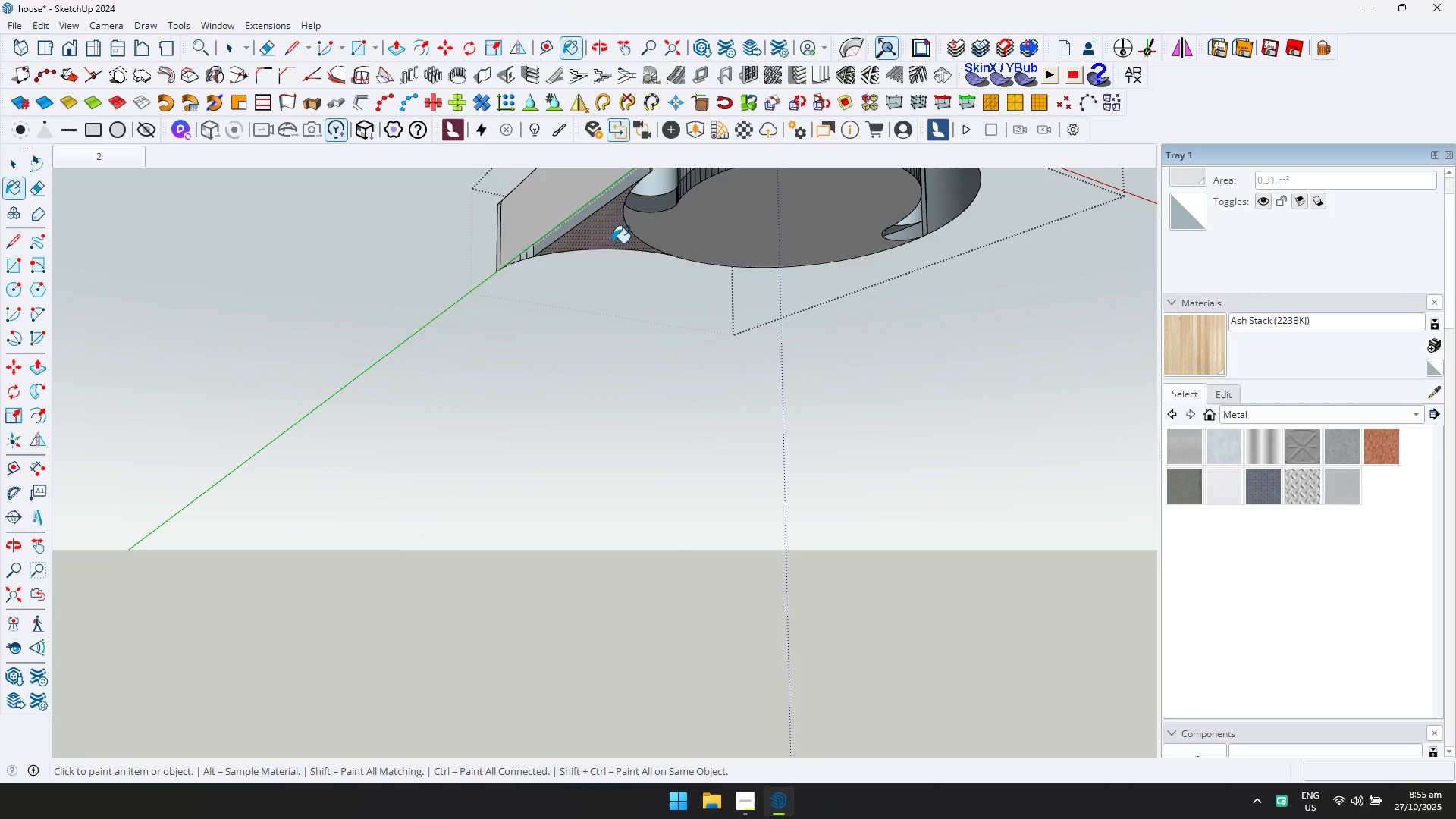 
key(Space)
 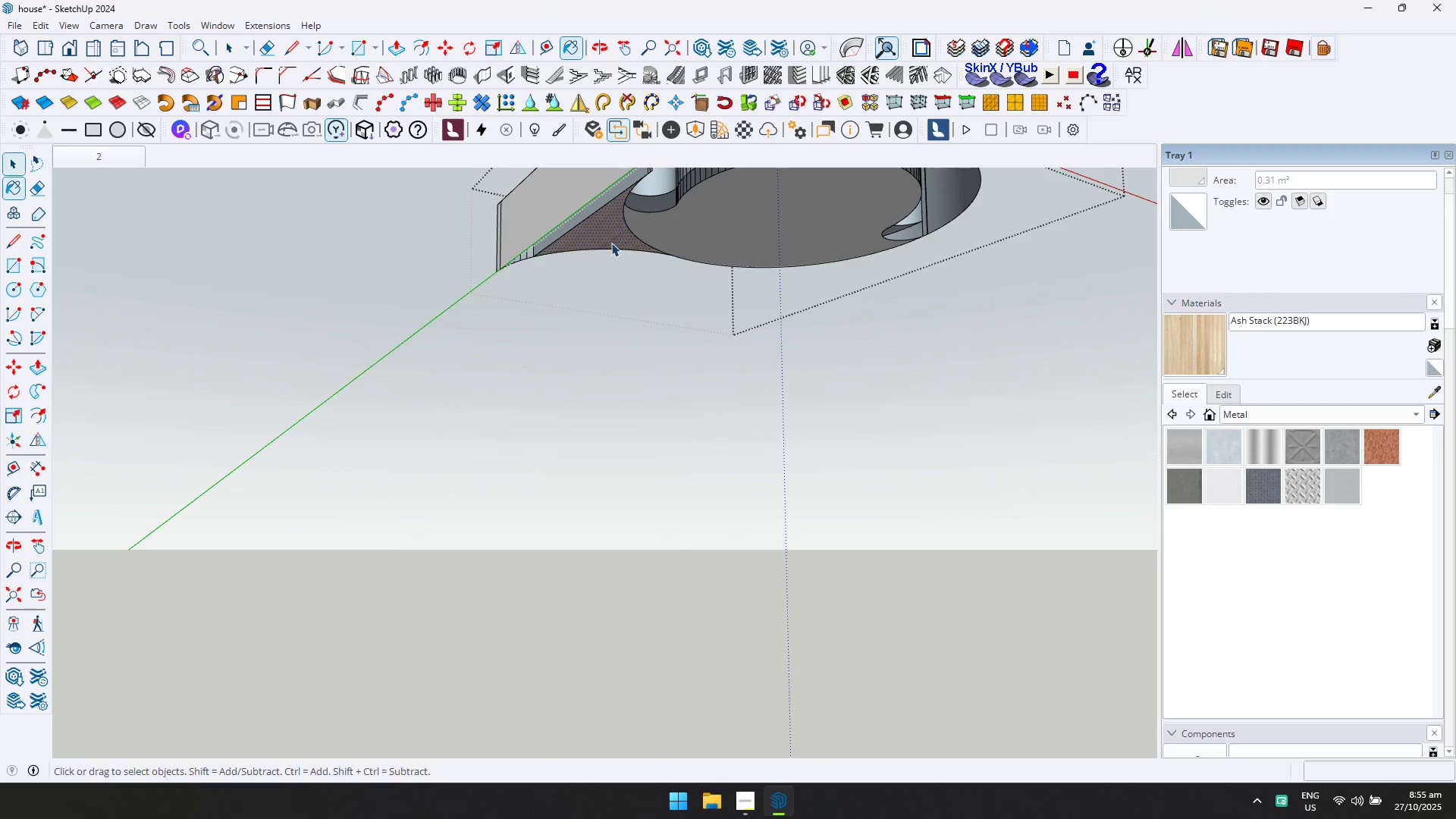 
key(Escape)
 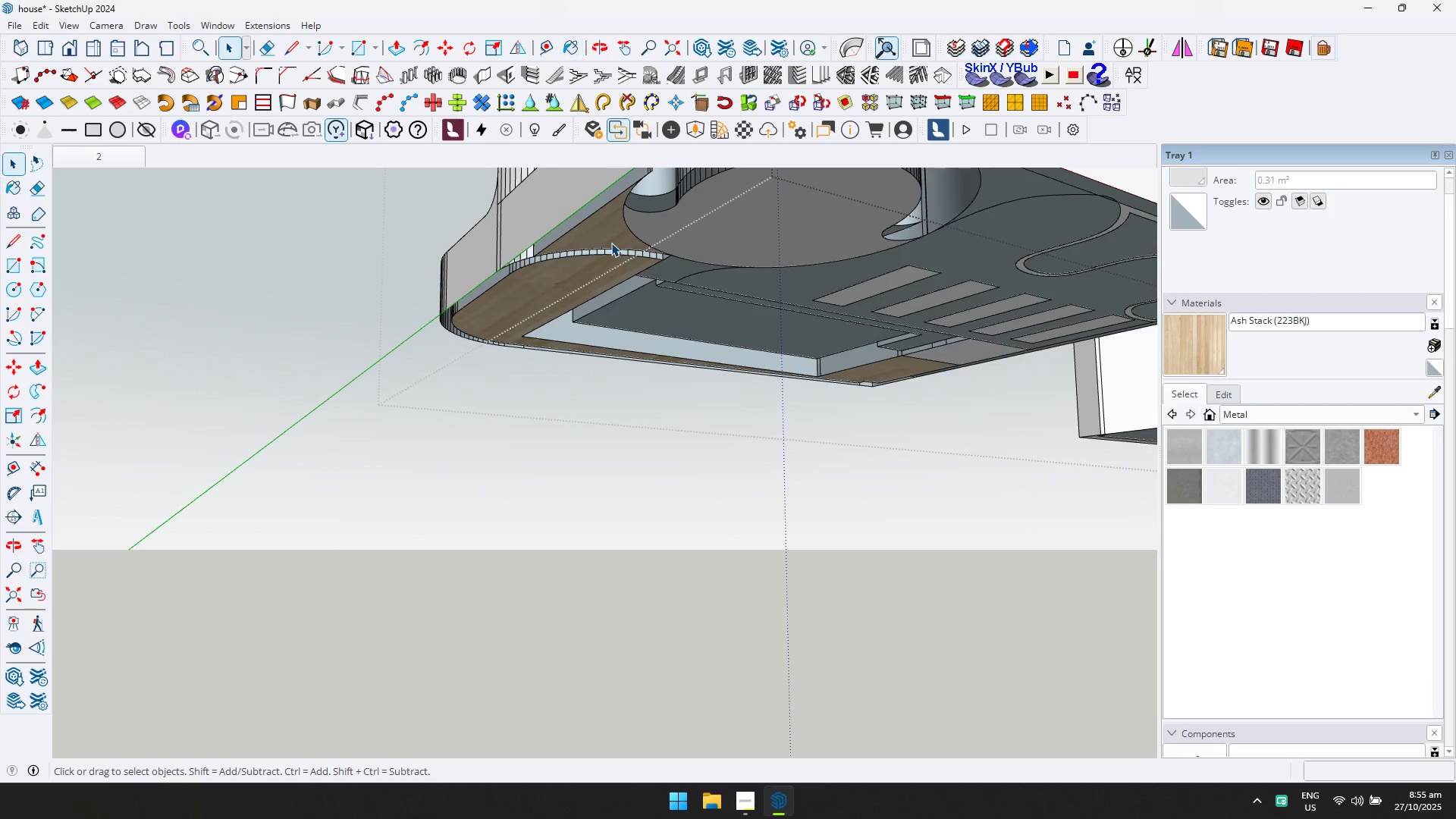 
scroll: coordinate [591, 300], scroll_direction: down, amount: 5.0
 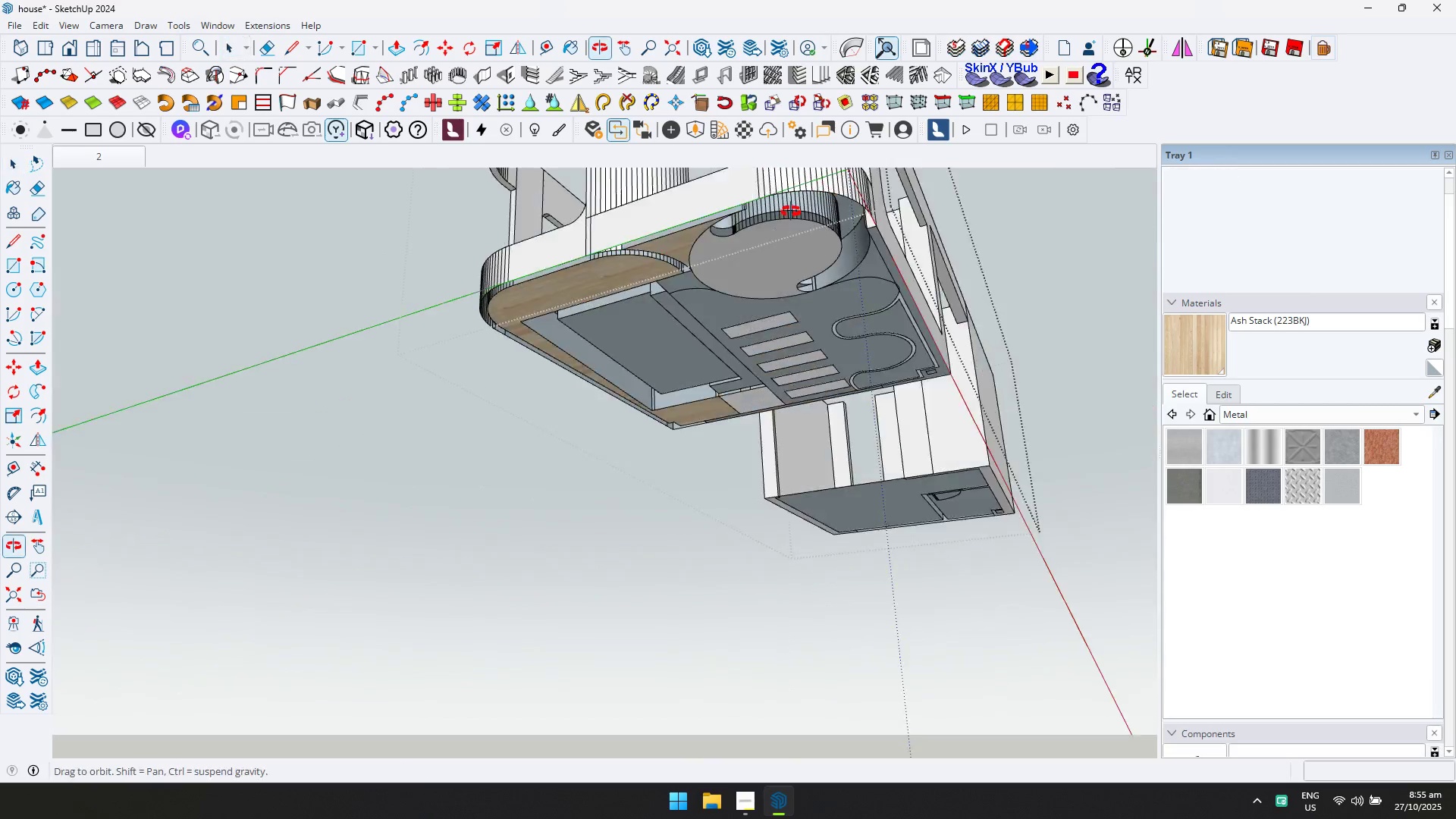 
key(Escape)
 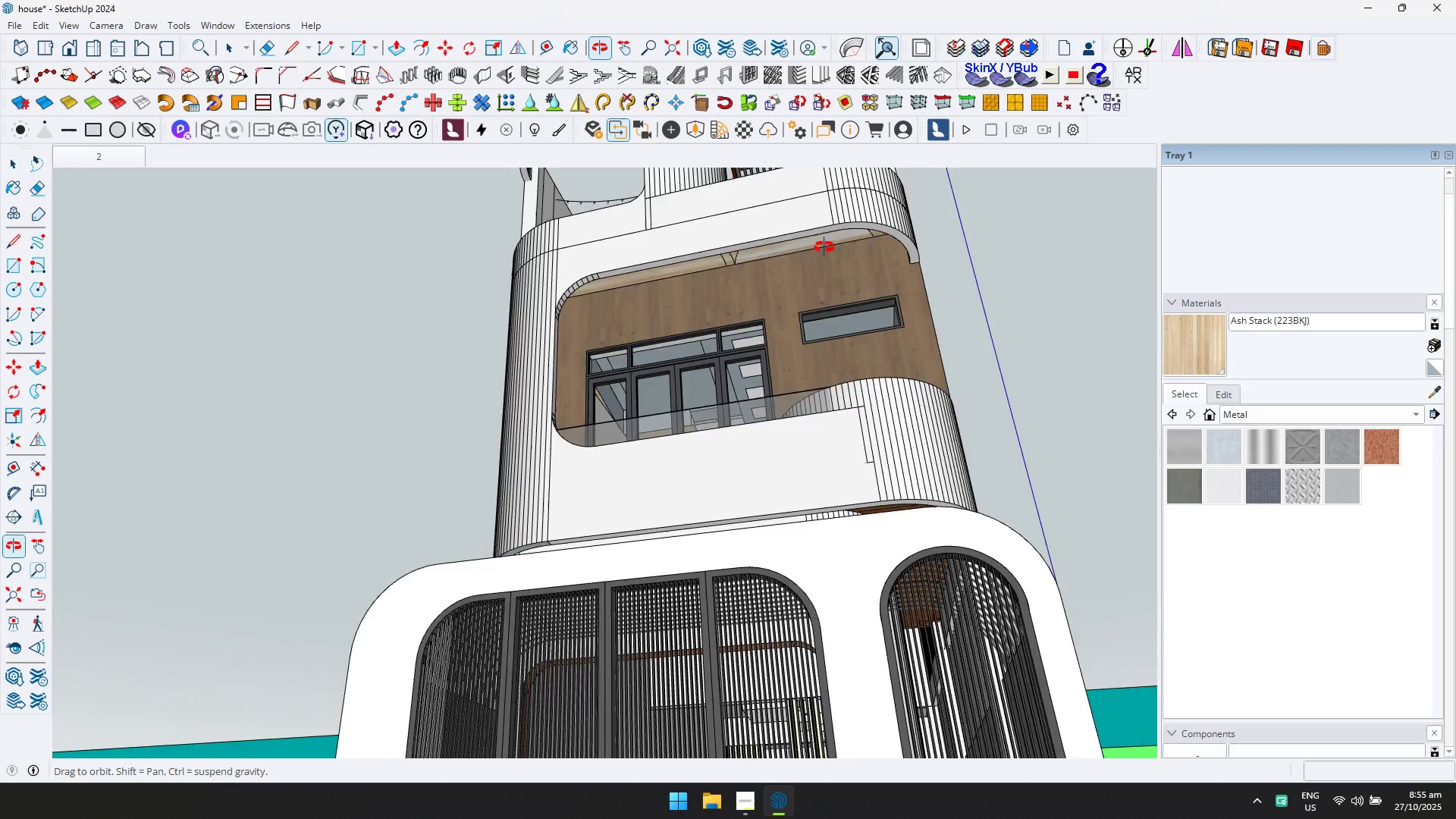 
scroll: coordinate [776, 328], scroll_direction: up, amount: 6.0
 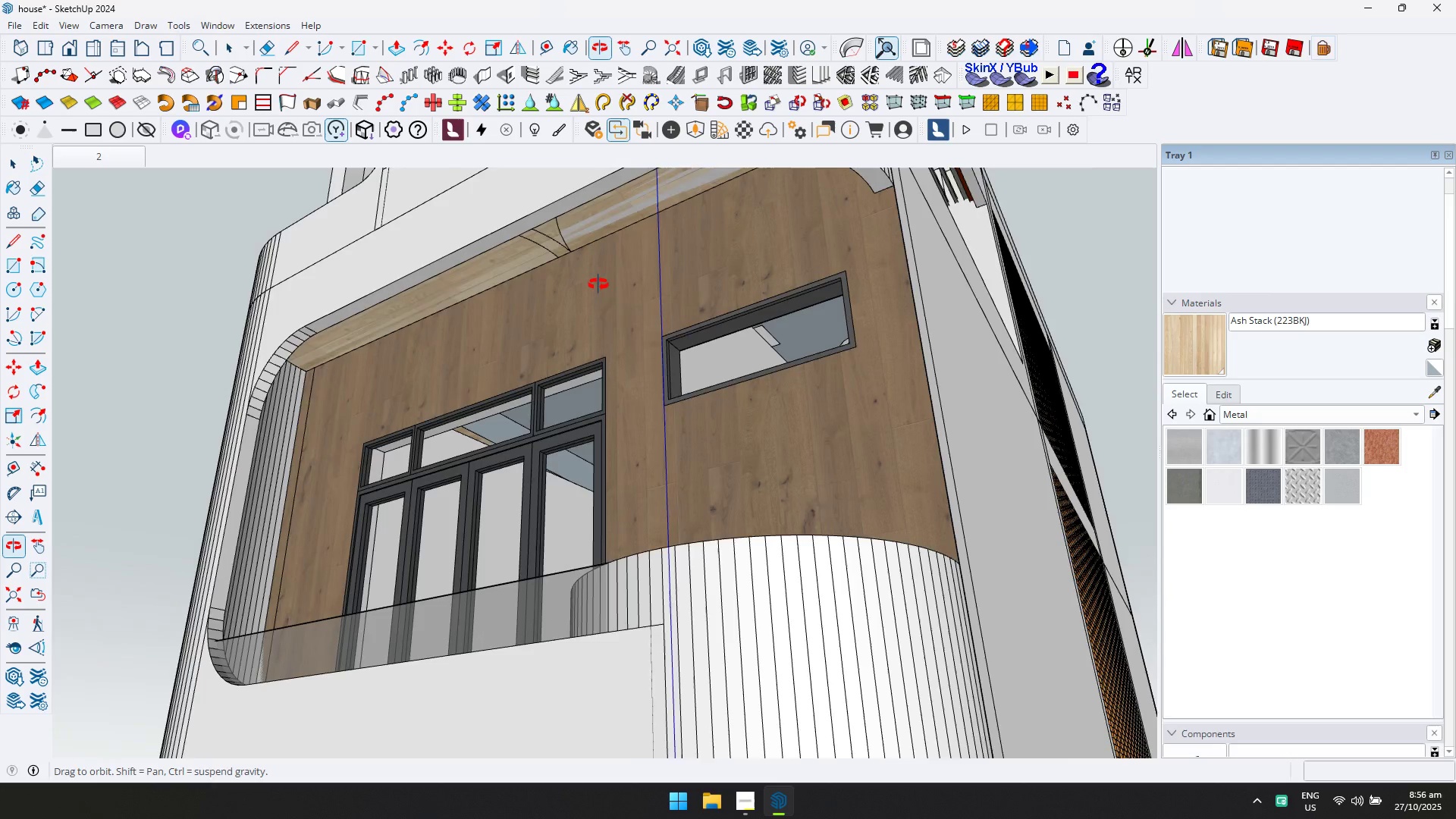 
hold_key(key=ShiftLeft, duration=0.33)
 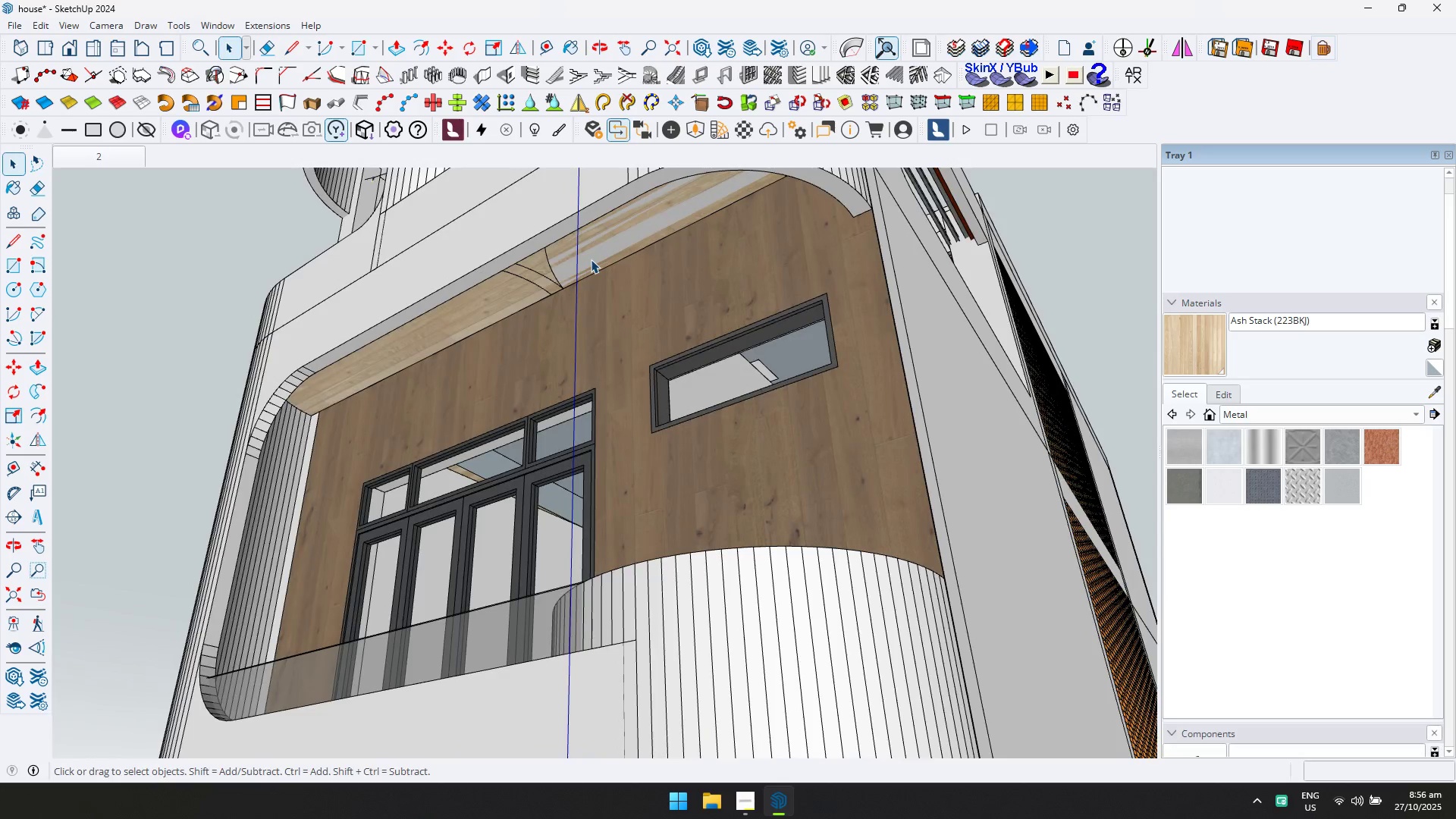 
double_click([591, 259])
 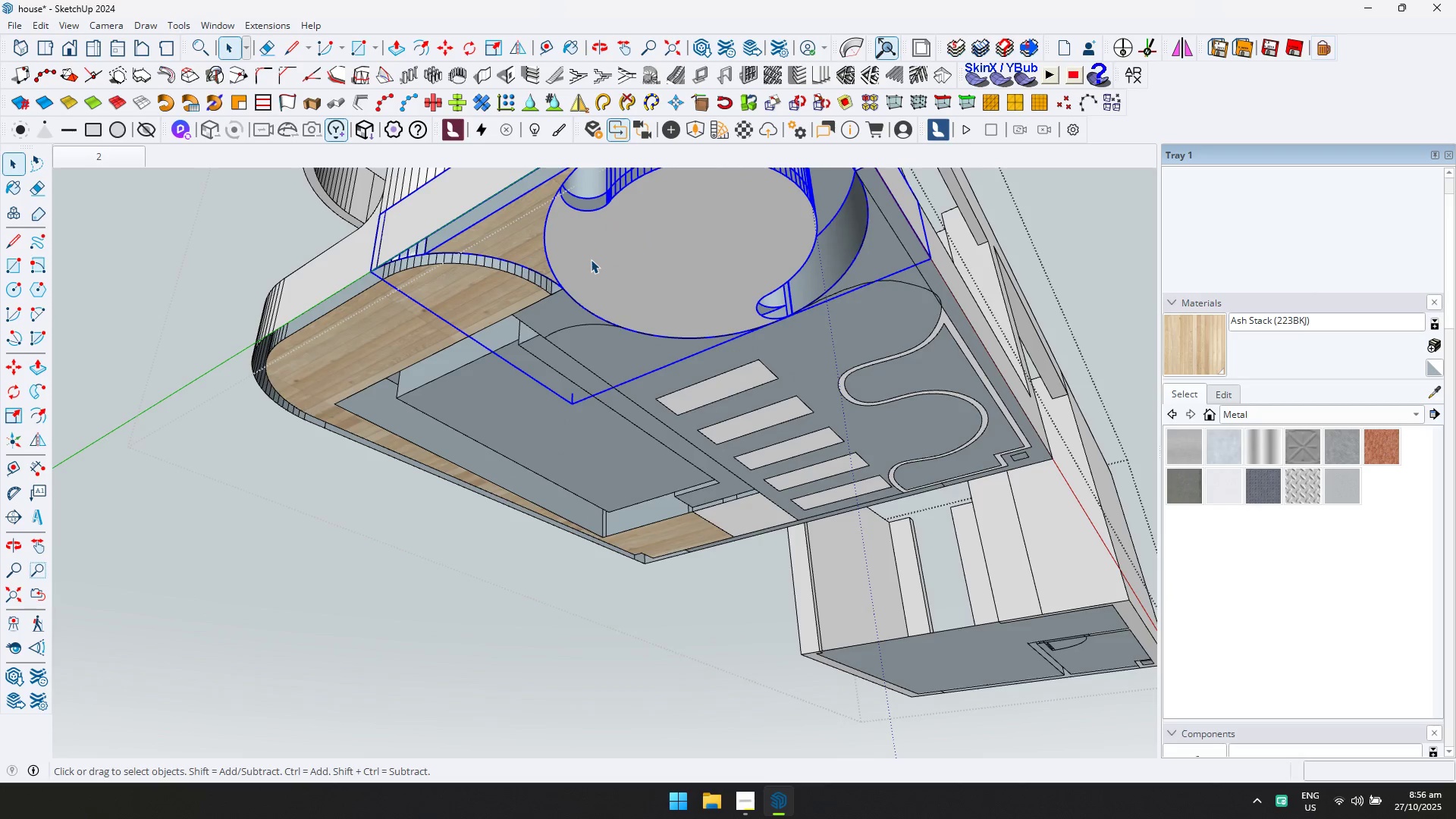 
double_click([591, 259])
 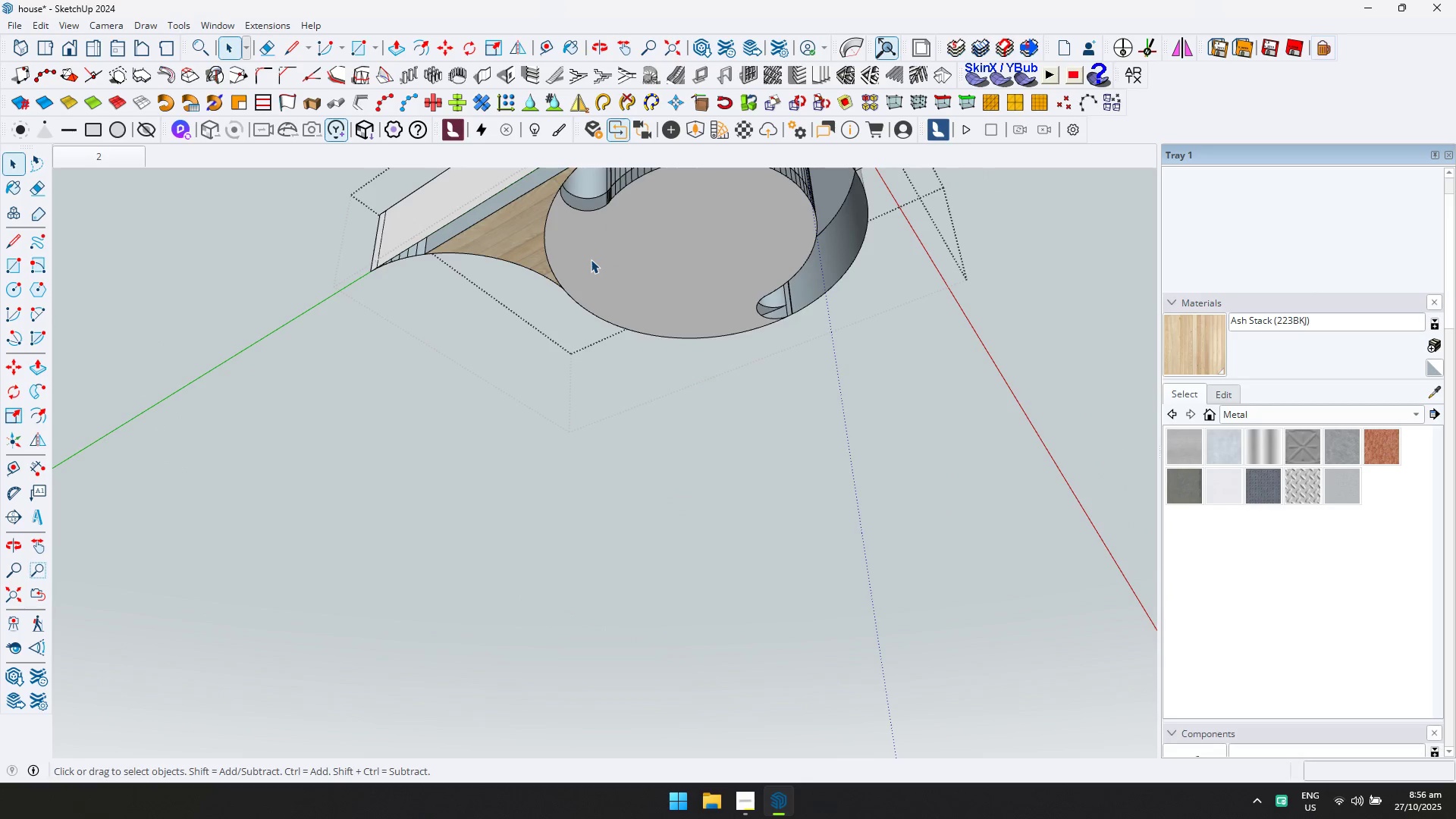 
triple_click([591, 259])
 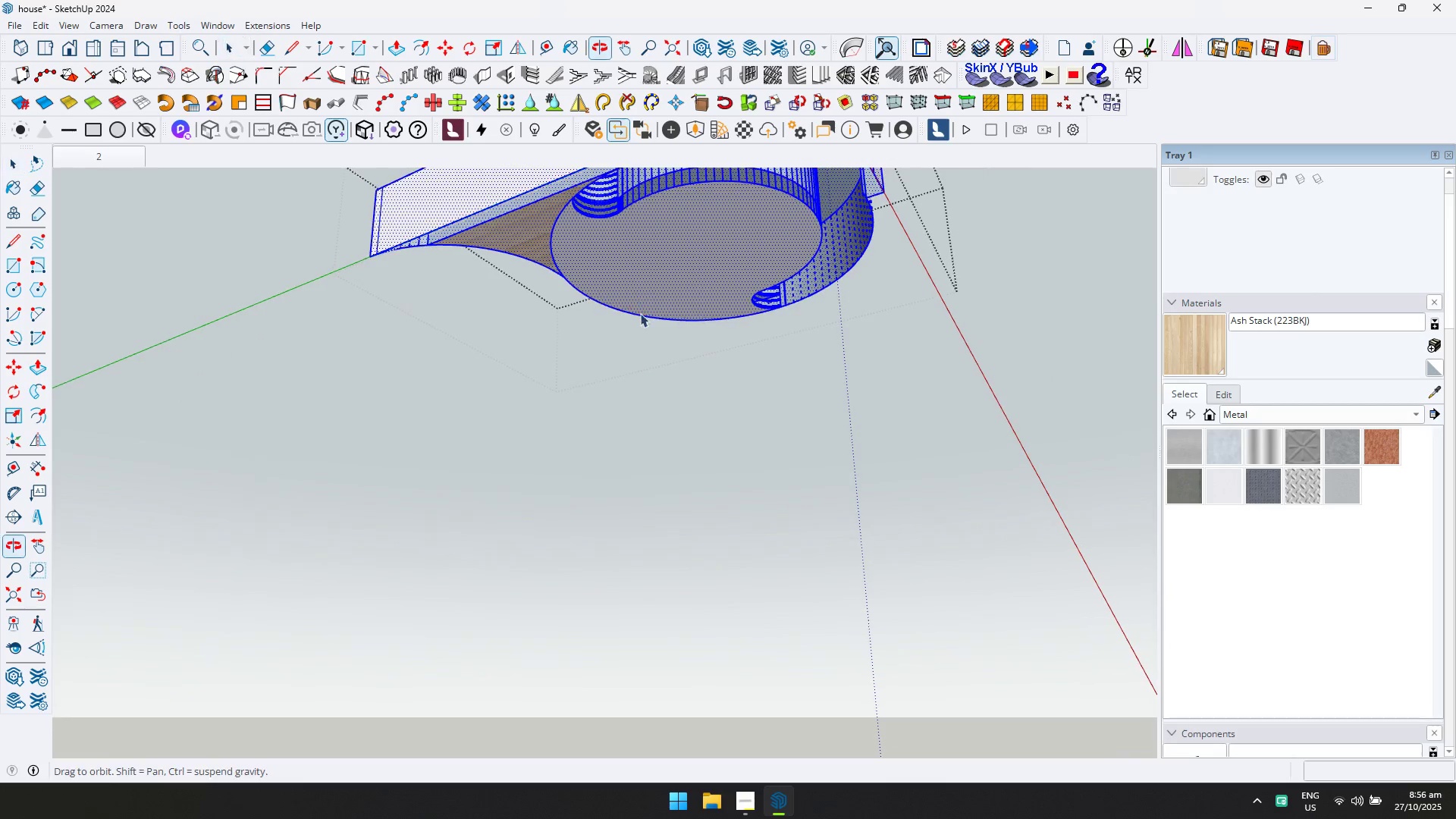 
left_click([642, 271])
 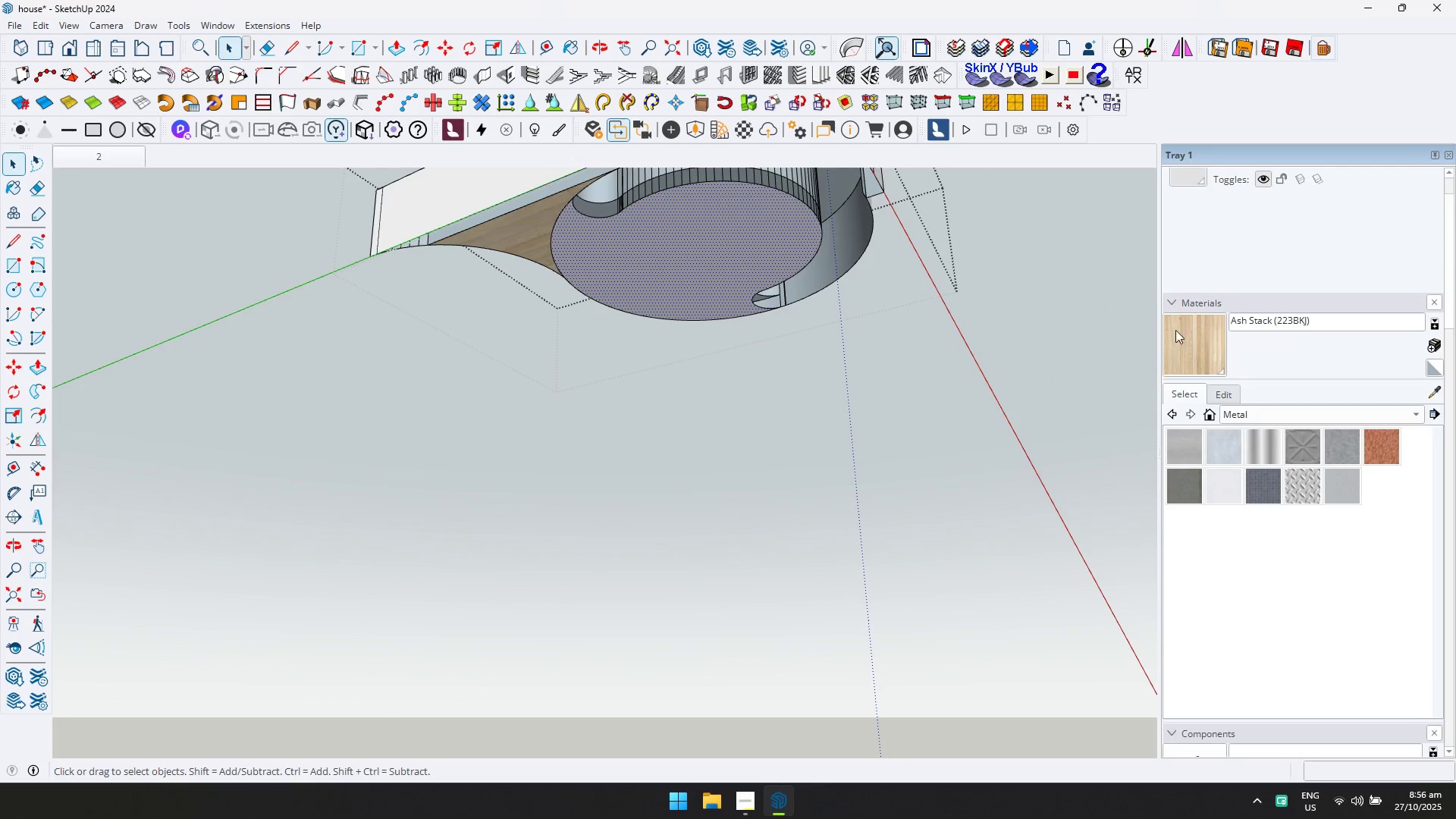 
left_click_drag(start_coordinate=[1191, 340], to_coordinate=[1182, 340])
 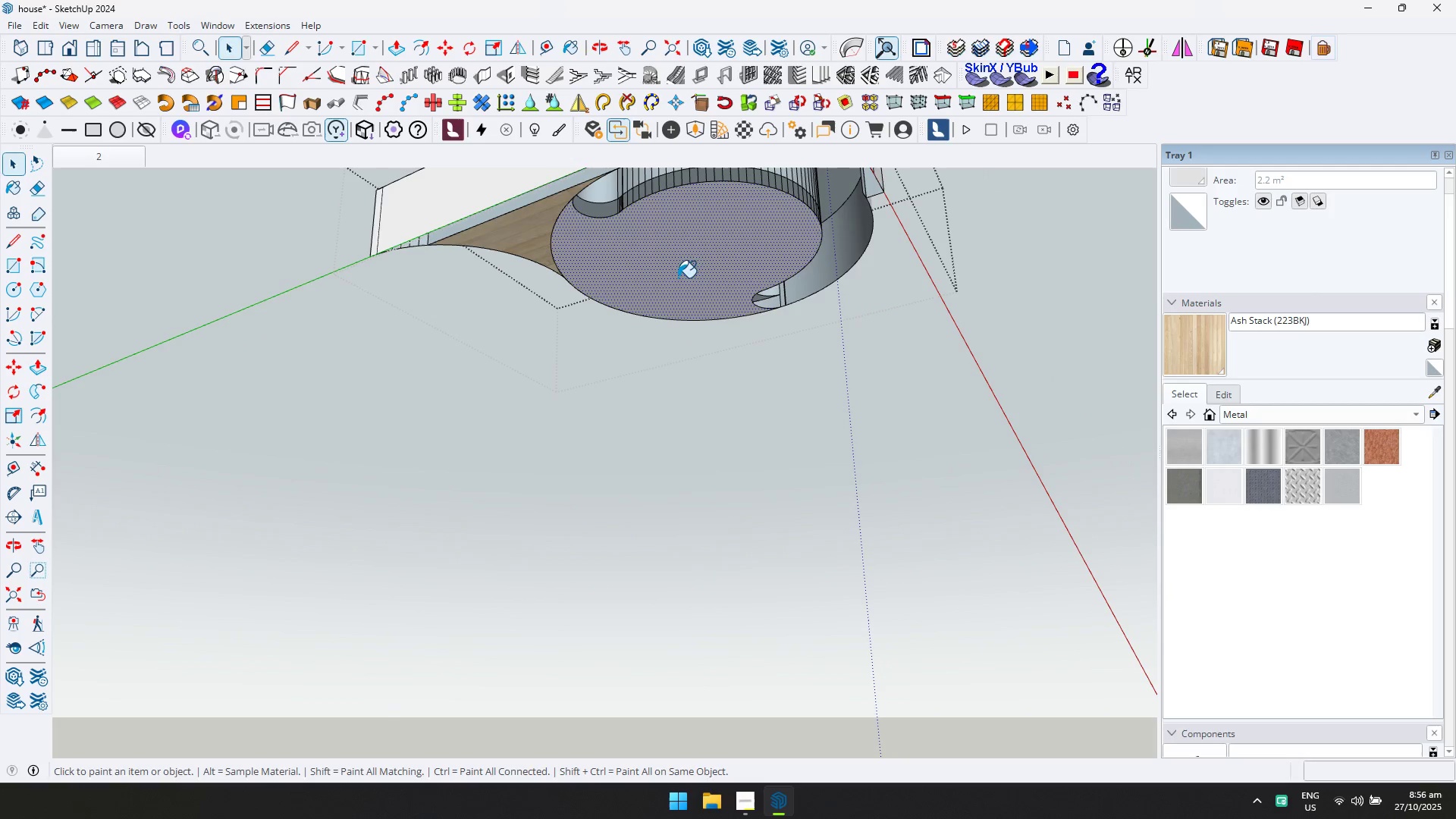 
left_click_drag(start_coordinate=[678, 272], to_coordinate=[673, 271])
 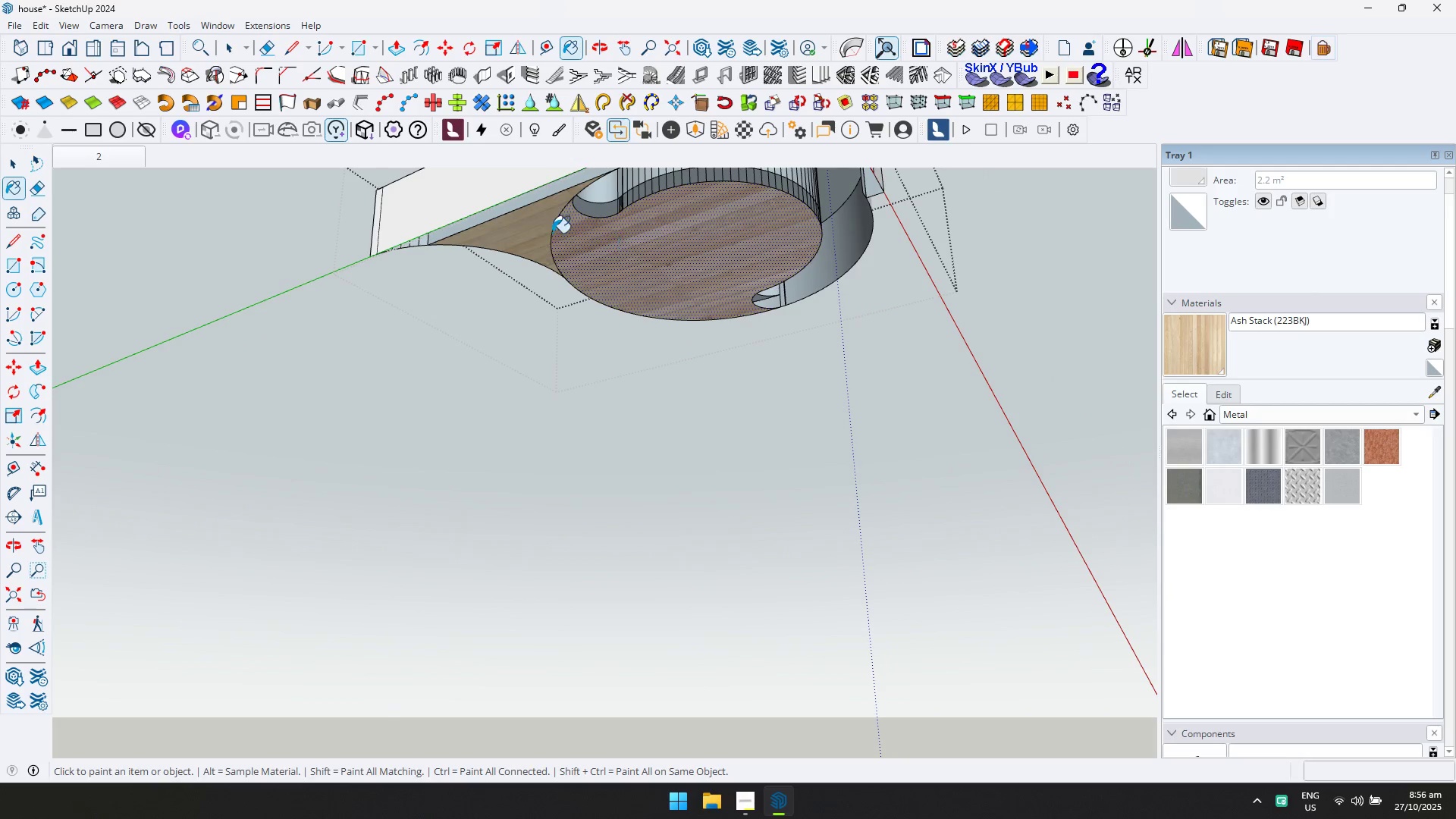 
key(E)
 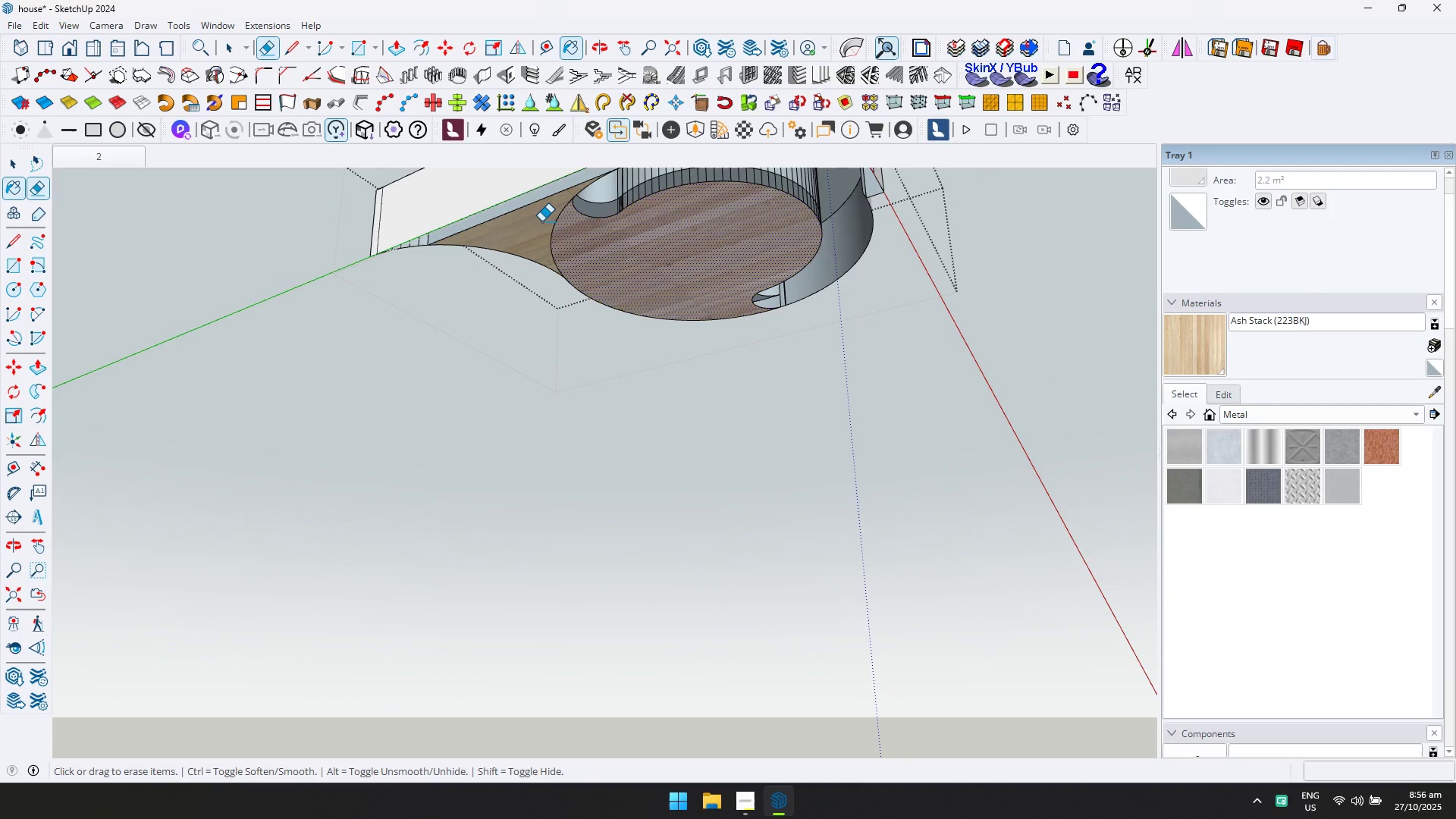 
left_click_drag(start_coordinate=[541, 221], to_coordinate=[559, 234])
 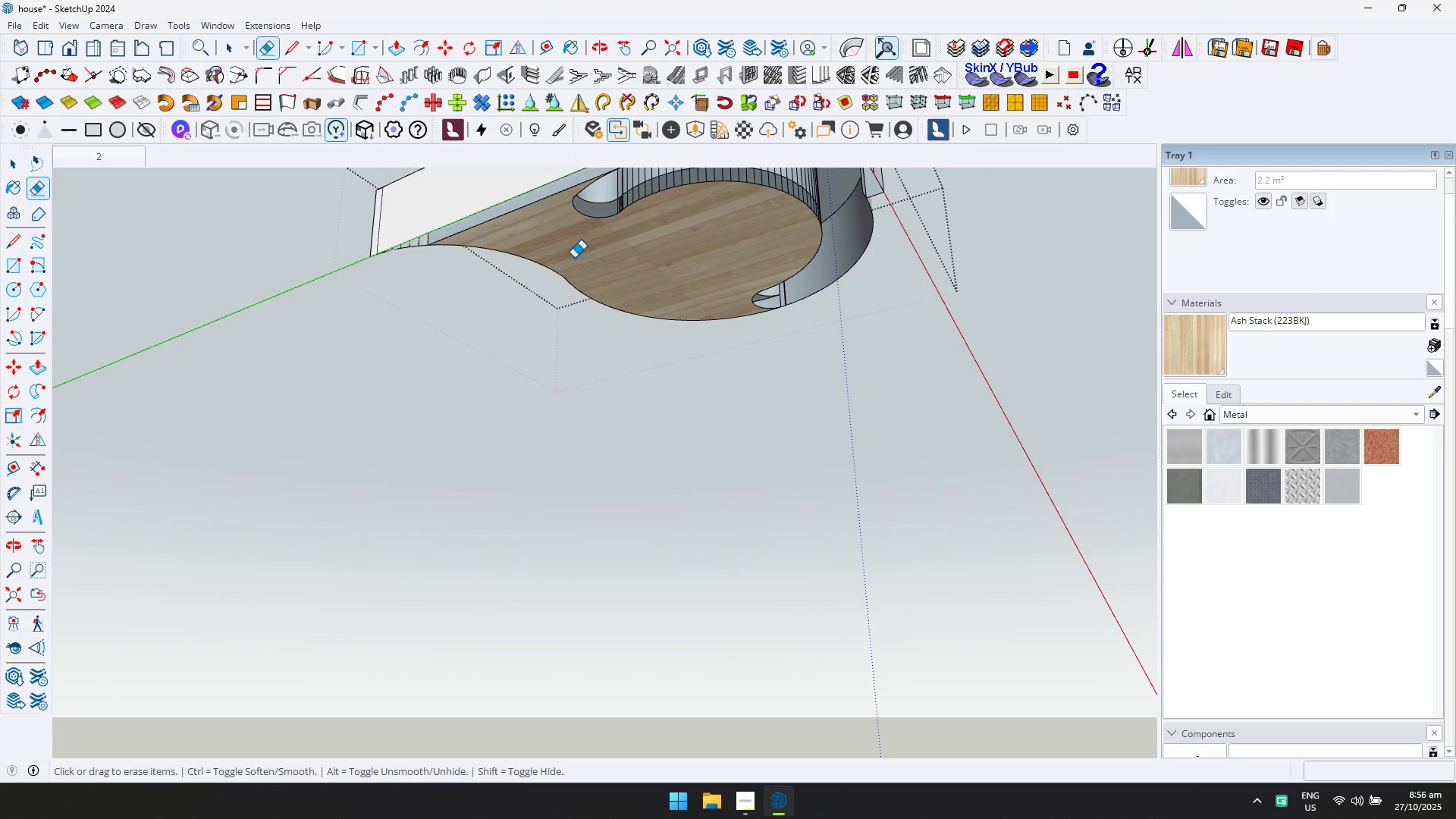 
key(Escape)
 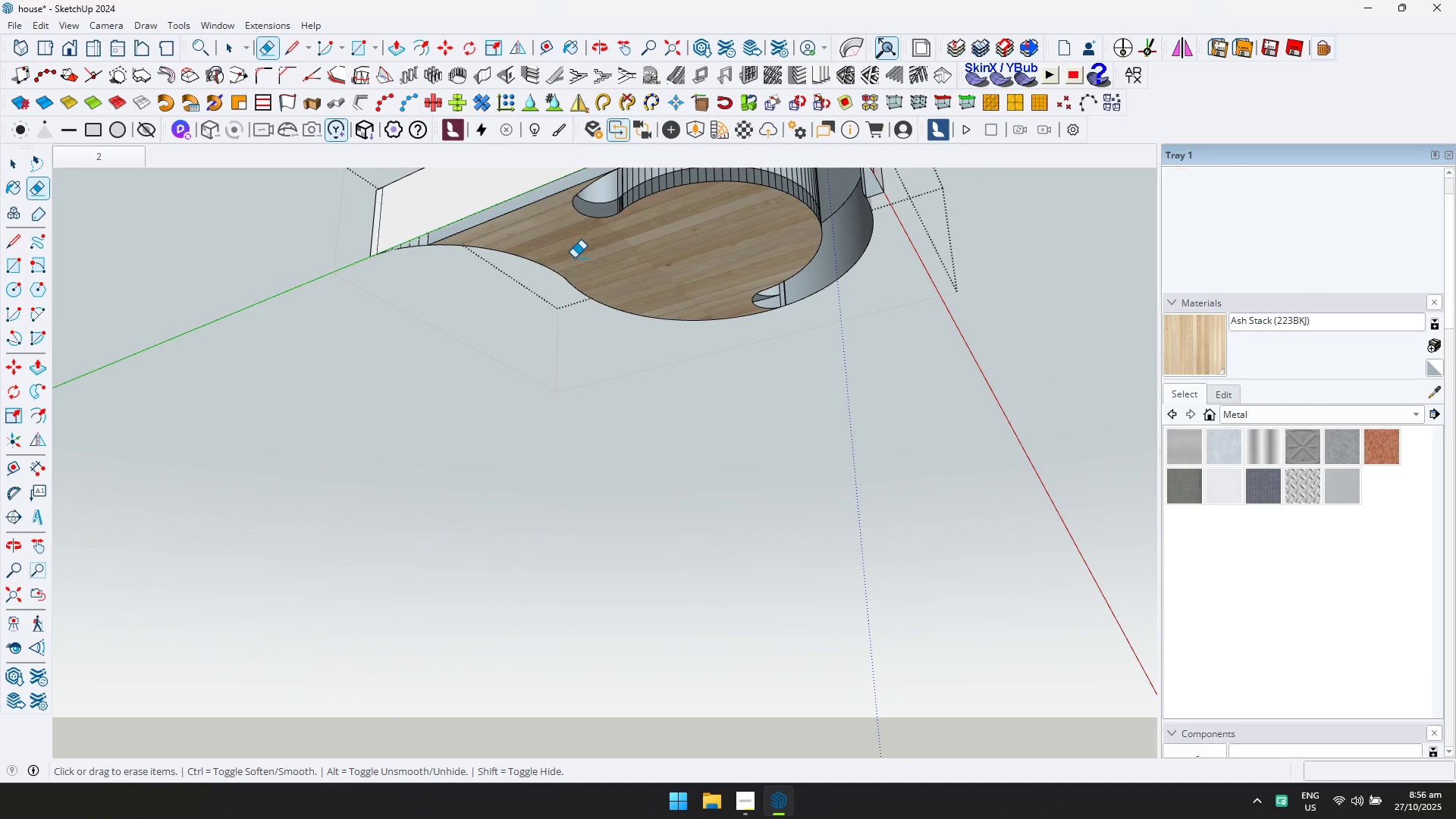 
key(Space)
 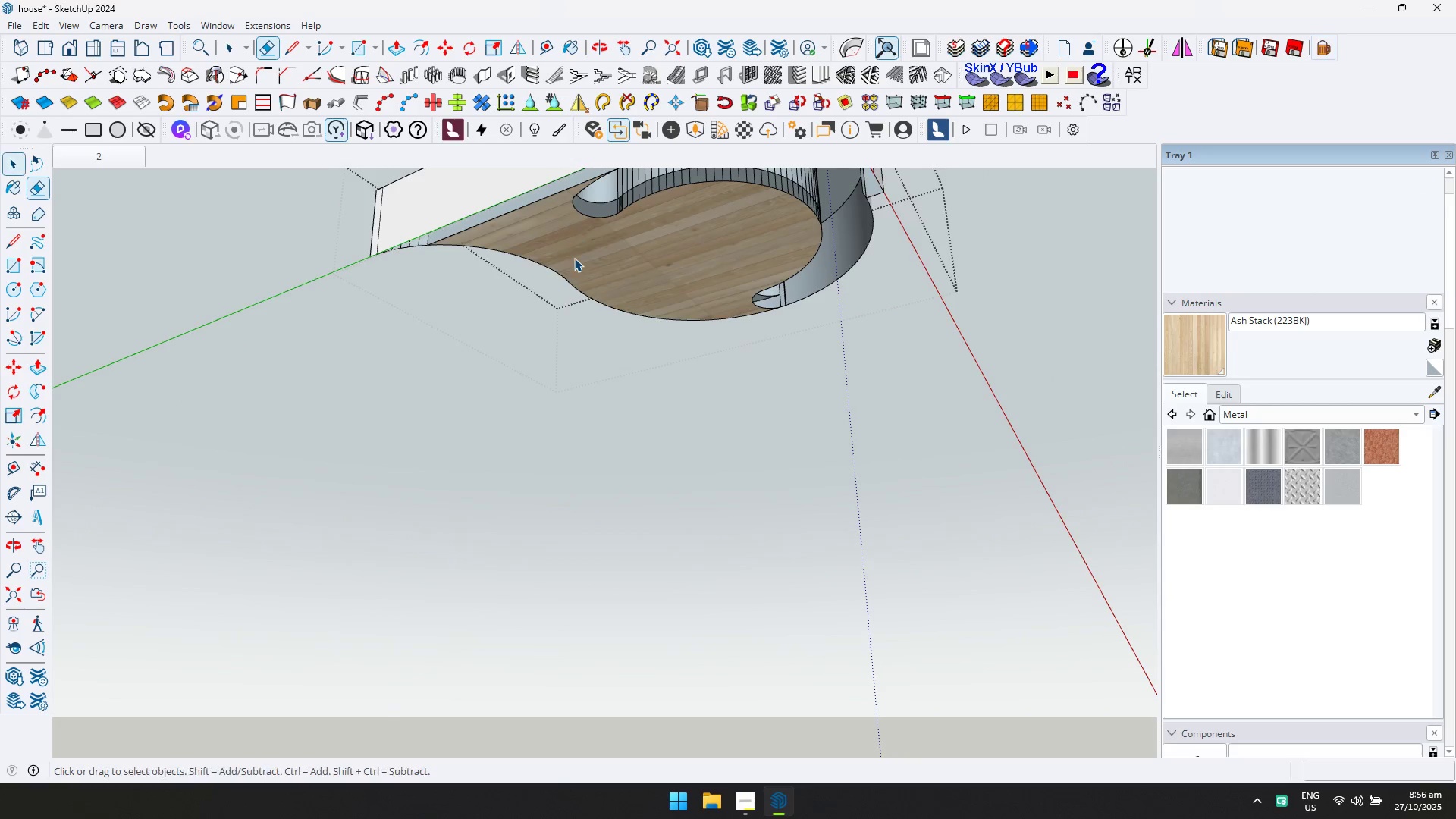 
key(Escape)
 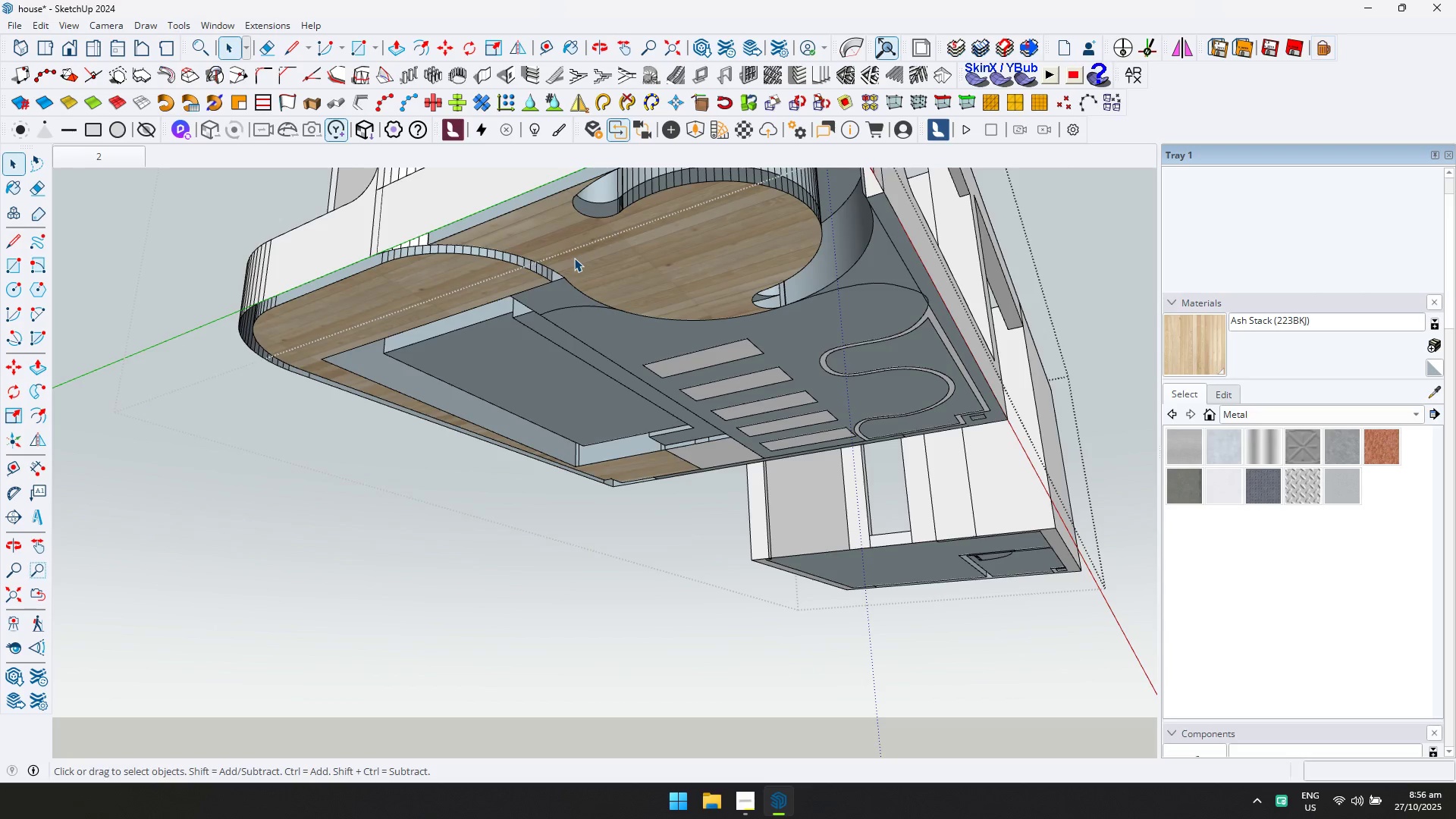 
scroll: coordinate [574, 259], scroll_direction: down, amount: 2.0
 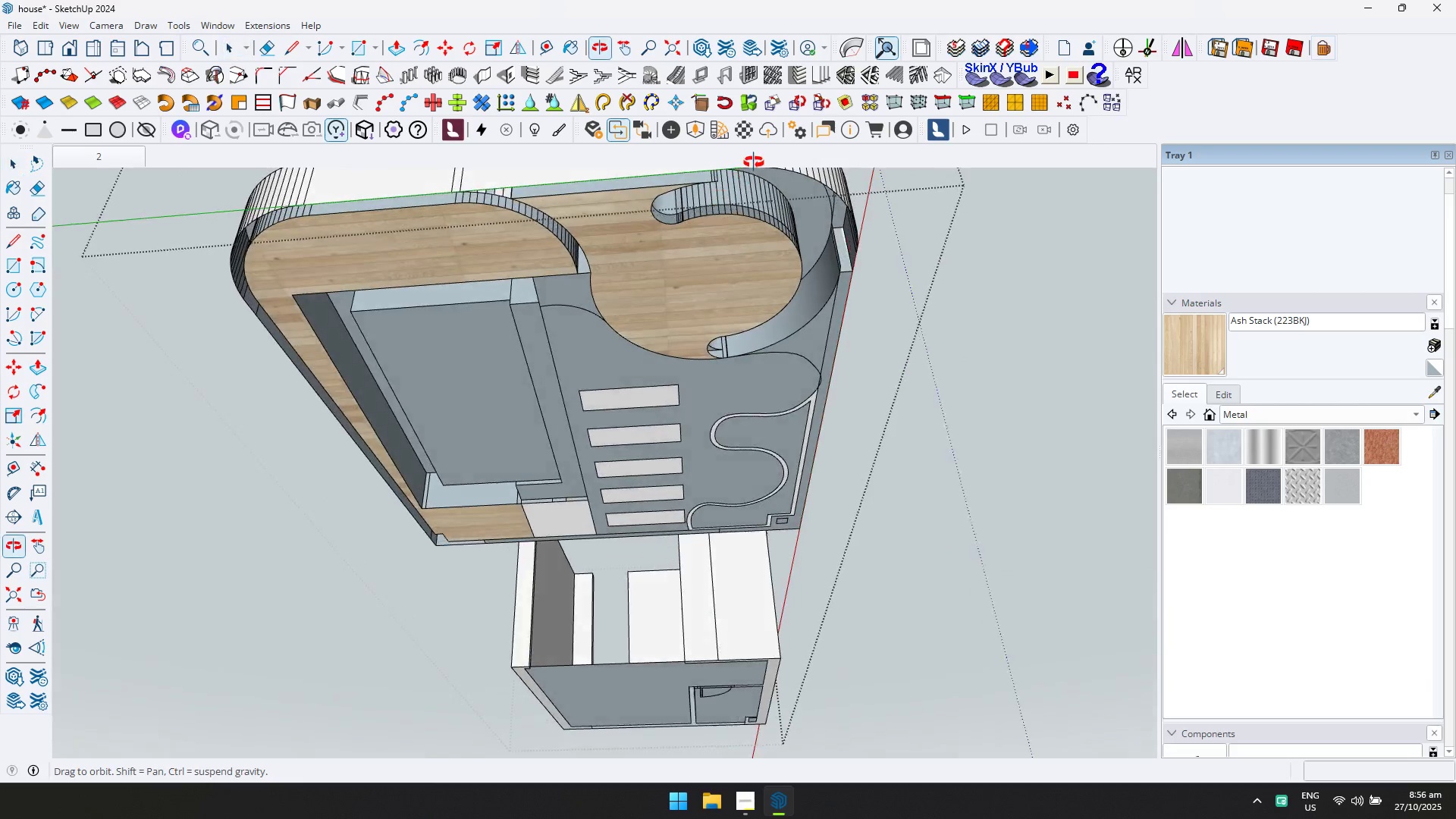 
key(Escape)
 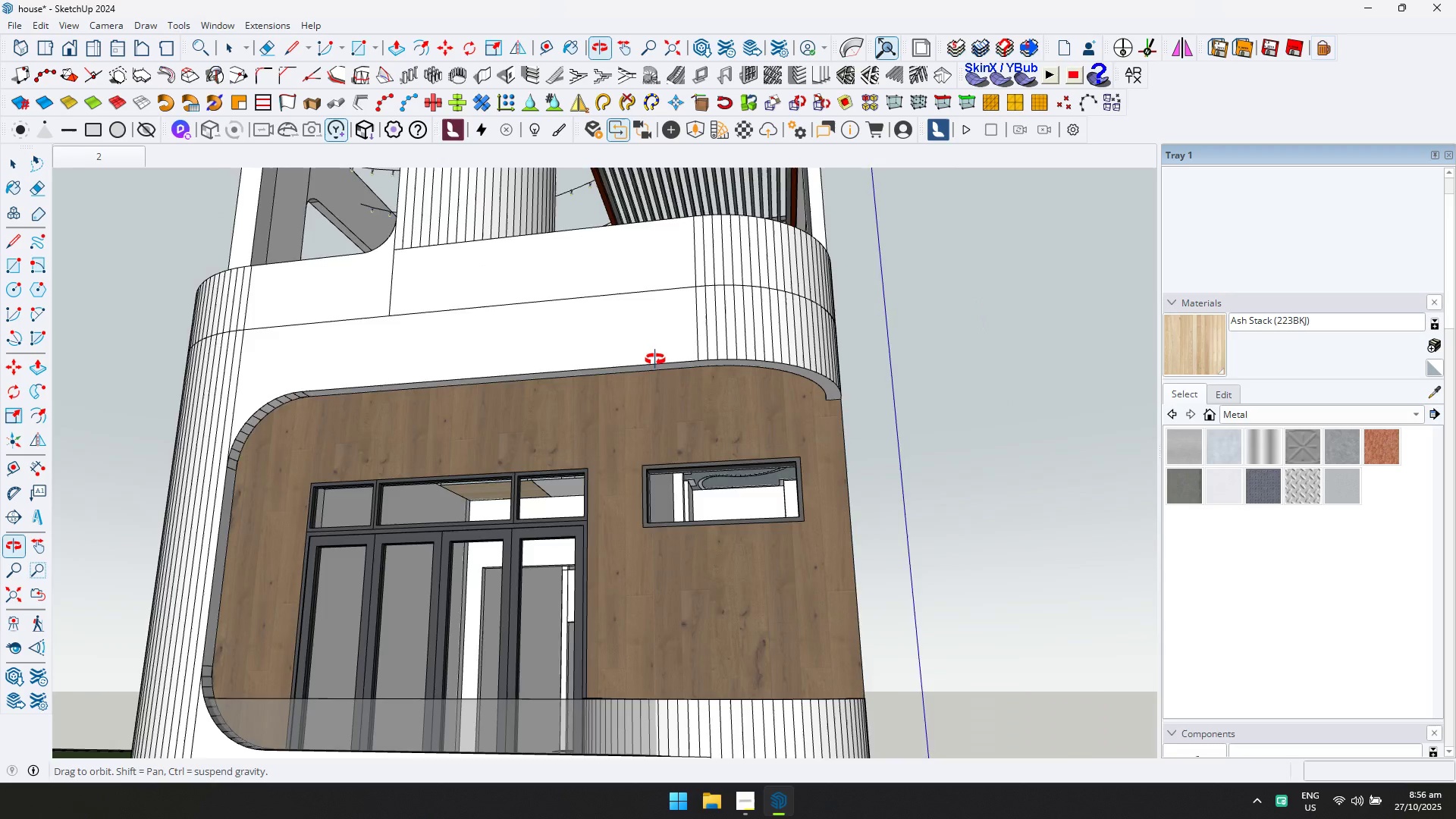 
hold_key(key=ShiftLeft, duration=0.61)
 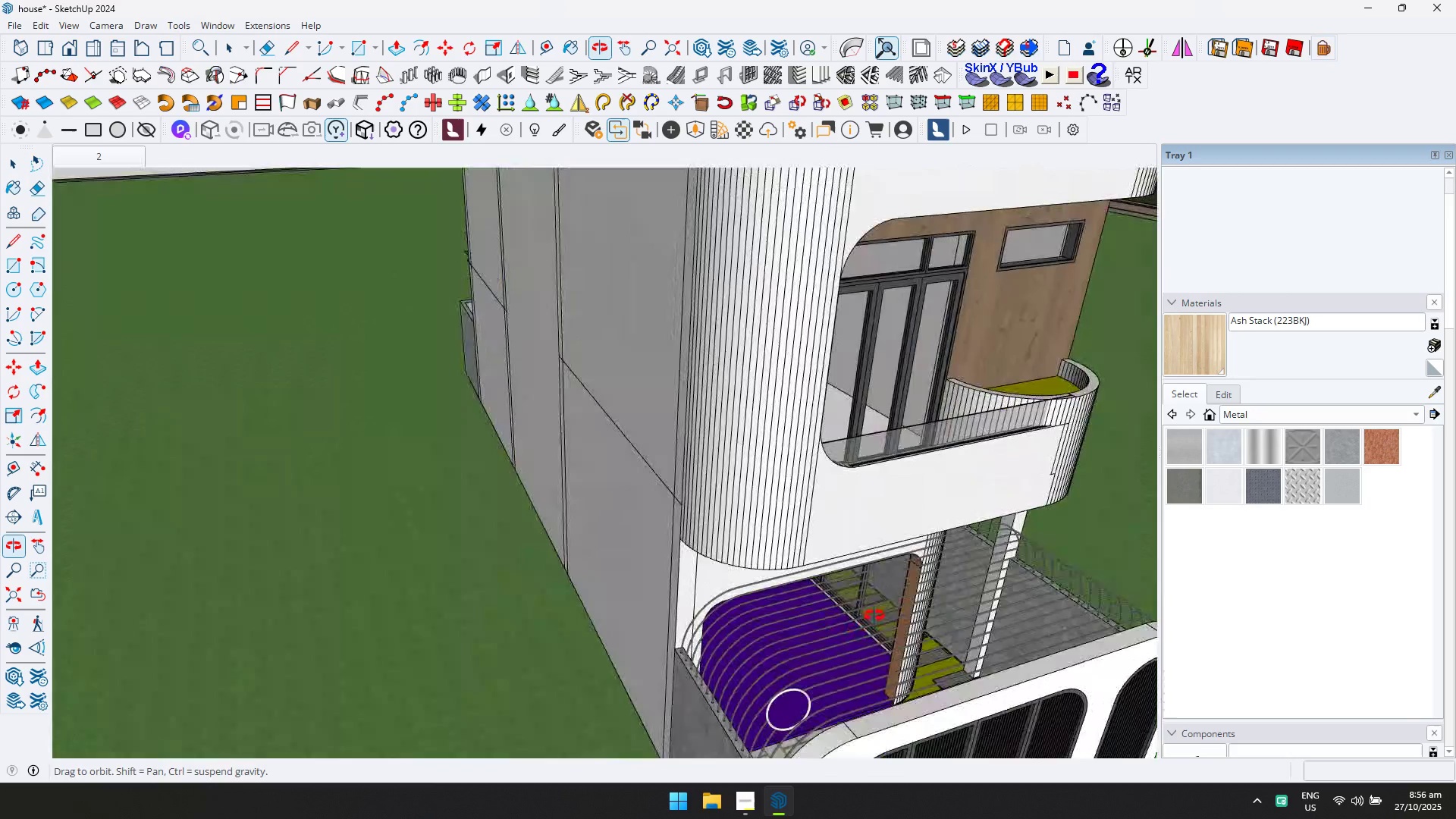 
scroll: coordinate [883, 617], scroll_direction: up, amount: 13.0
 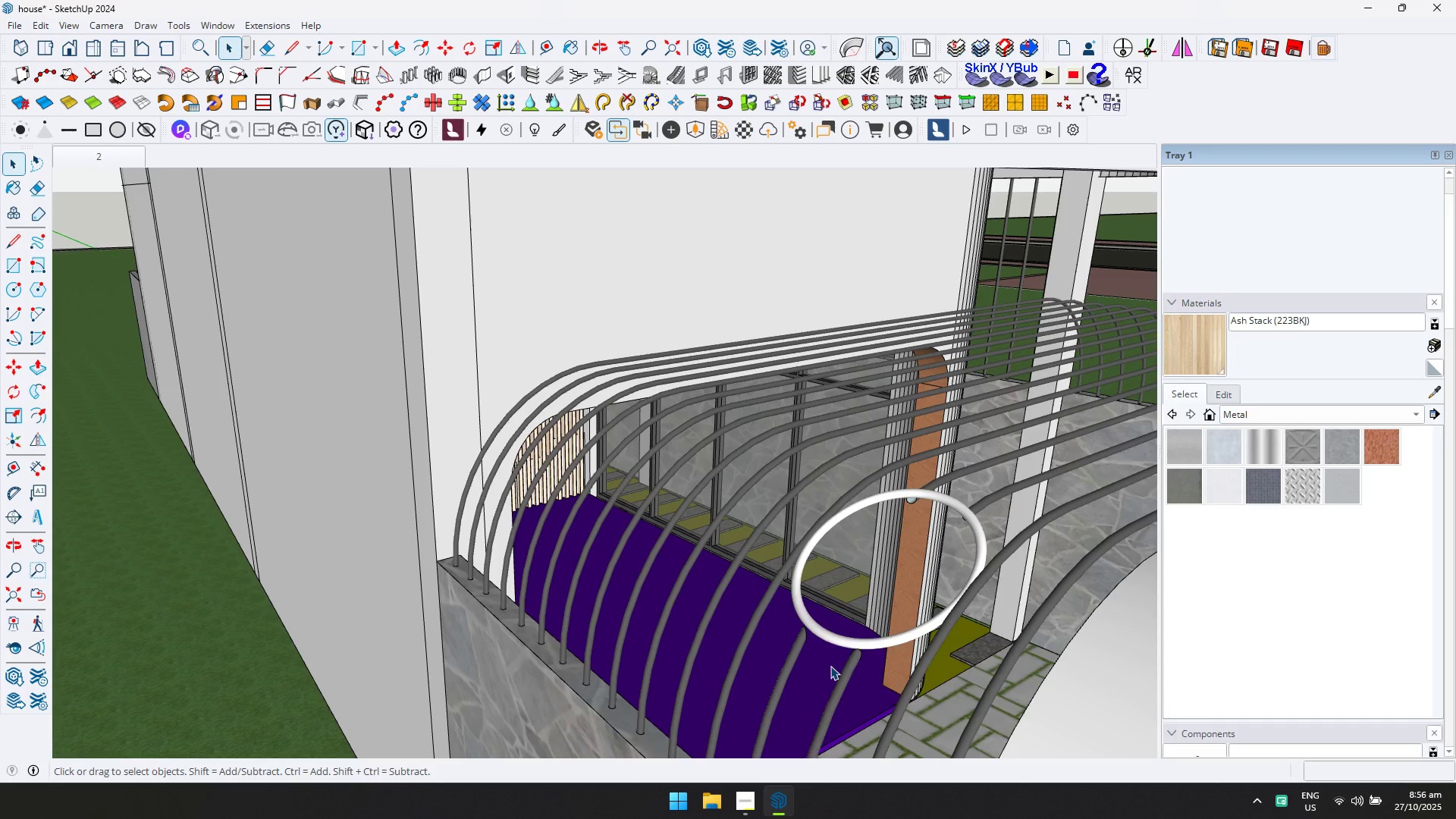 
scroll: coordinate [824, 643], scroll_direction: down, amount: 4.0
 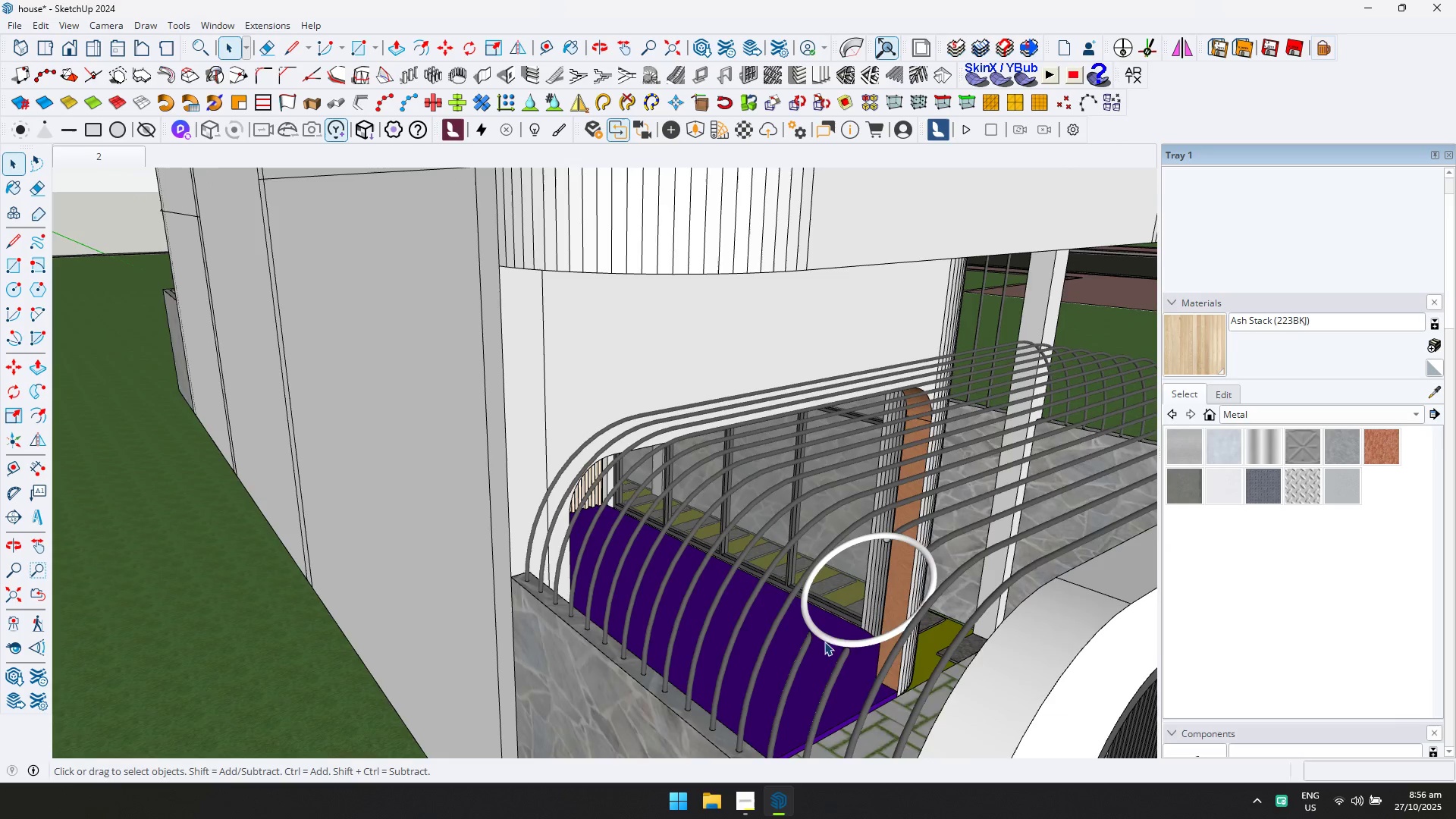 
hold_key(key=ShiftLeft, duration=0.39)
 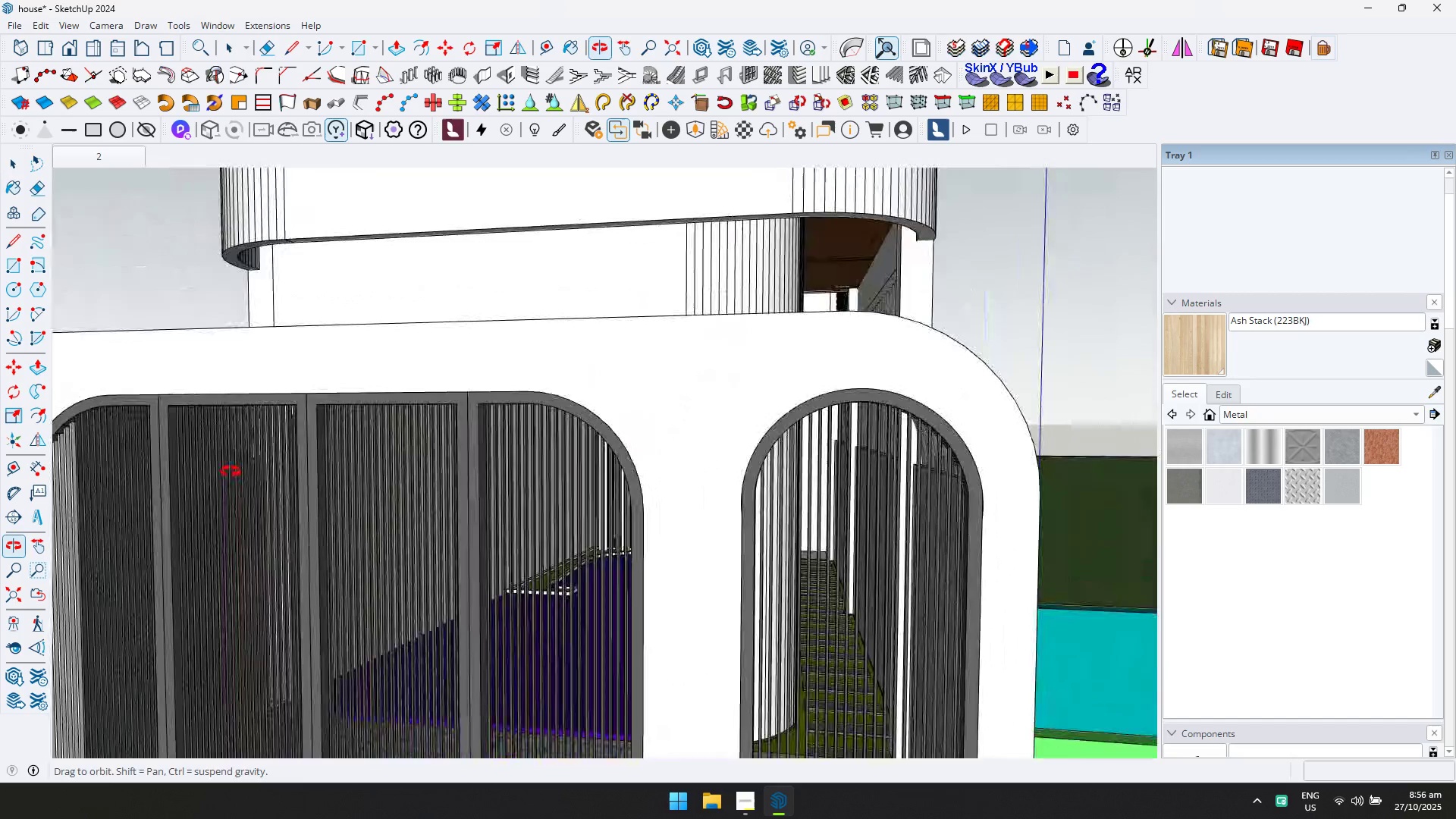 
scroll: coordinate [585, 478], scroll_direction: down, amount: 10.0
 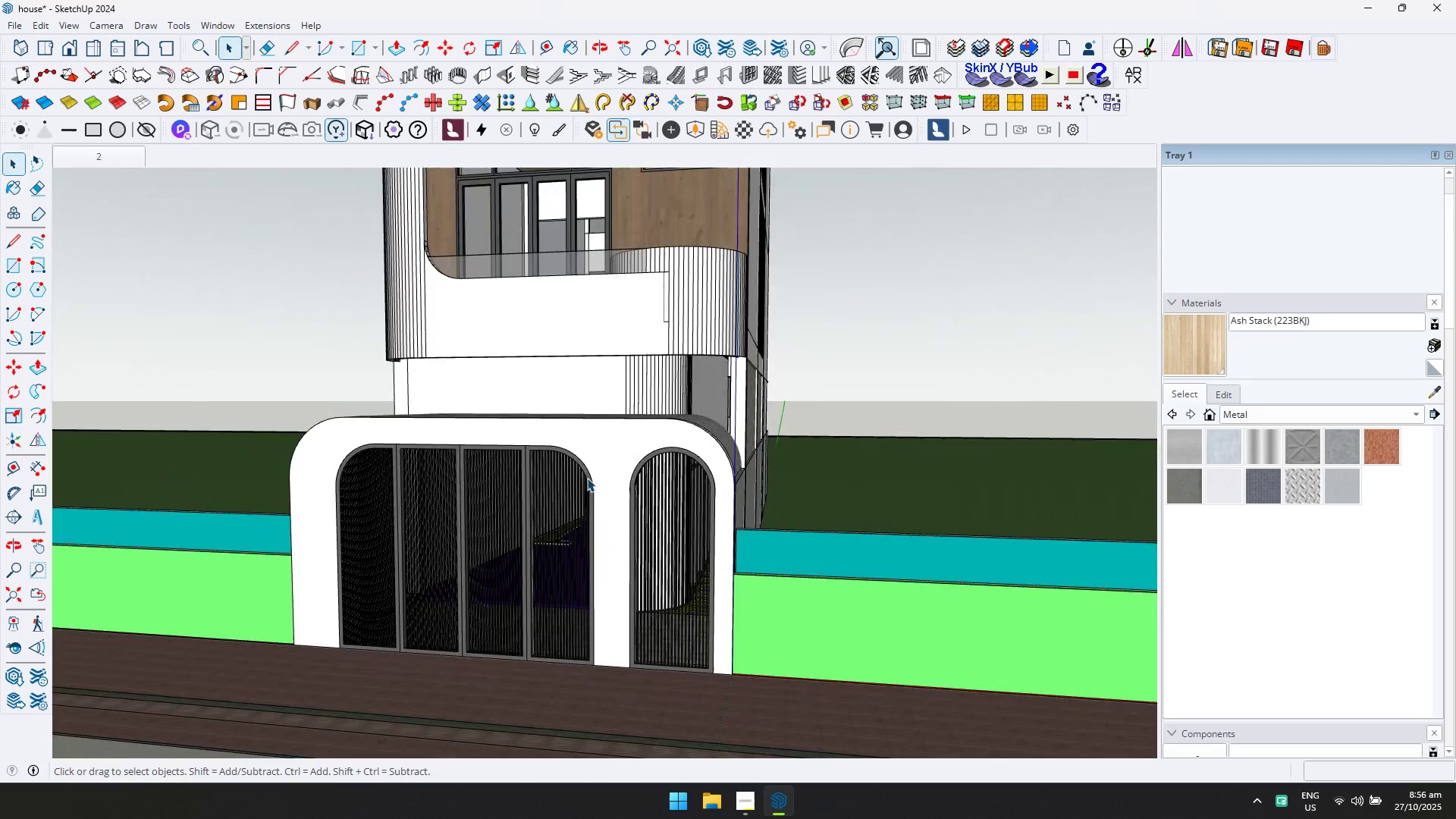 
key(Shift+ShiftLeft)
 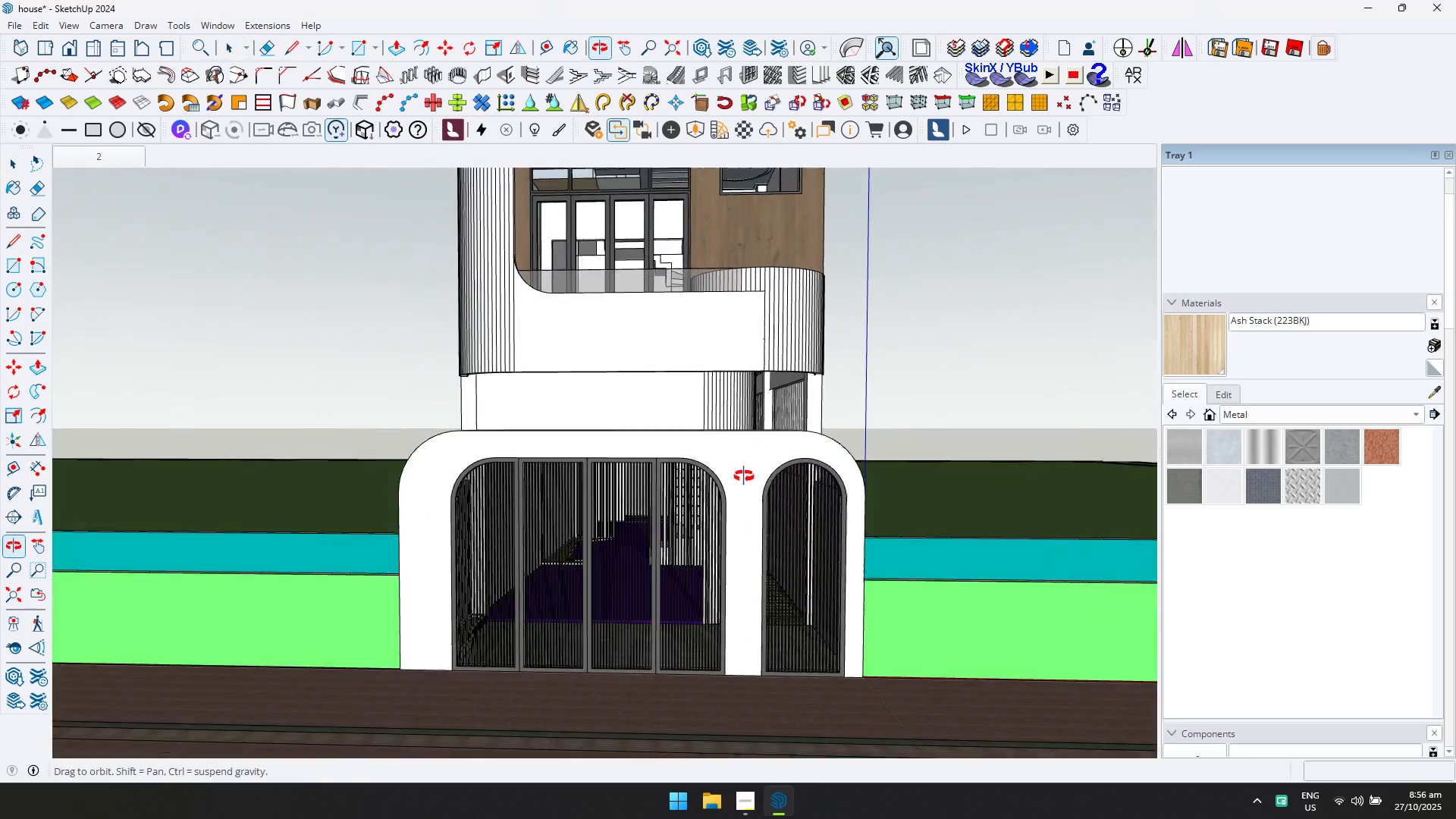 
hold_key(key=ShiftLeft, duration=0.53)
 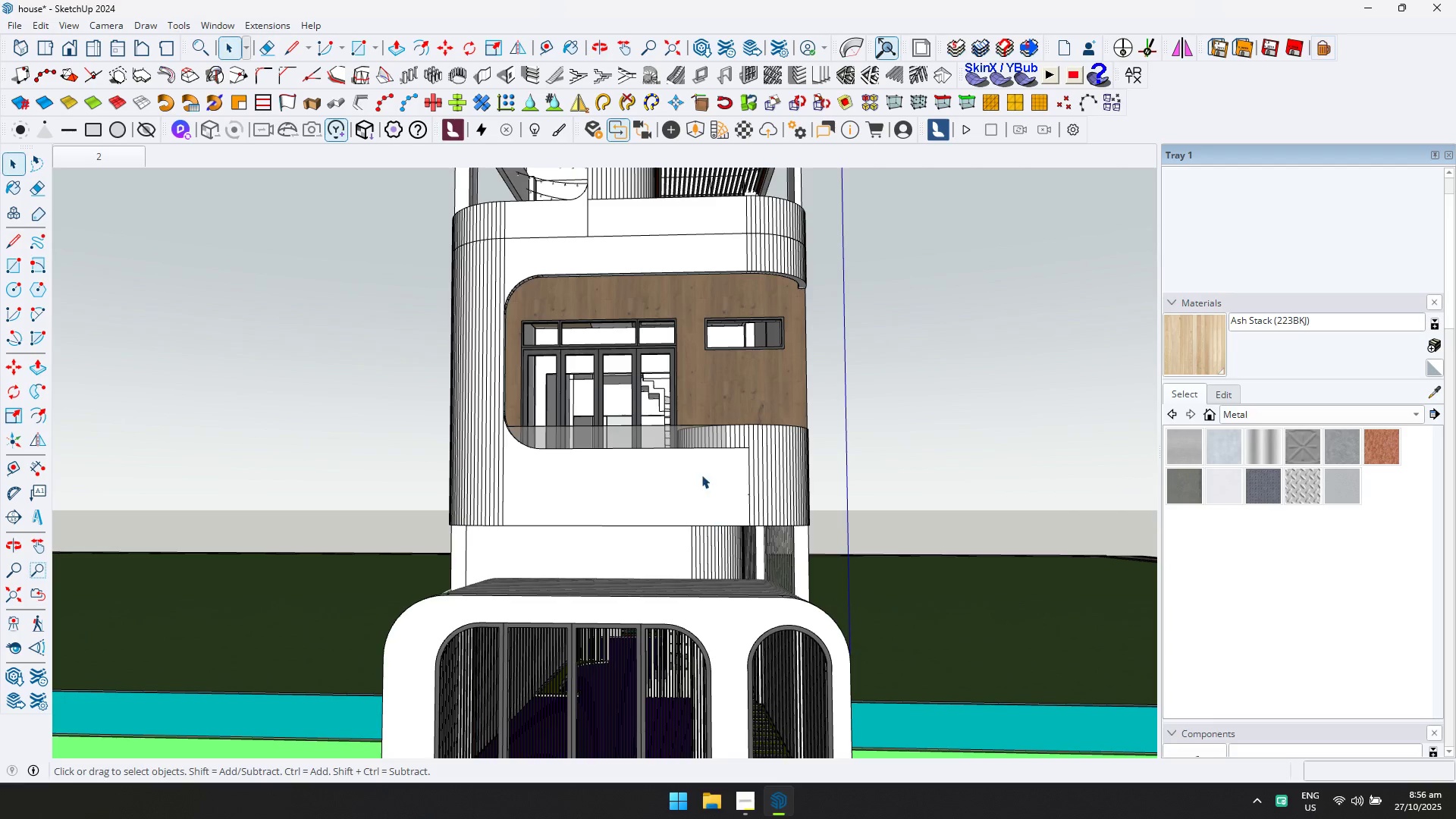 
scroll: coordinate [698, 469], scroll_direction: down, amount: 2.0
 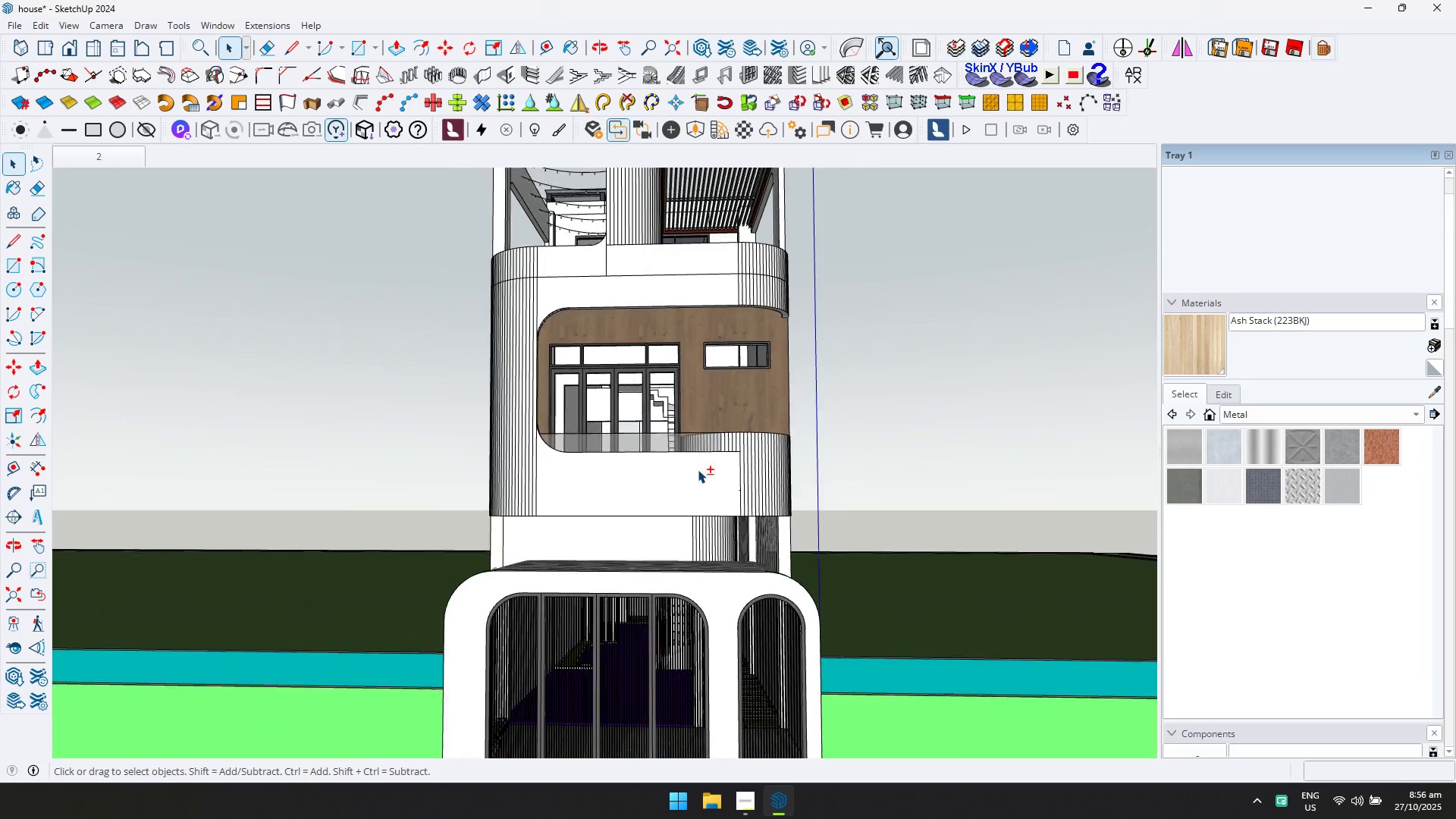 
key(Shift+ShiftLeft)
 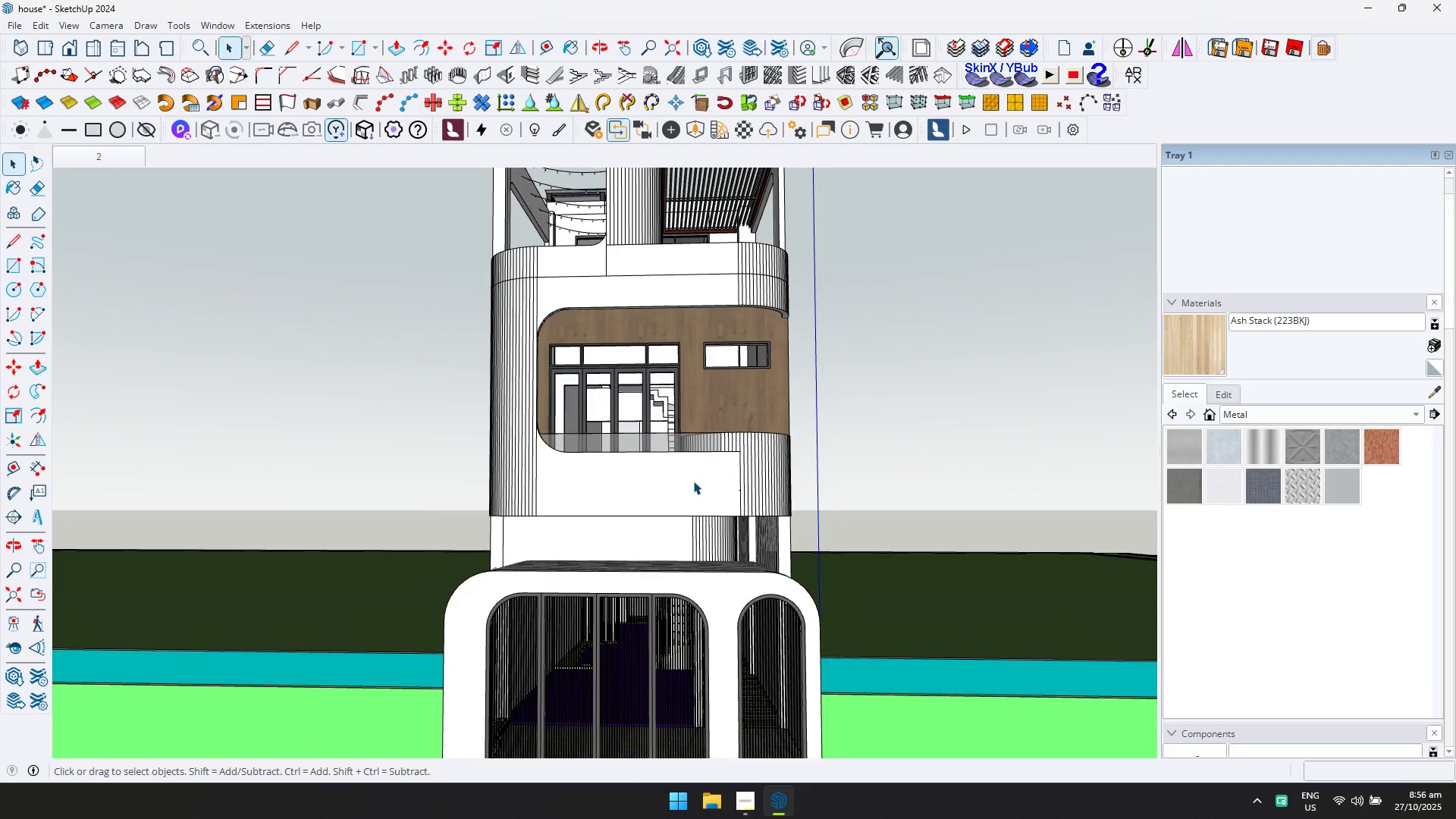 
double_click([693, 481])
 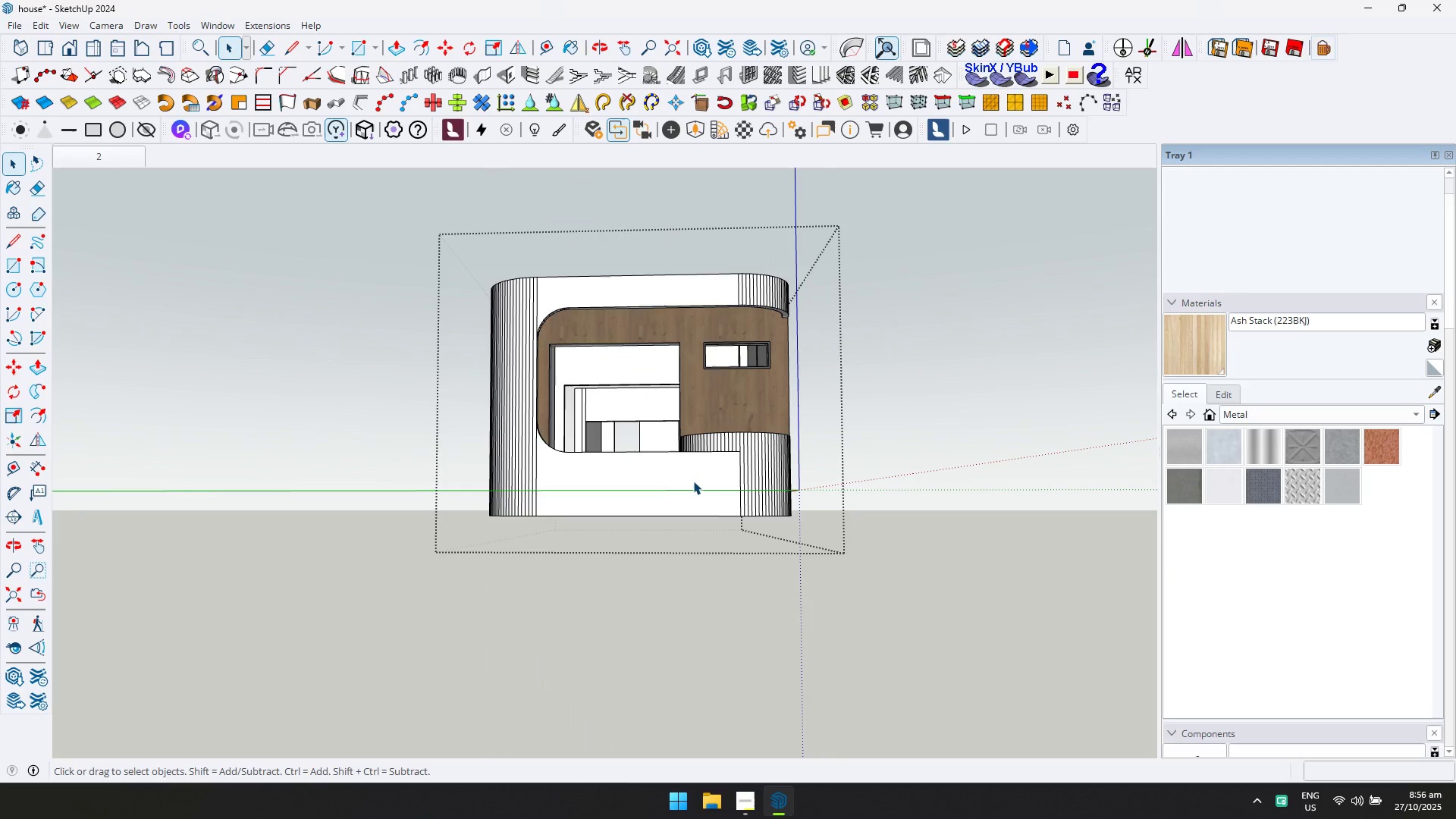 
key(Control+ControlLeft)
 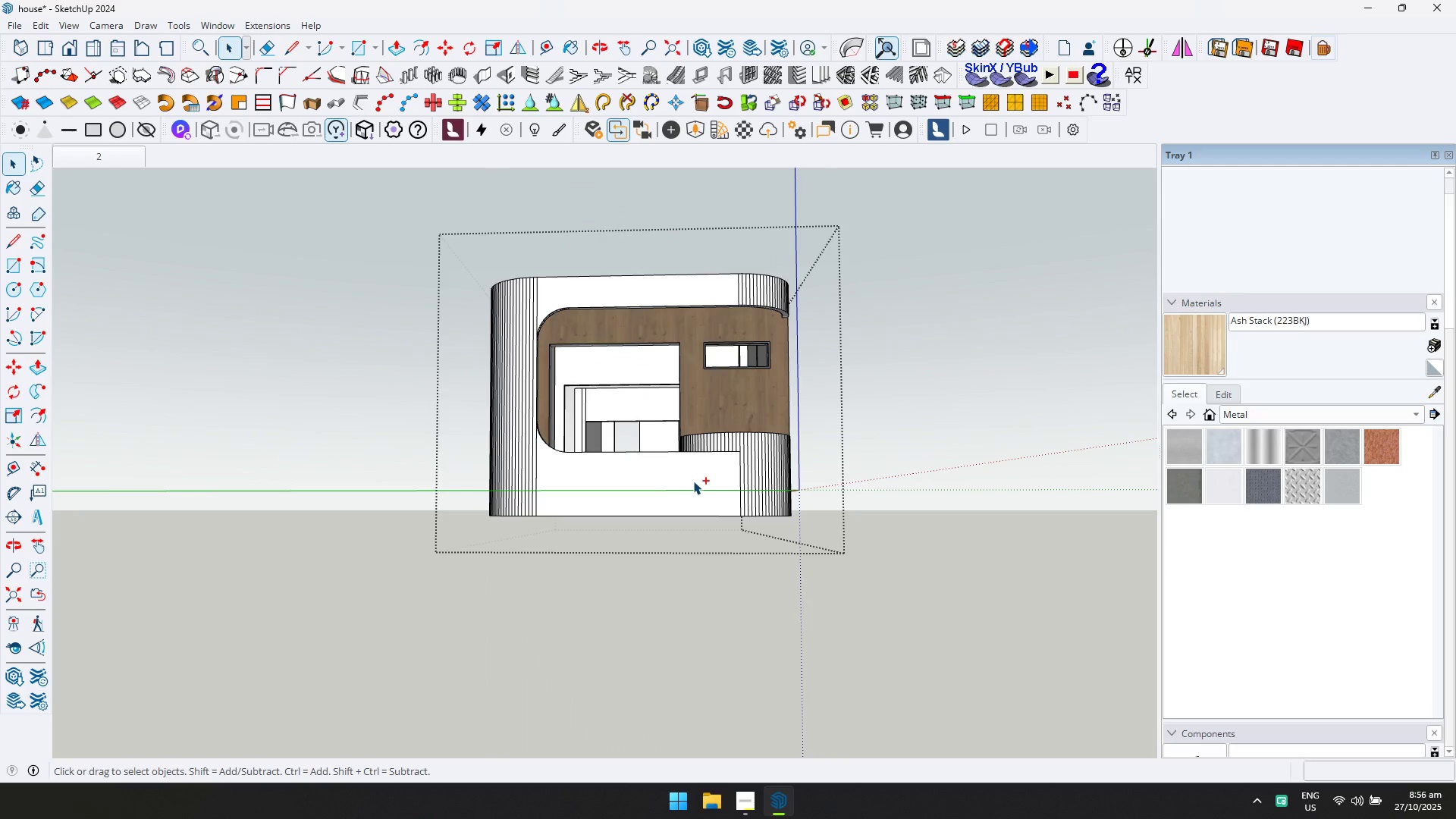 
key(Control+A)
 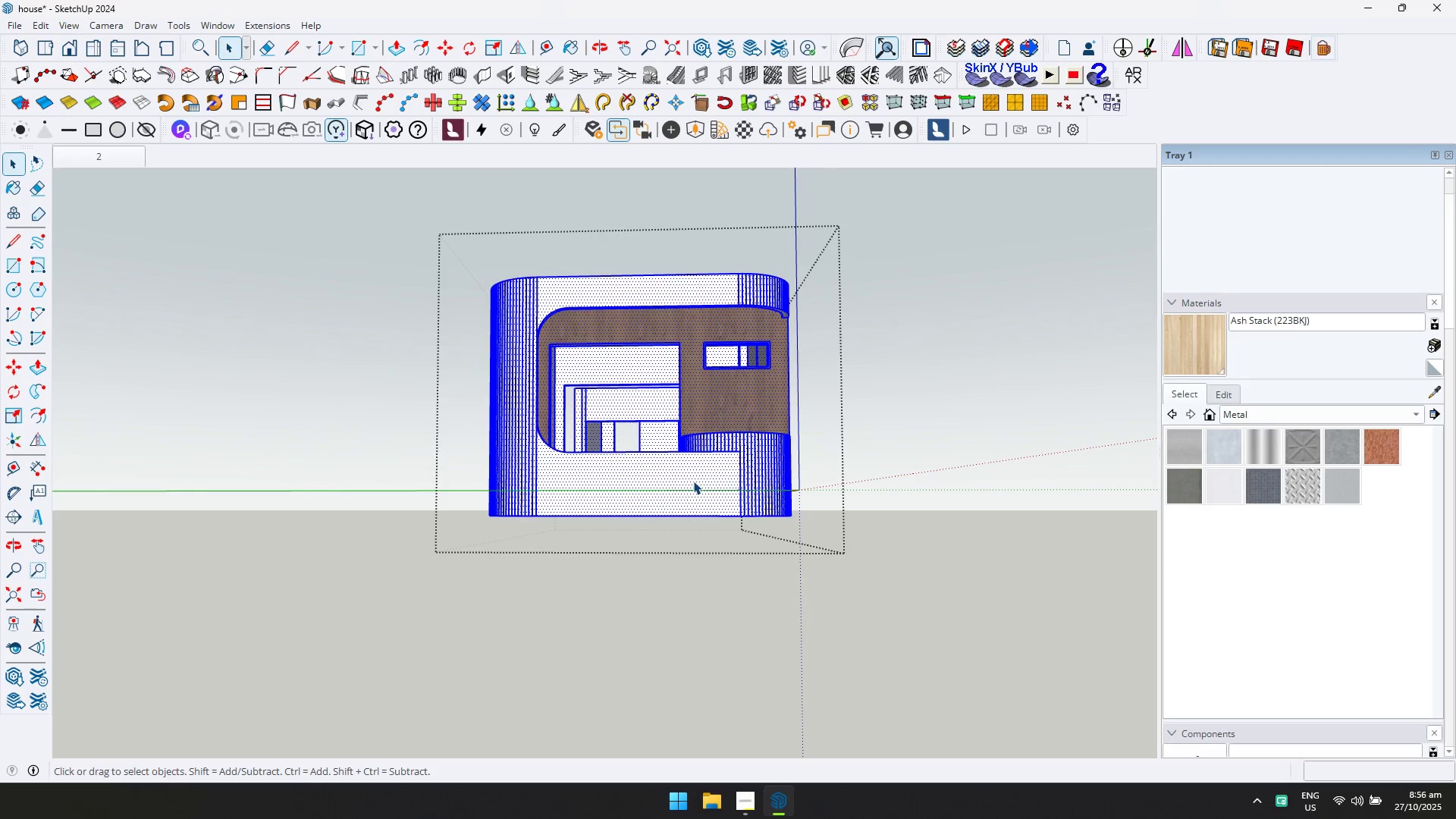 
scroll: coordinate [703, 463], scroll_direction: down, amount: 1.0
 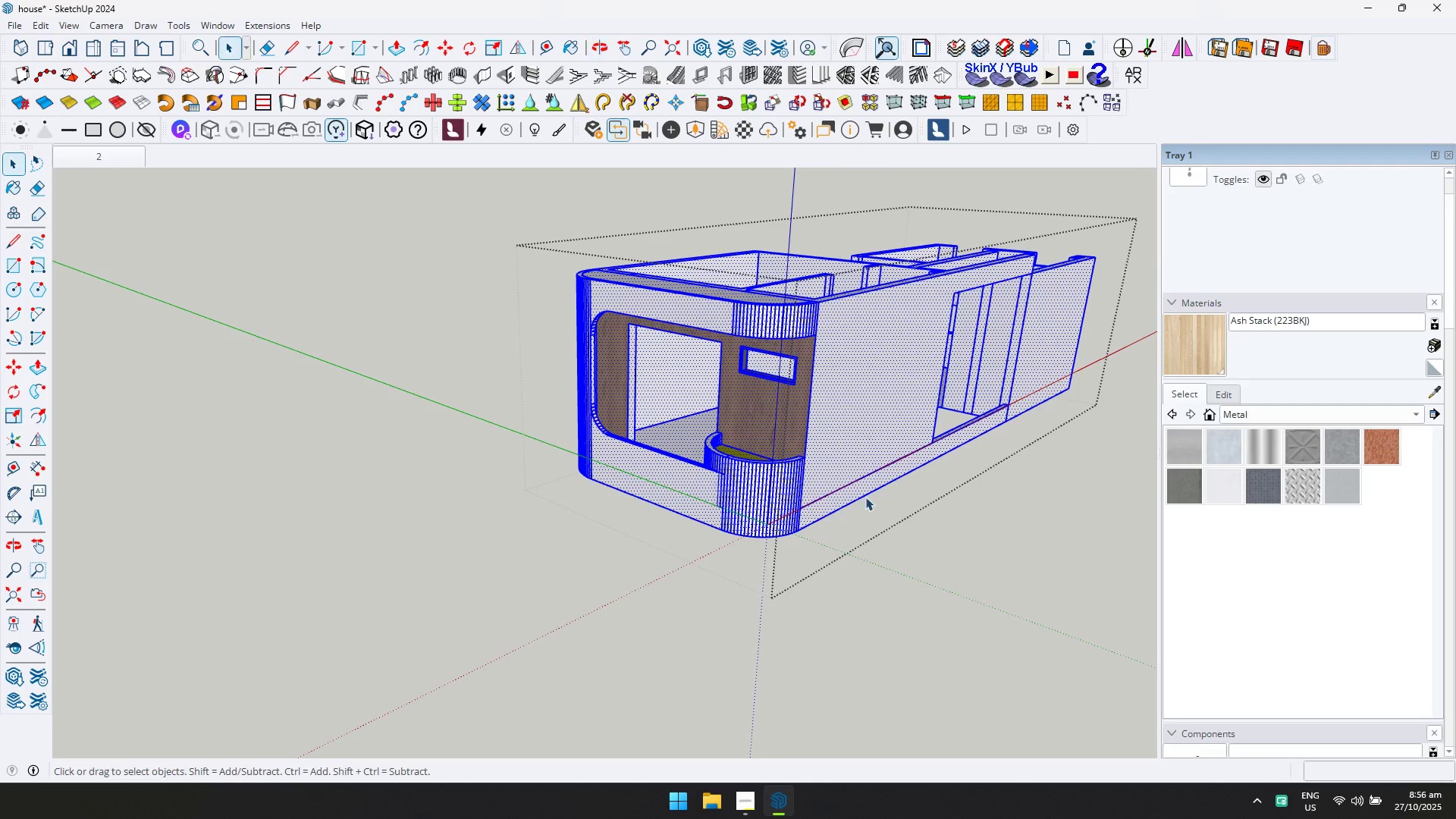 
left_click([888, 427])
 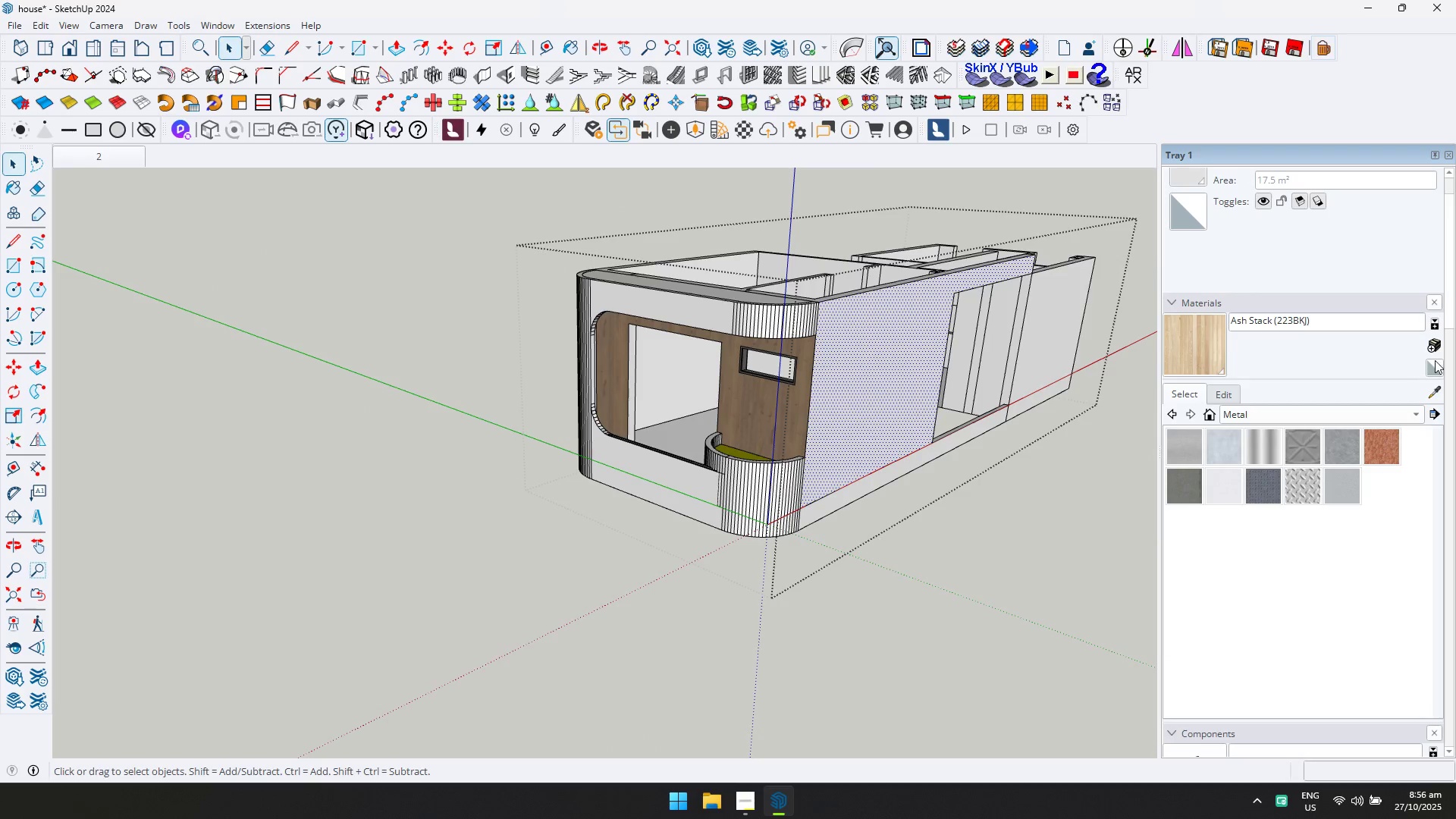 
left_click([1439, 344])
 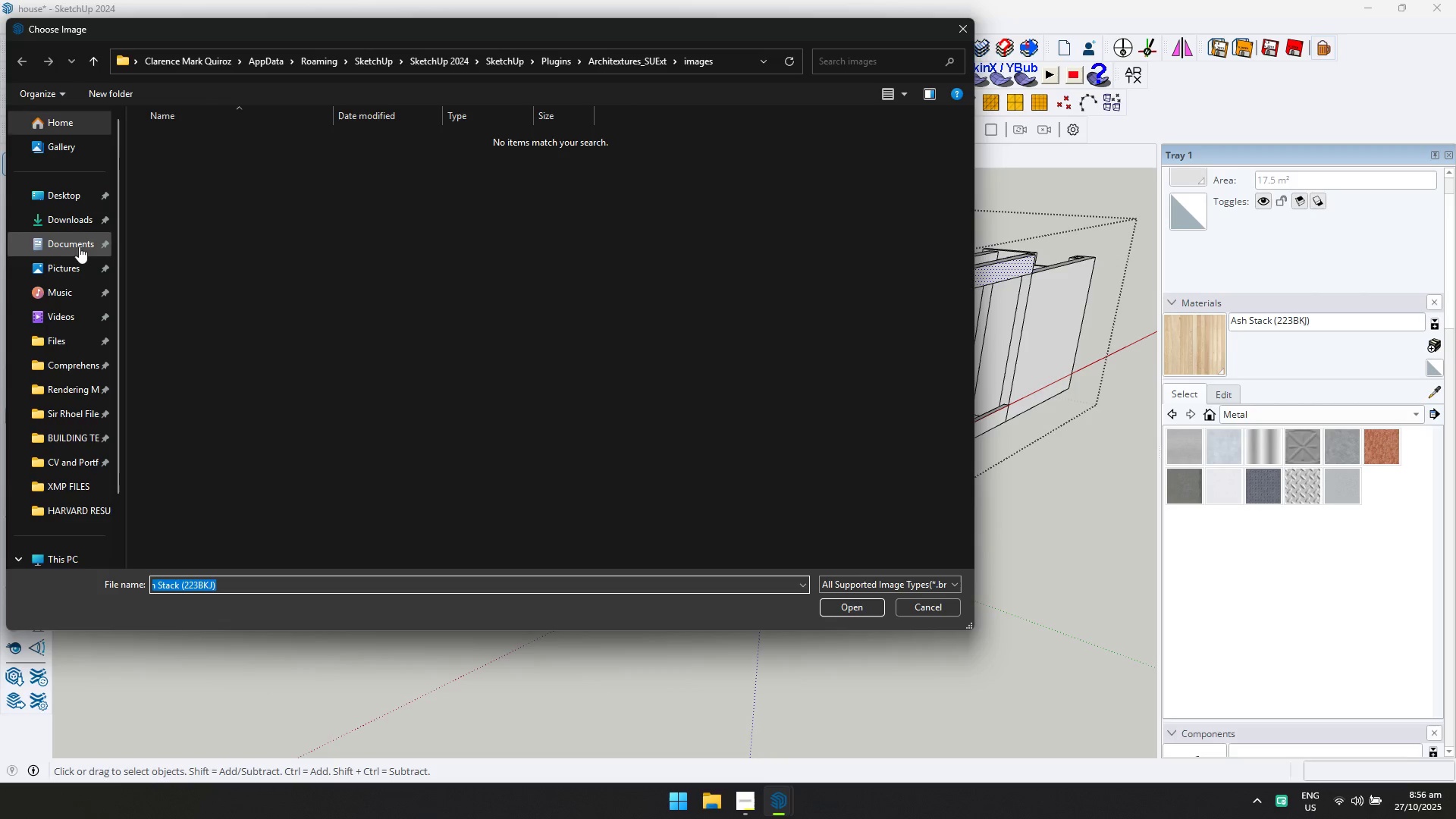 
left_click([58, 382])
 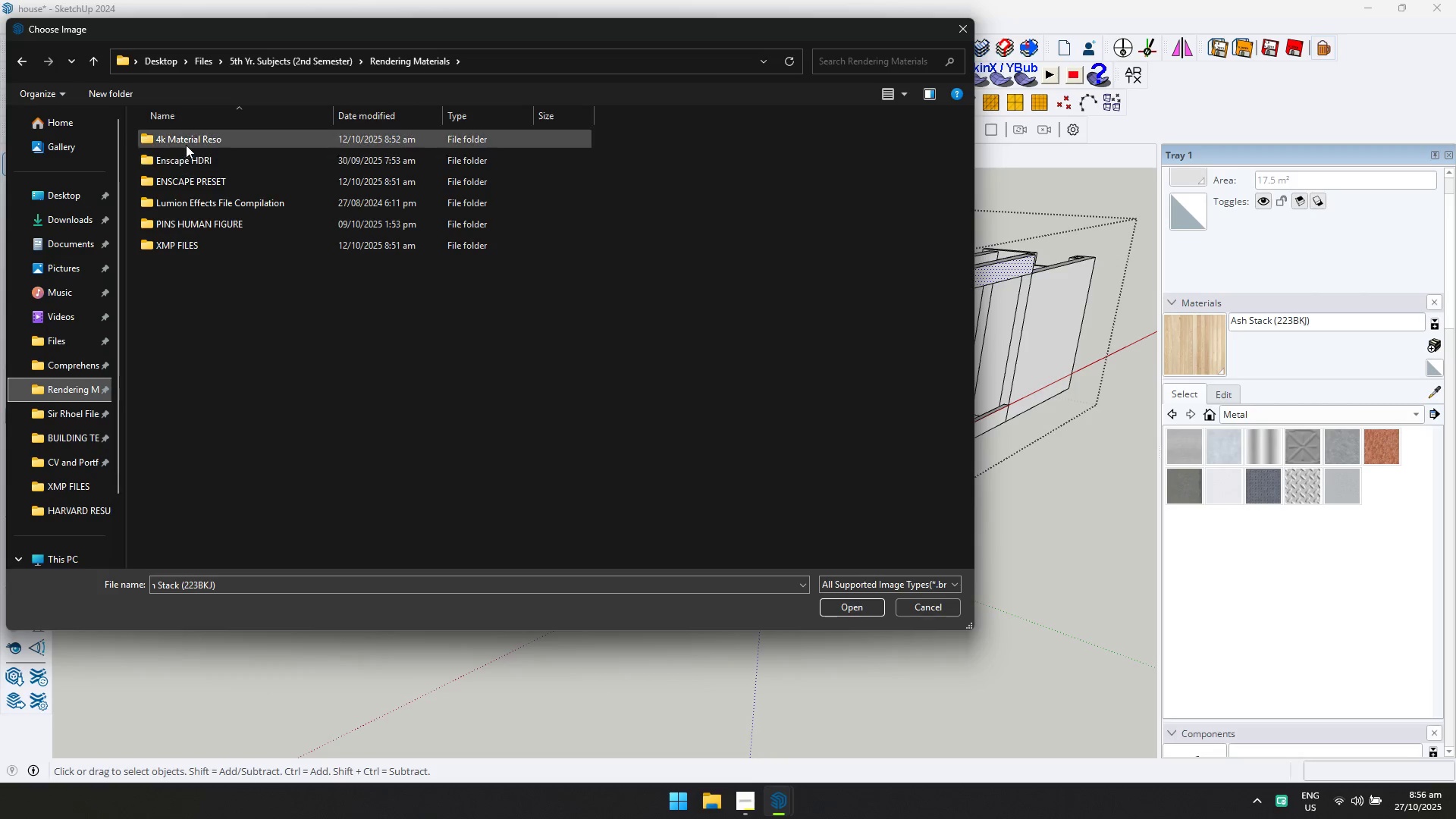 
double_click([186, 145])
 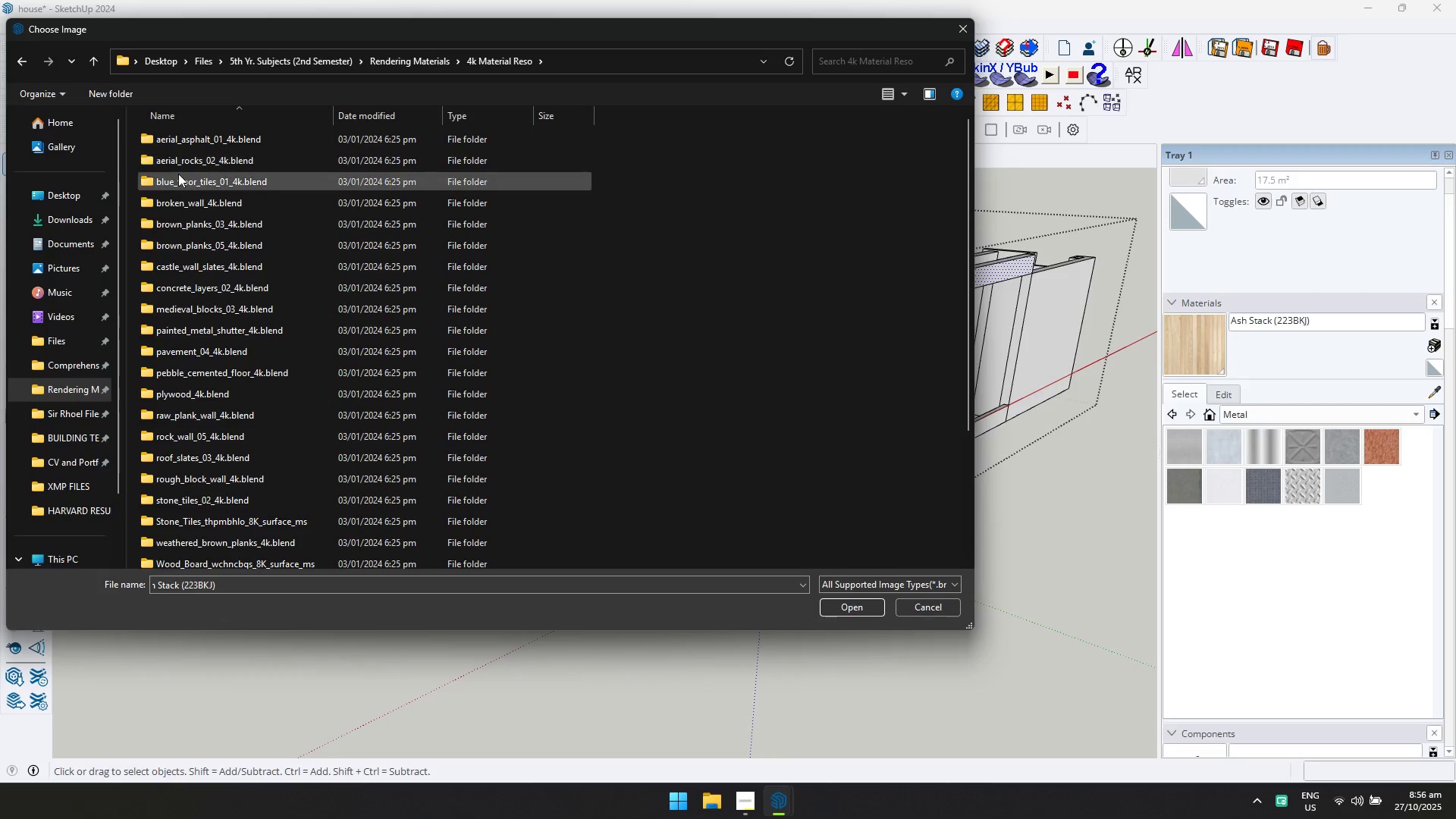 
 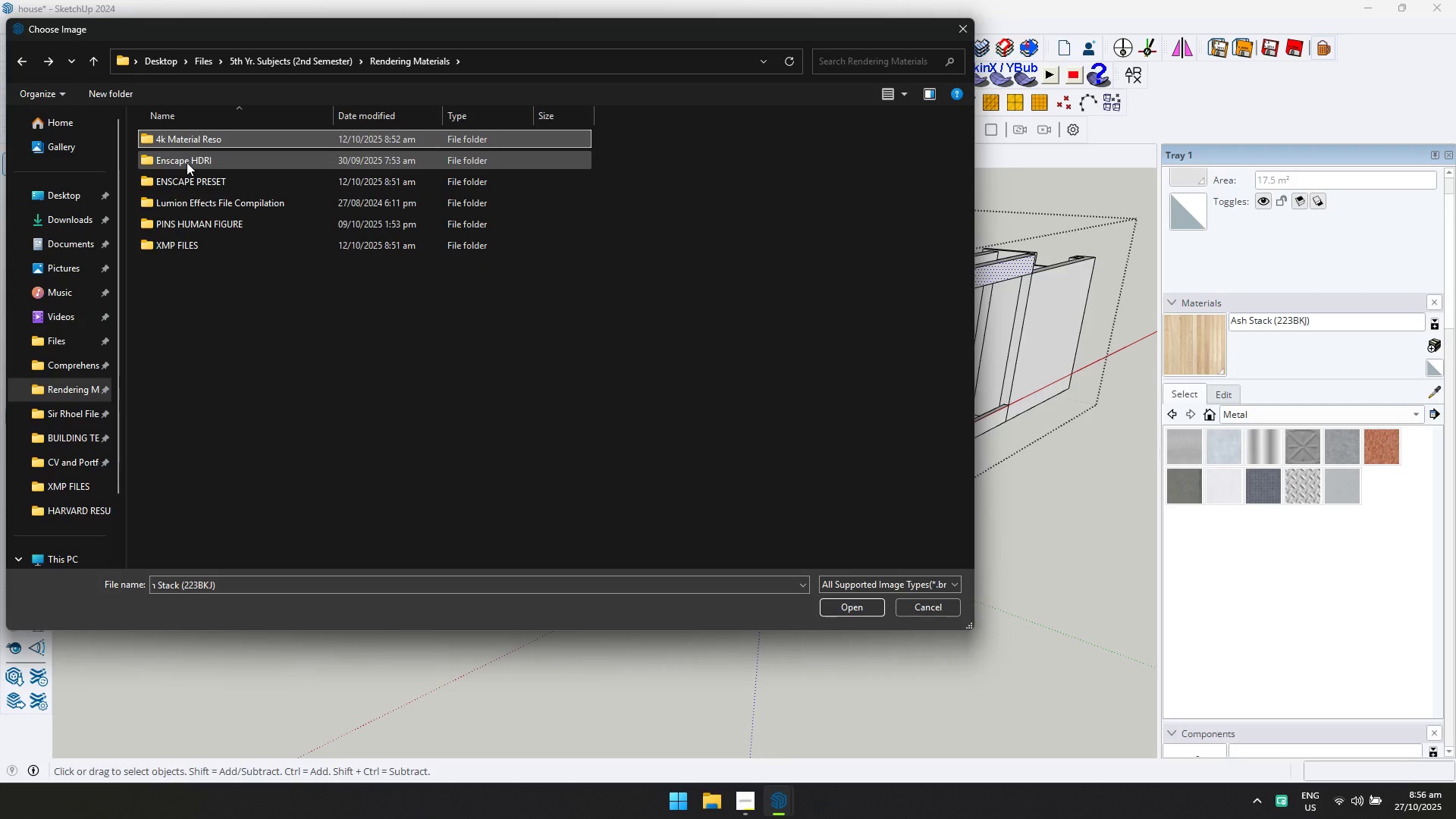 
double_click([187, 162])
 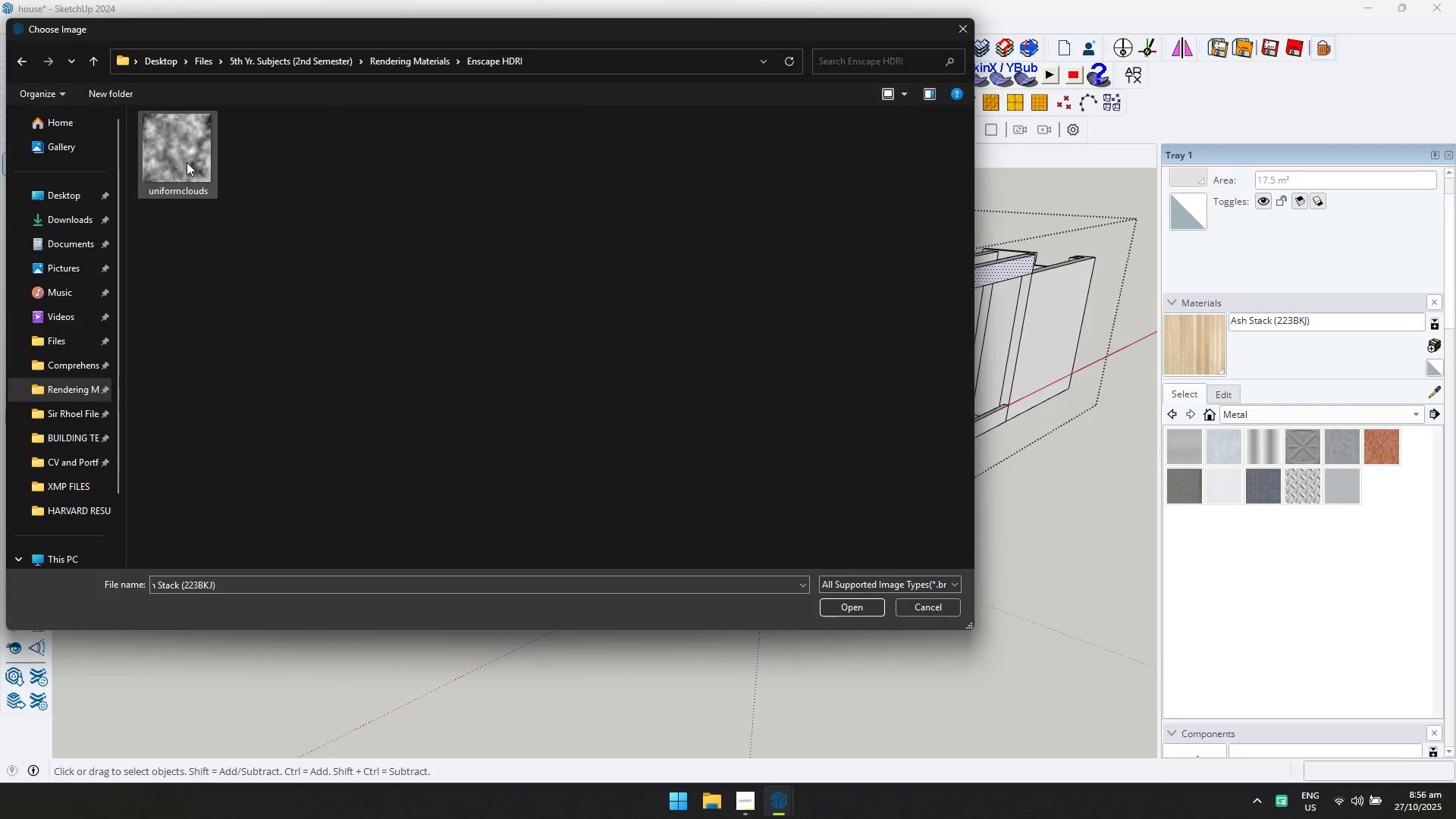 
 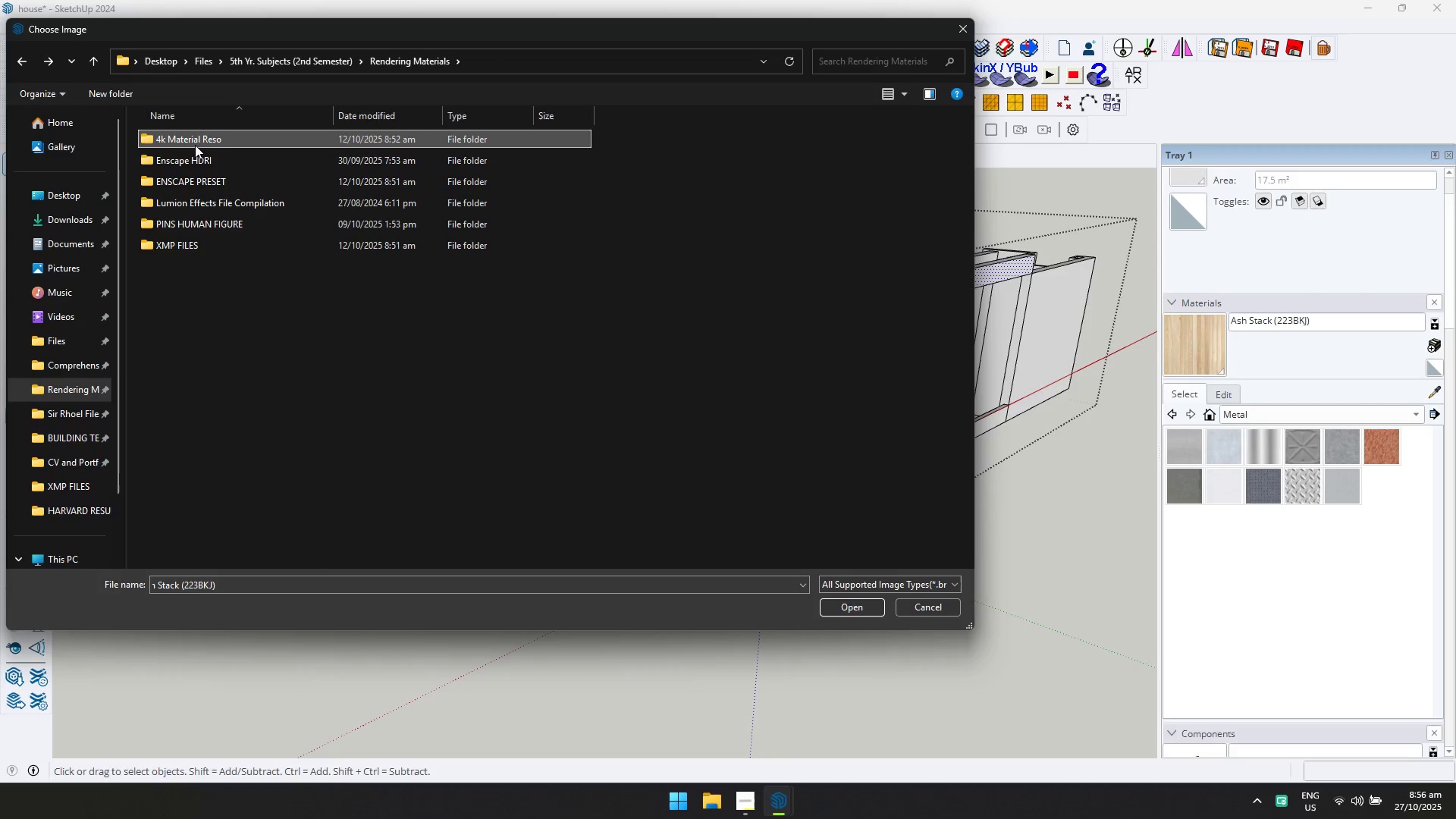 
double_click([195, 145])
 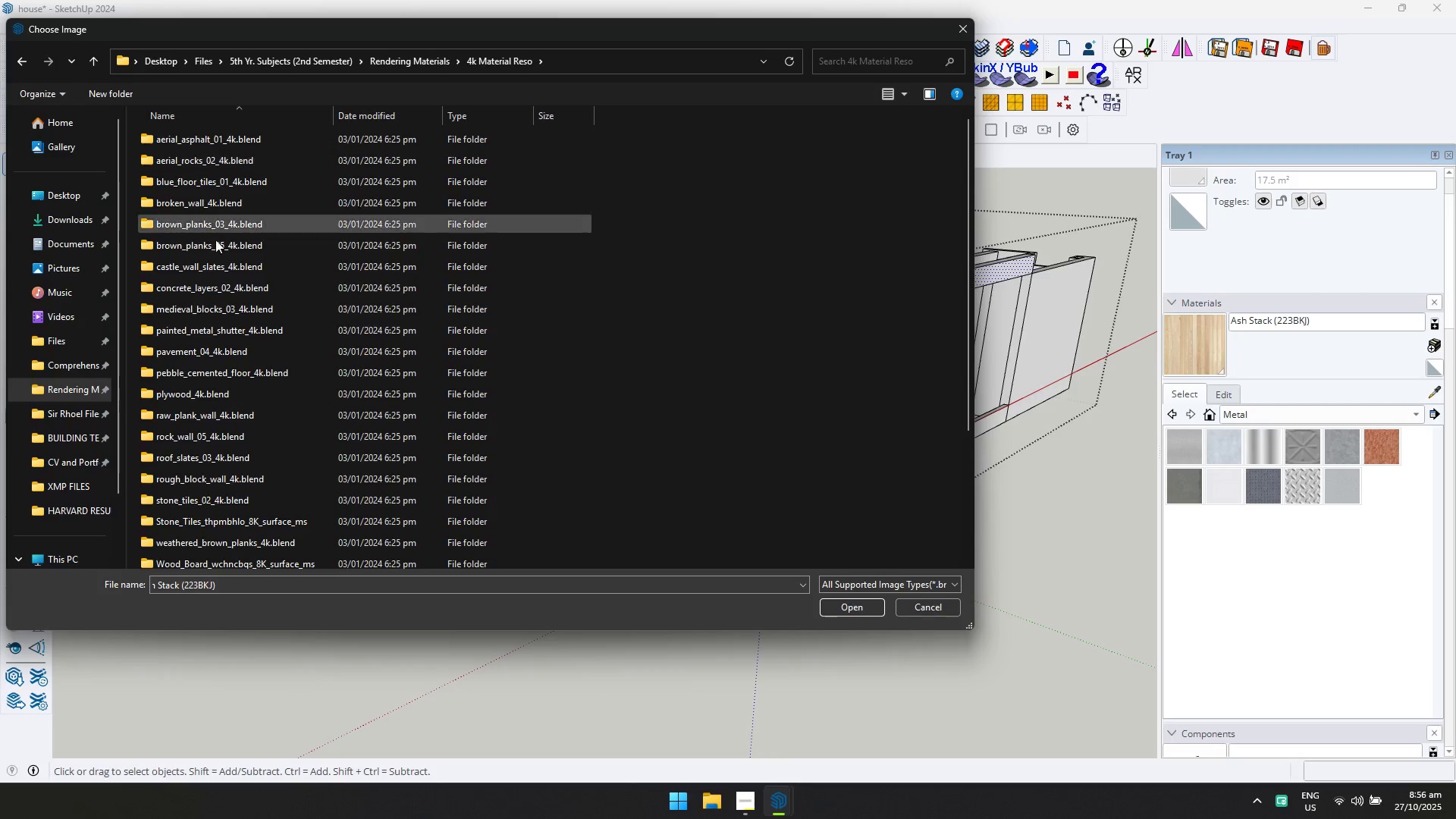 
scroll: coordinate [223, 444], scroll_direction: down, amount: 9.0
 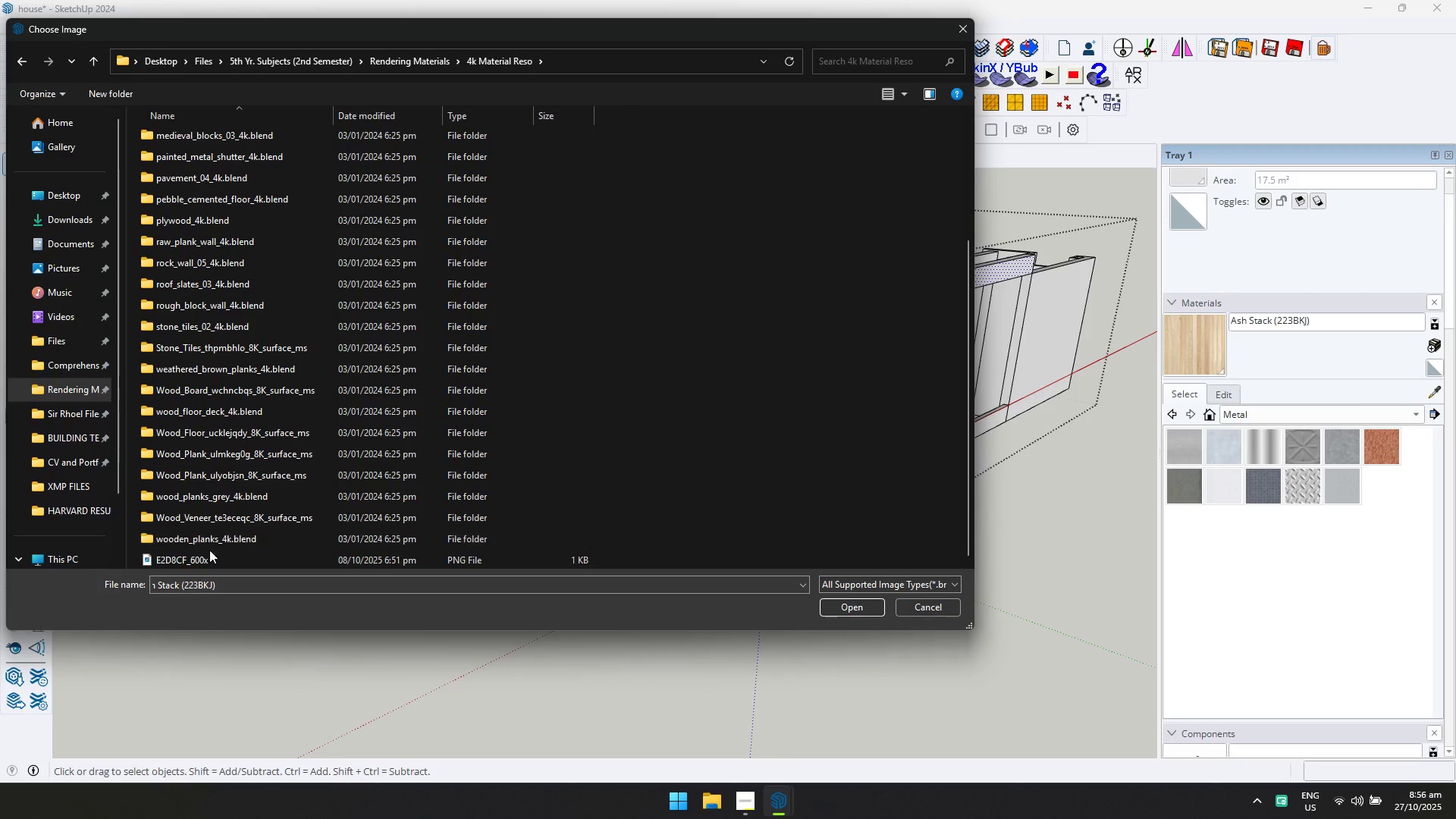 
left_click([209, 554])
 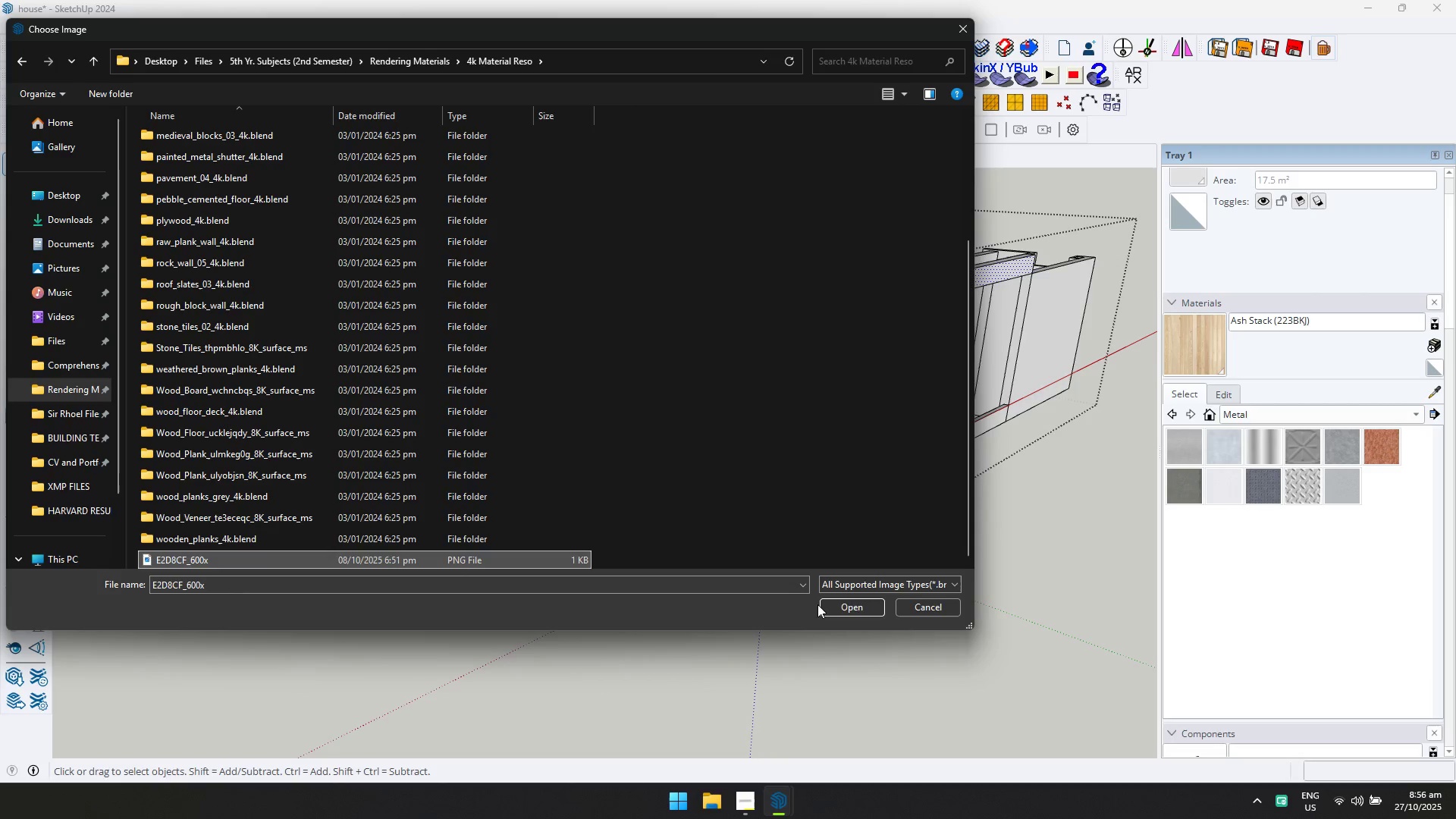 
left_click([839, 604])
 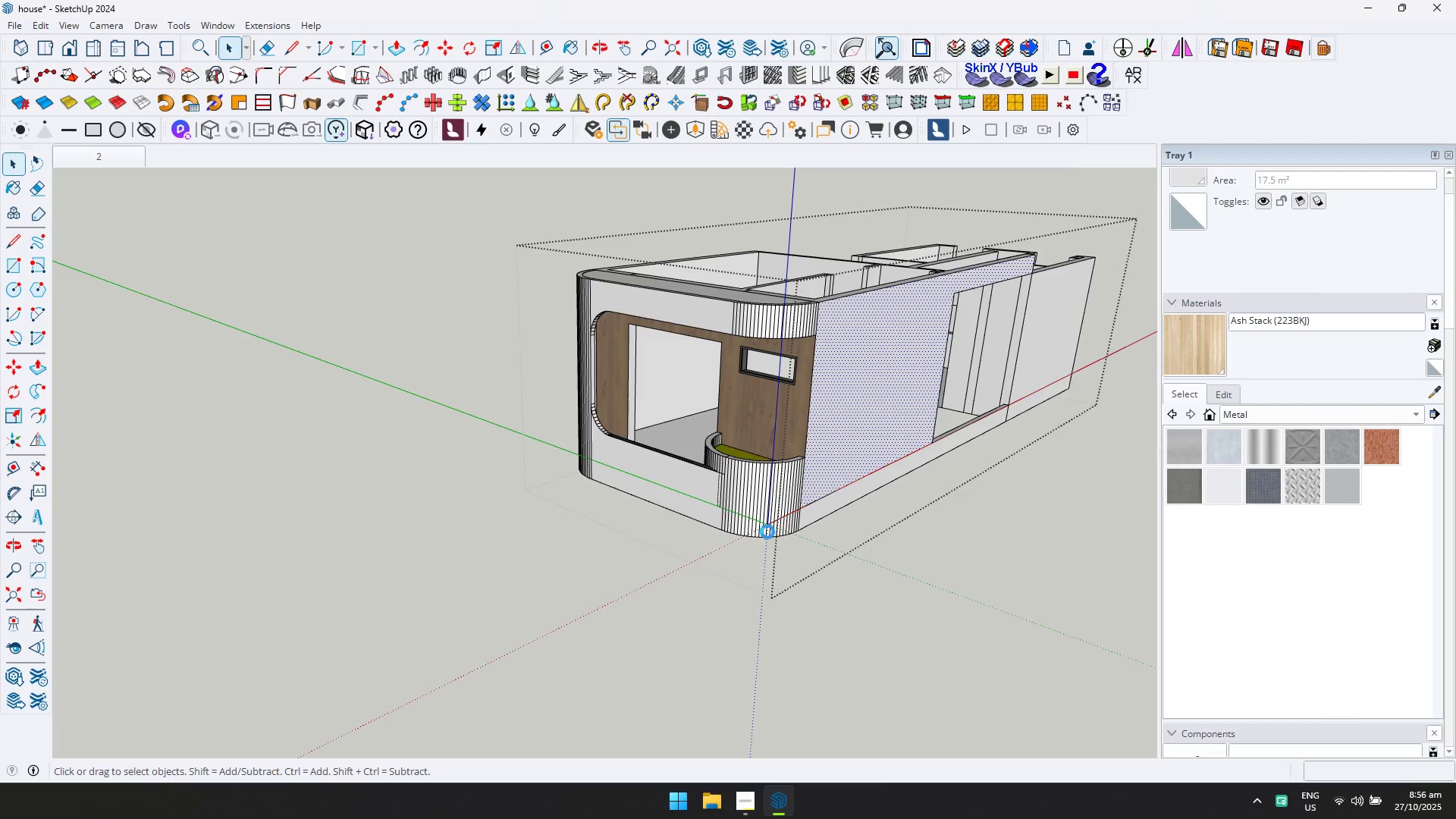 
double_click([876, 431])
 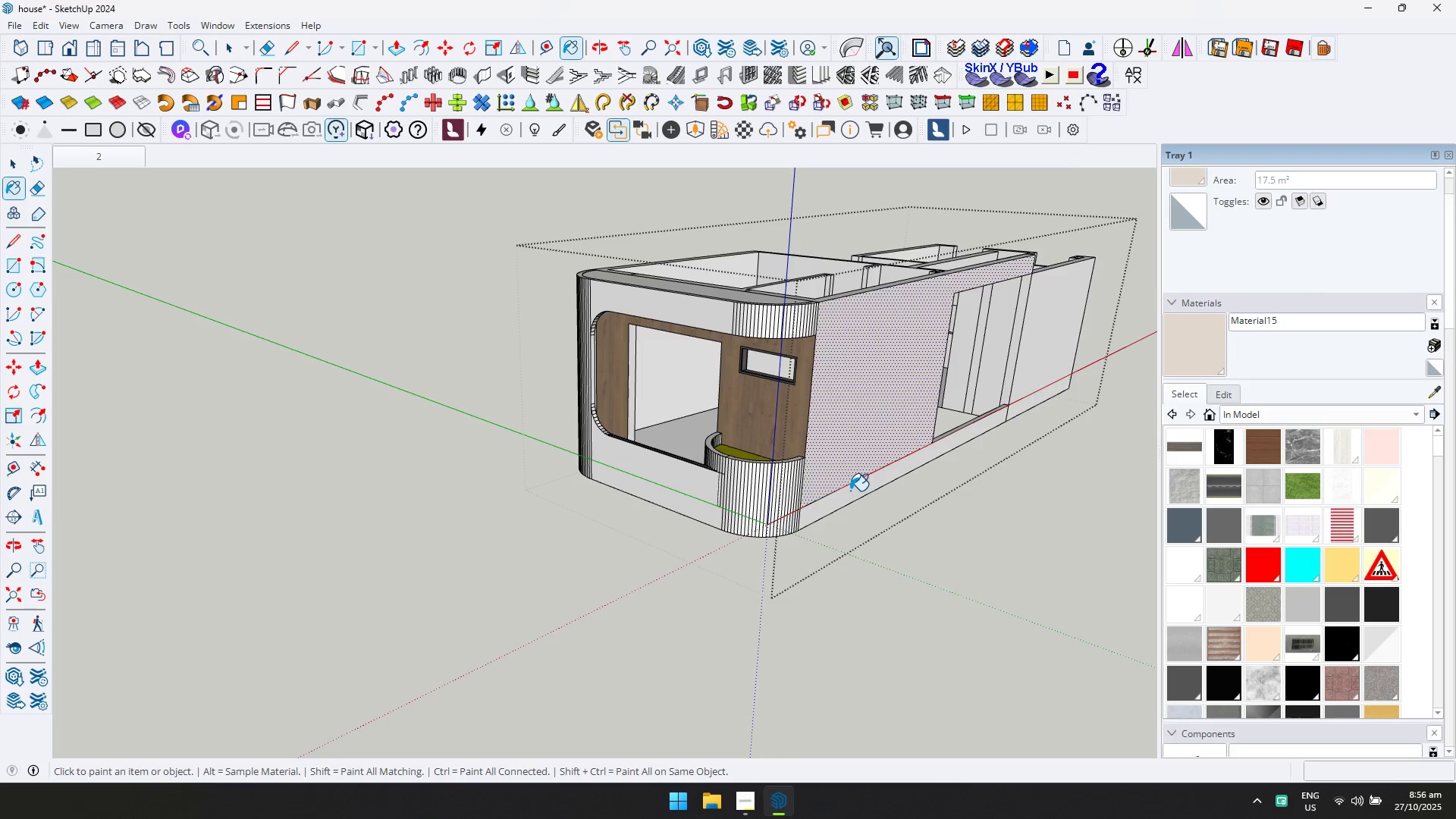 
left_click([850, 491])
 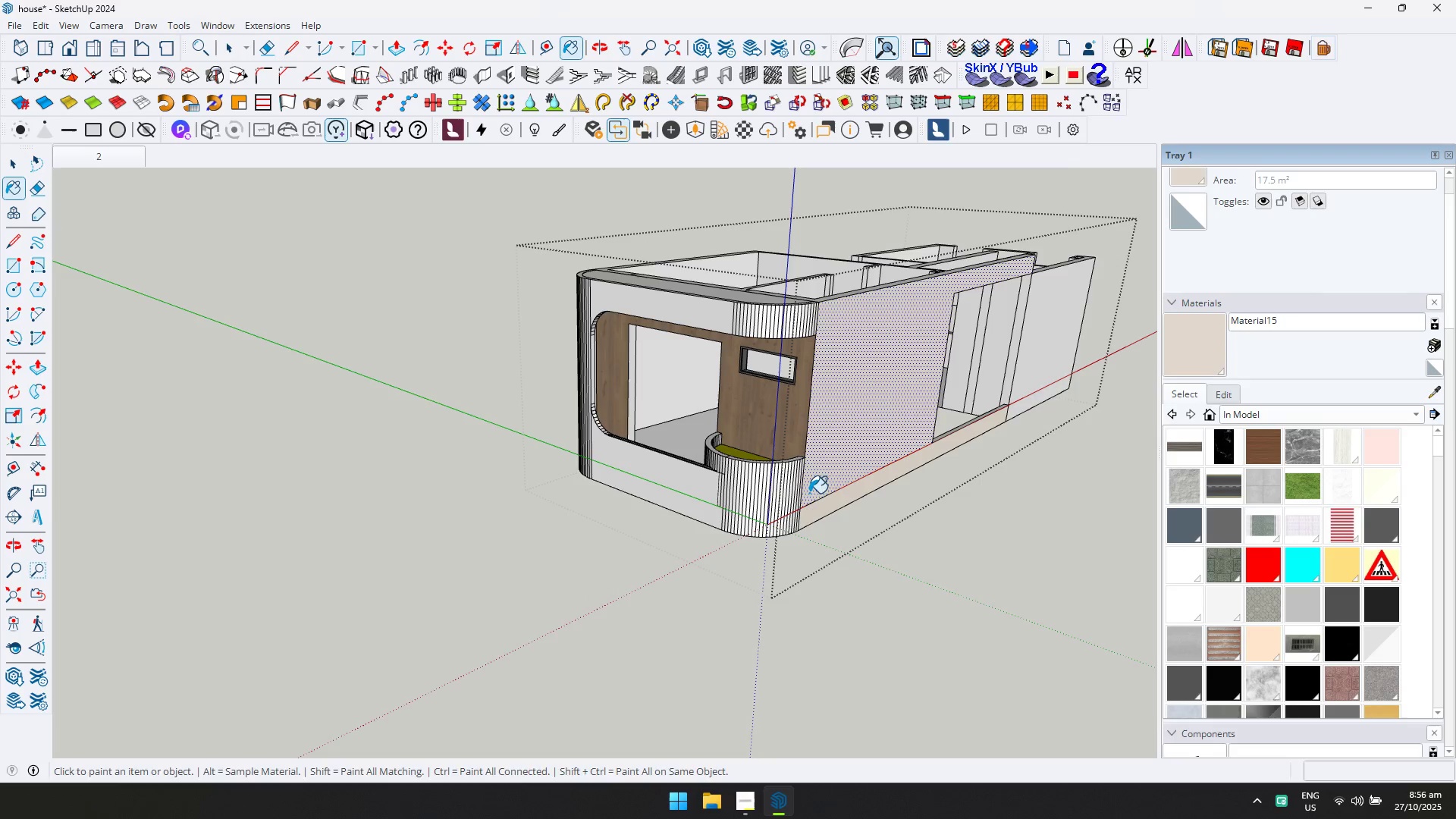 
hold_key(key=ControlLeft, duration=0.98)
 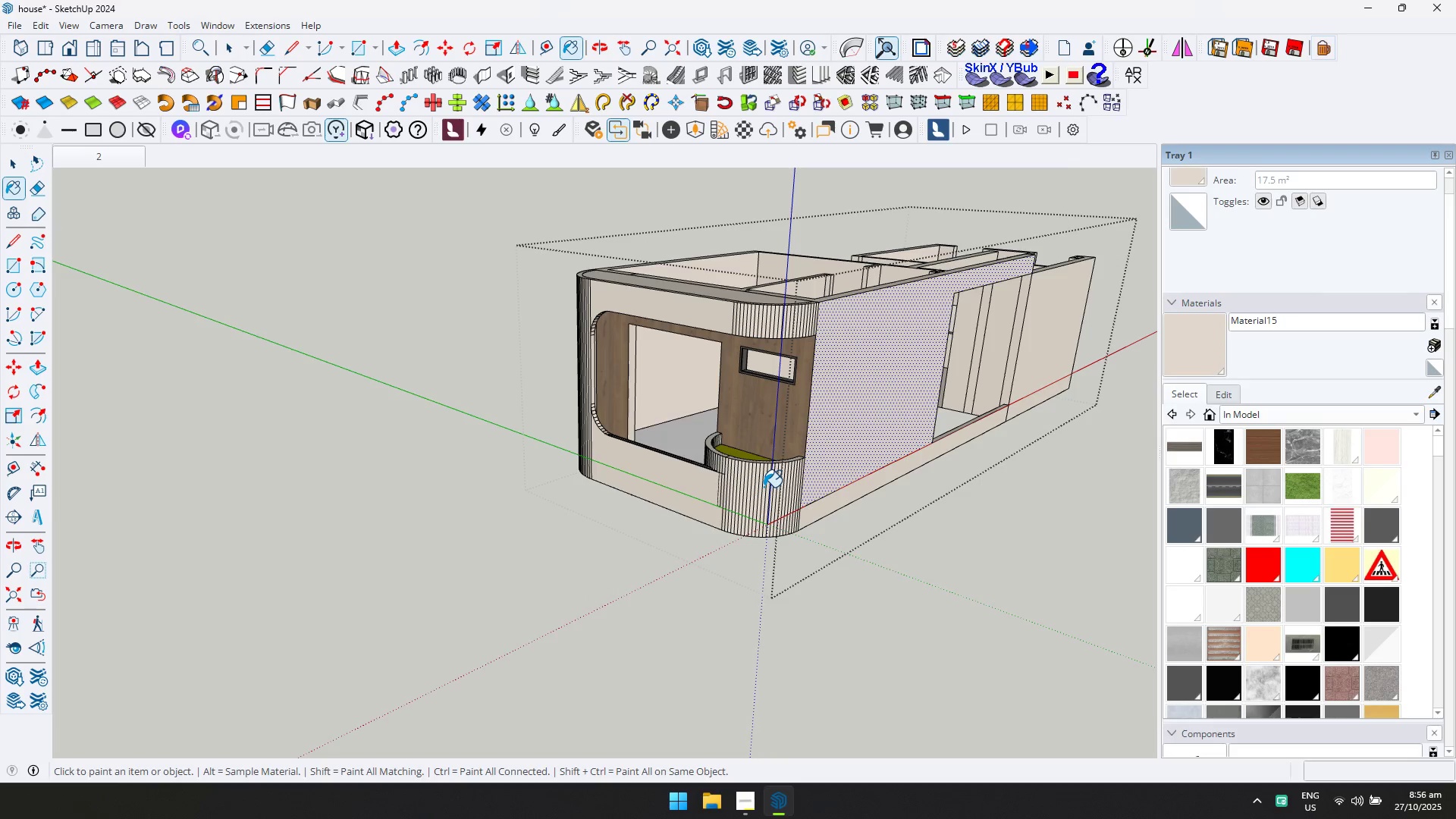 
key(Escape)
 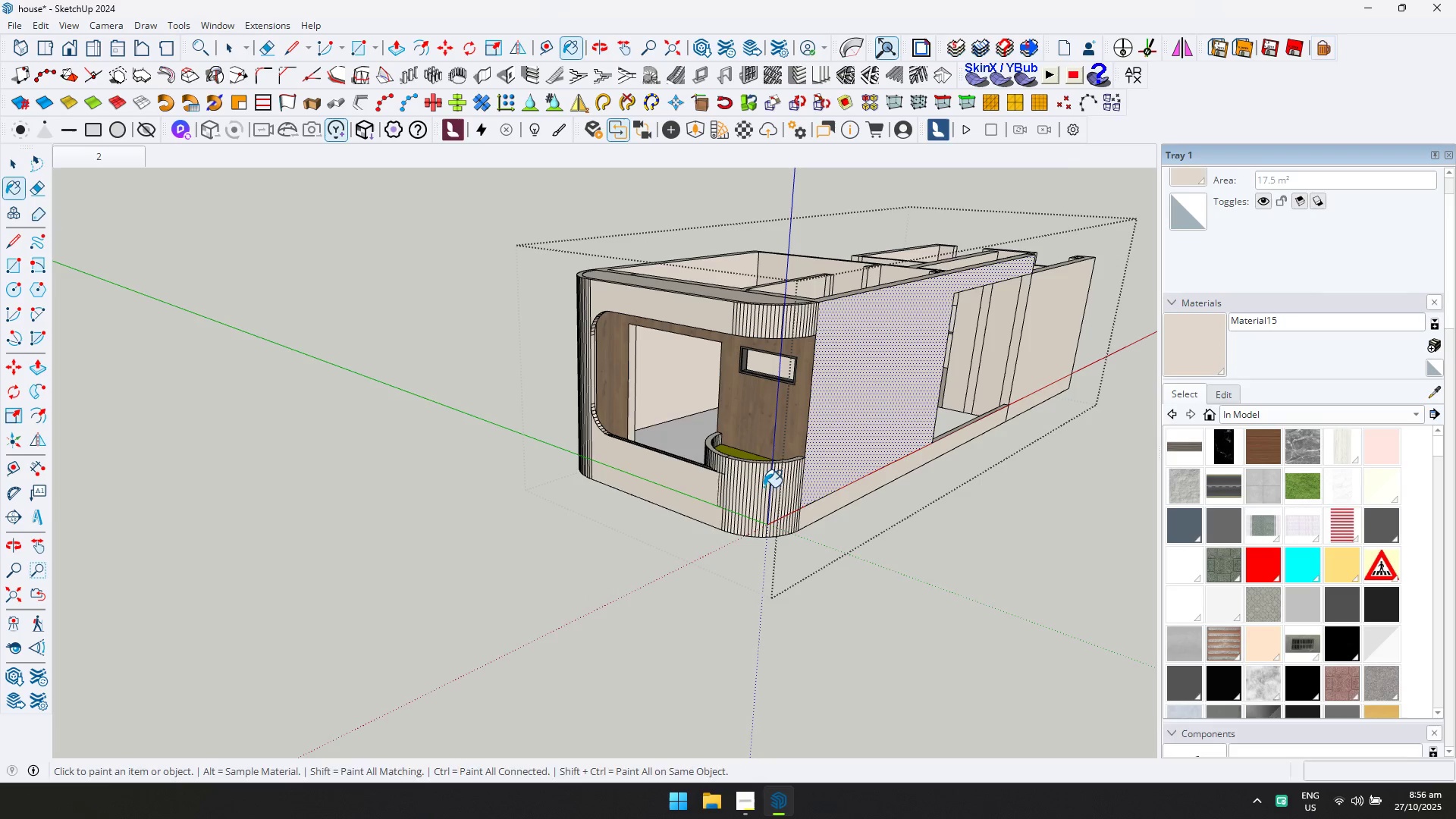 
key(Space)
 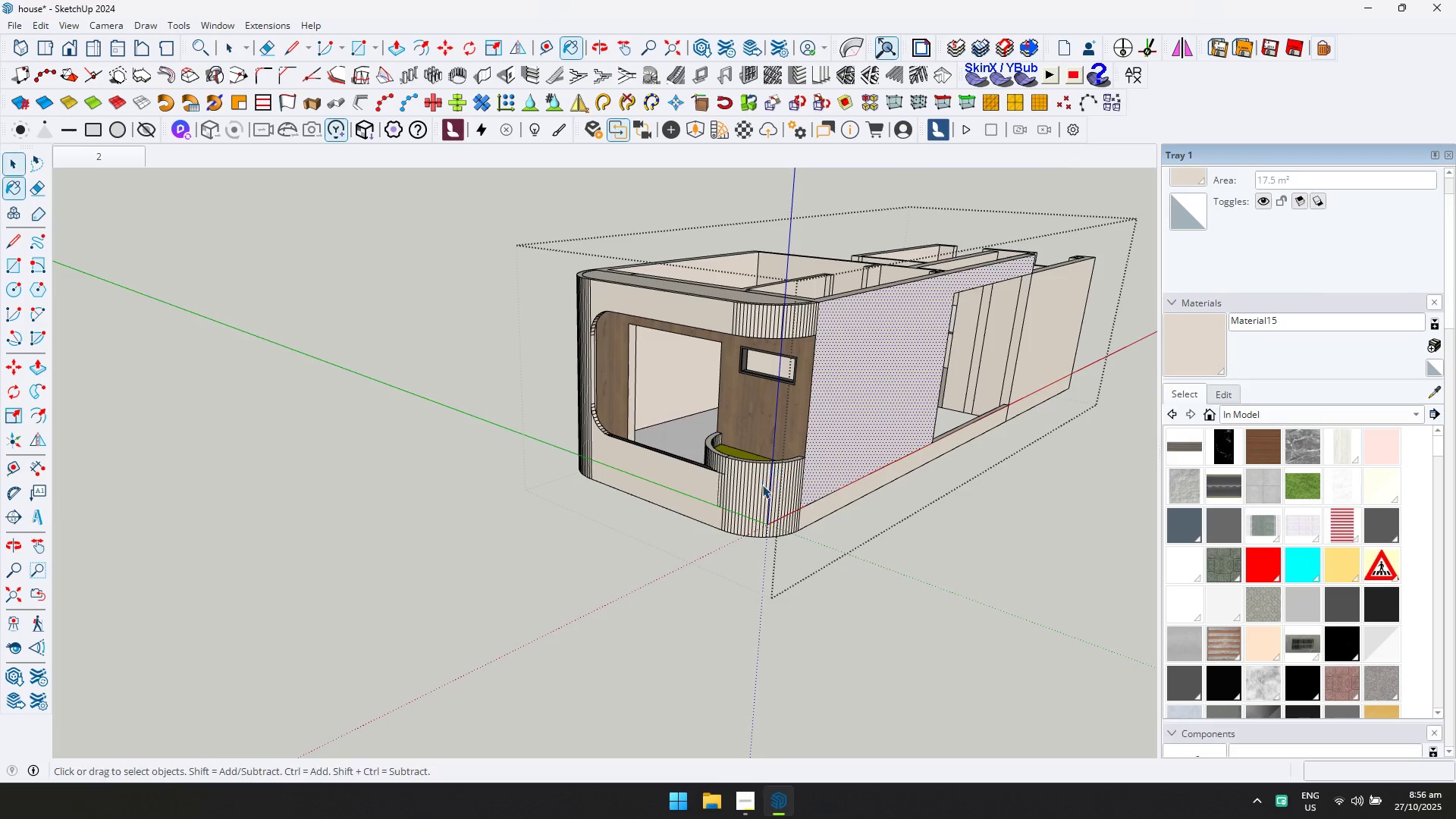 
key(Escape)
 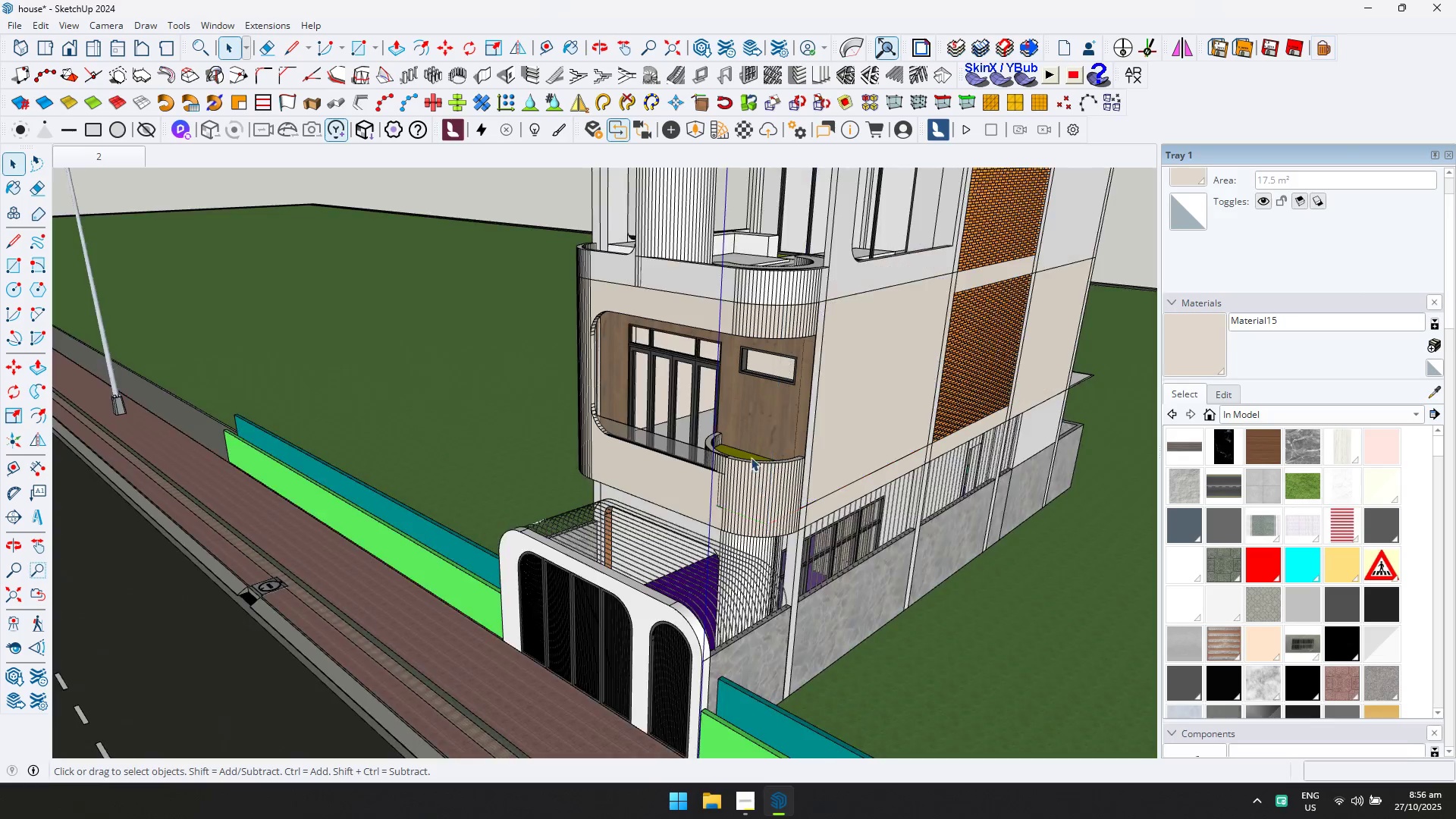 
key(Escape)
 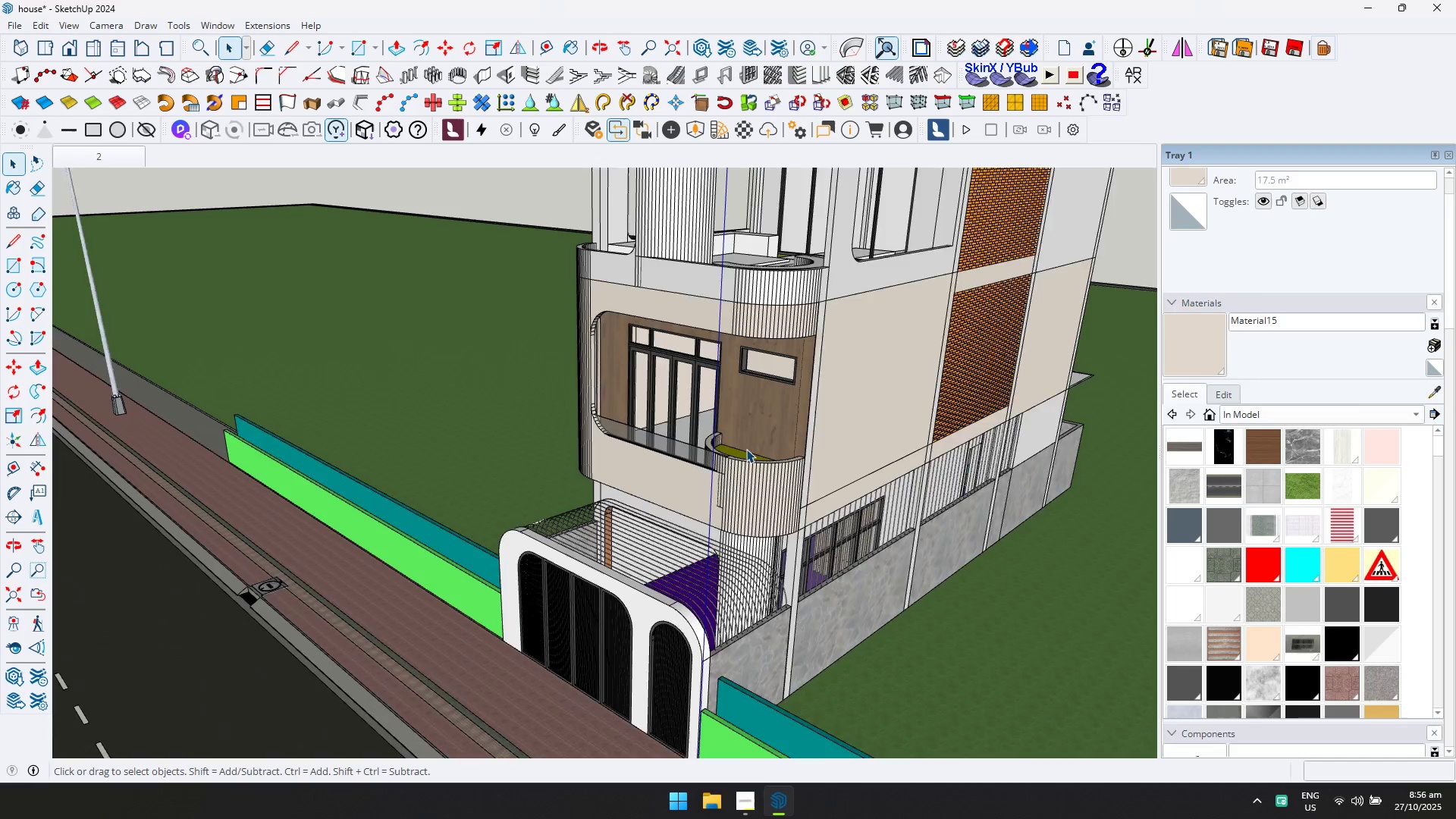 
scroll: coordinate [679, 425], scroll_direction: down, amount: 5.0
 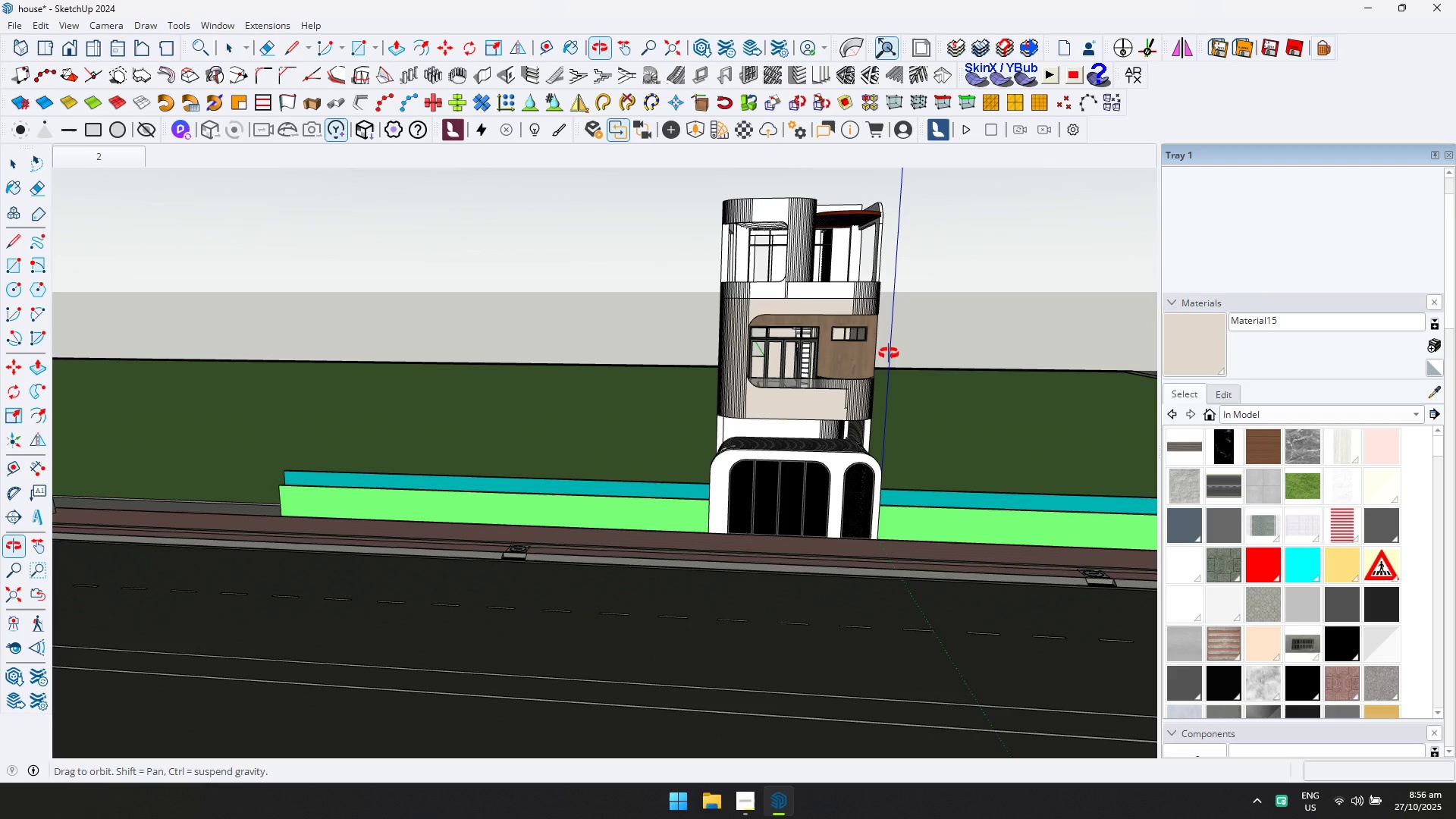 
scroll: coordinate [831, 399], scroll_direction: up, amount: 12.0
 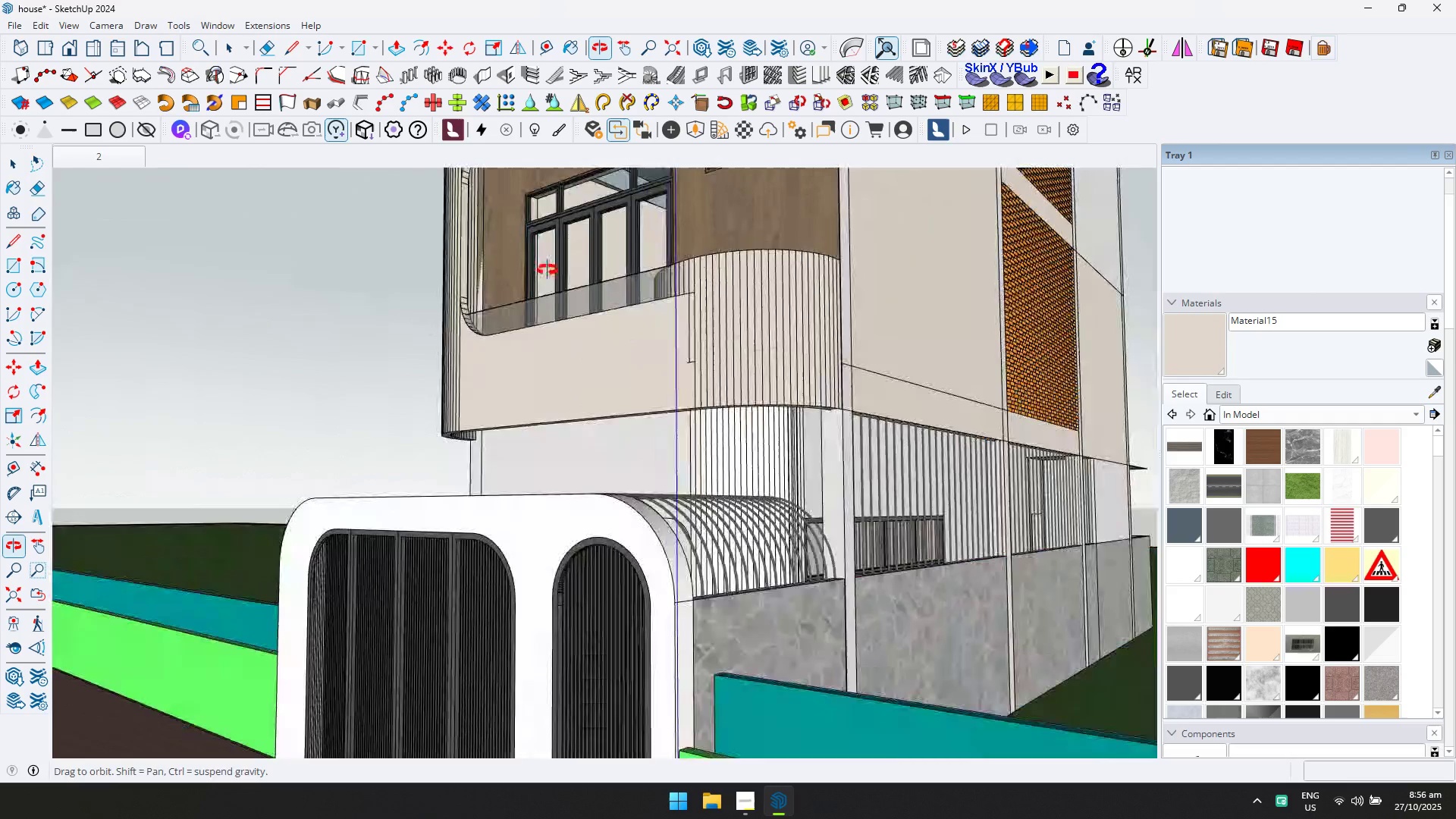 
double_click([630, 469])
 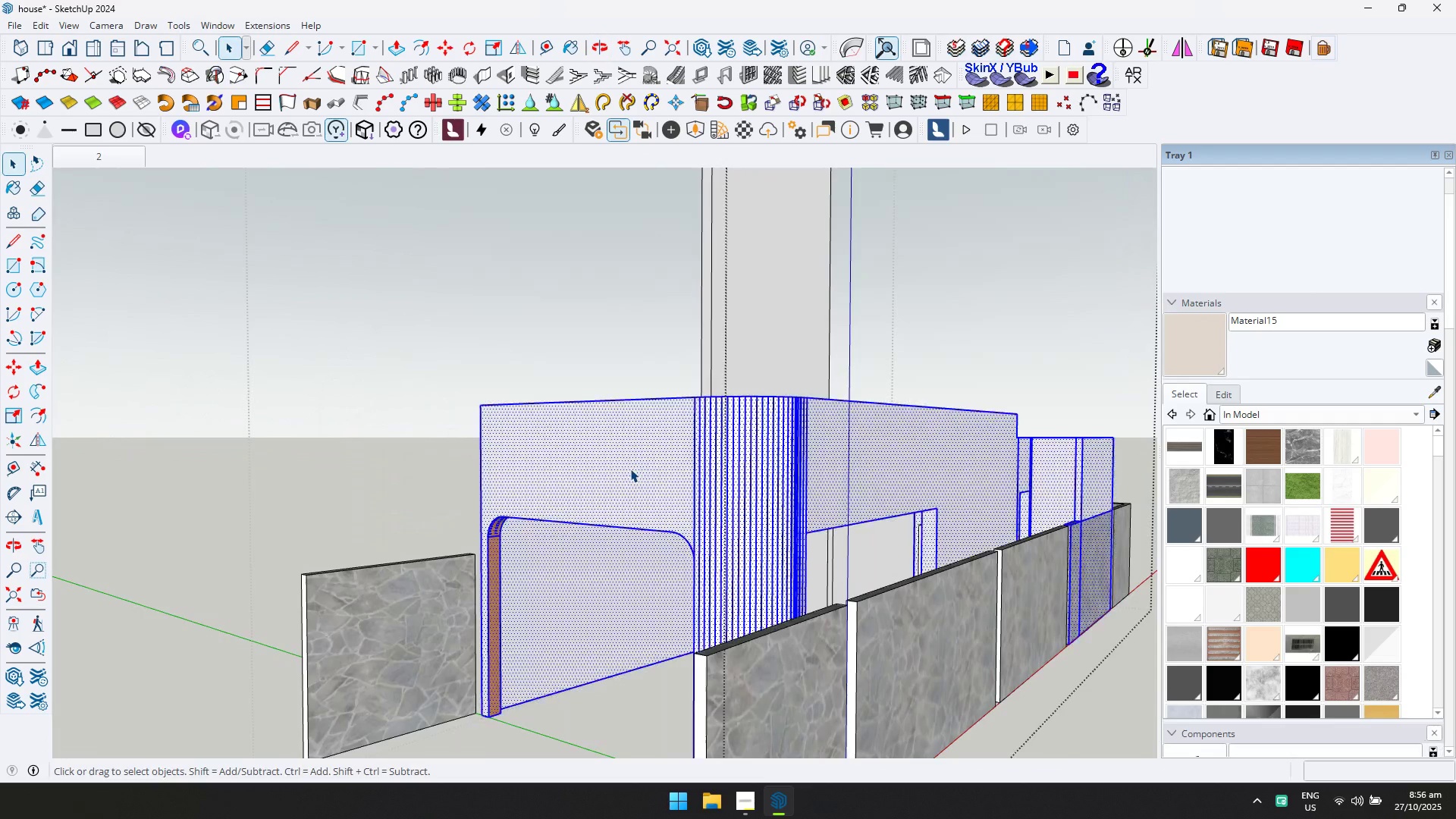 
triple_click([630, 469])
 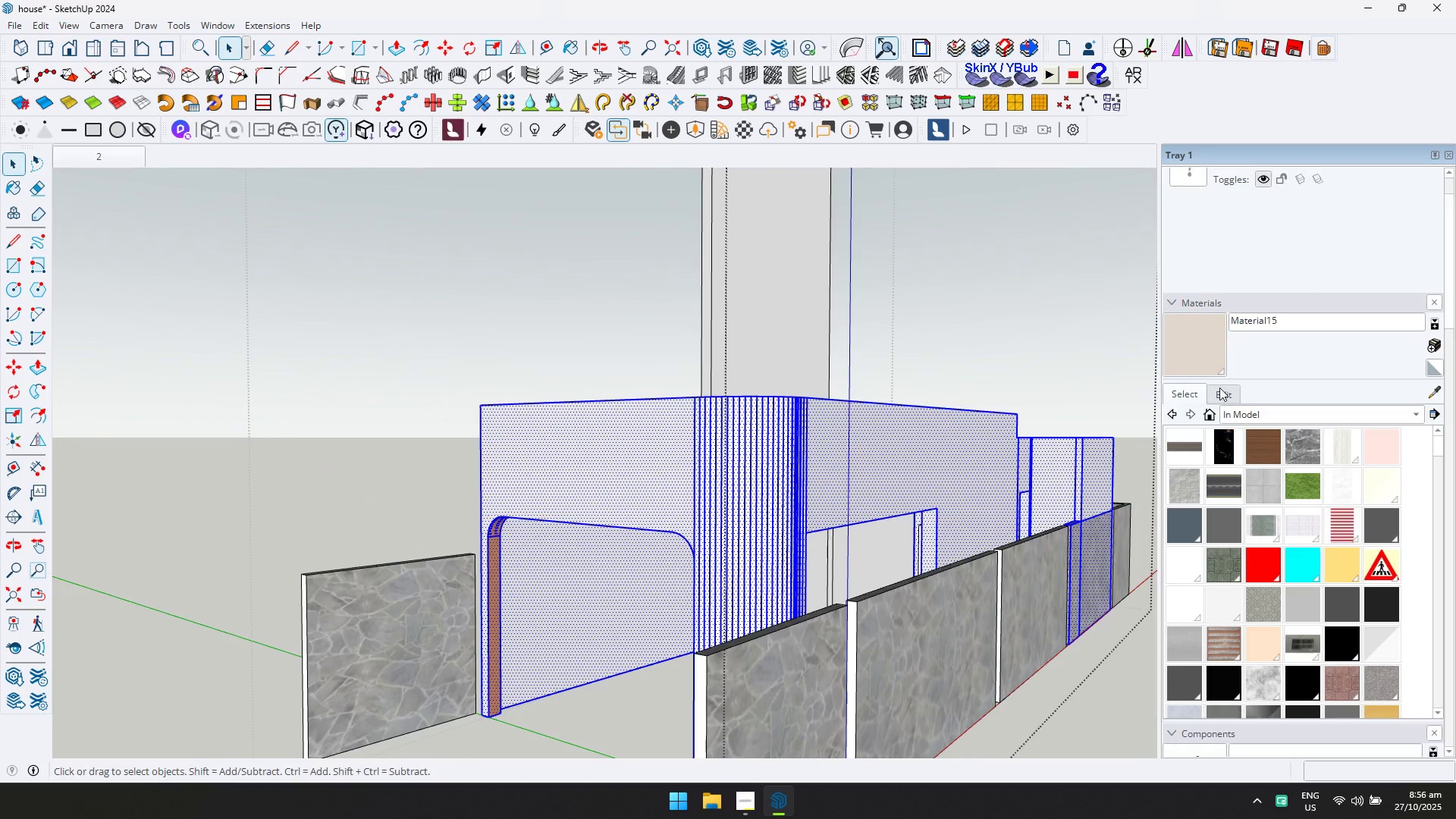 
left_click_drag(start_coordinate=[1200, 341], to_coordinate=[1191, 345])
 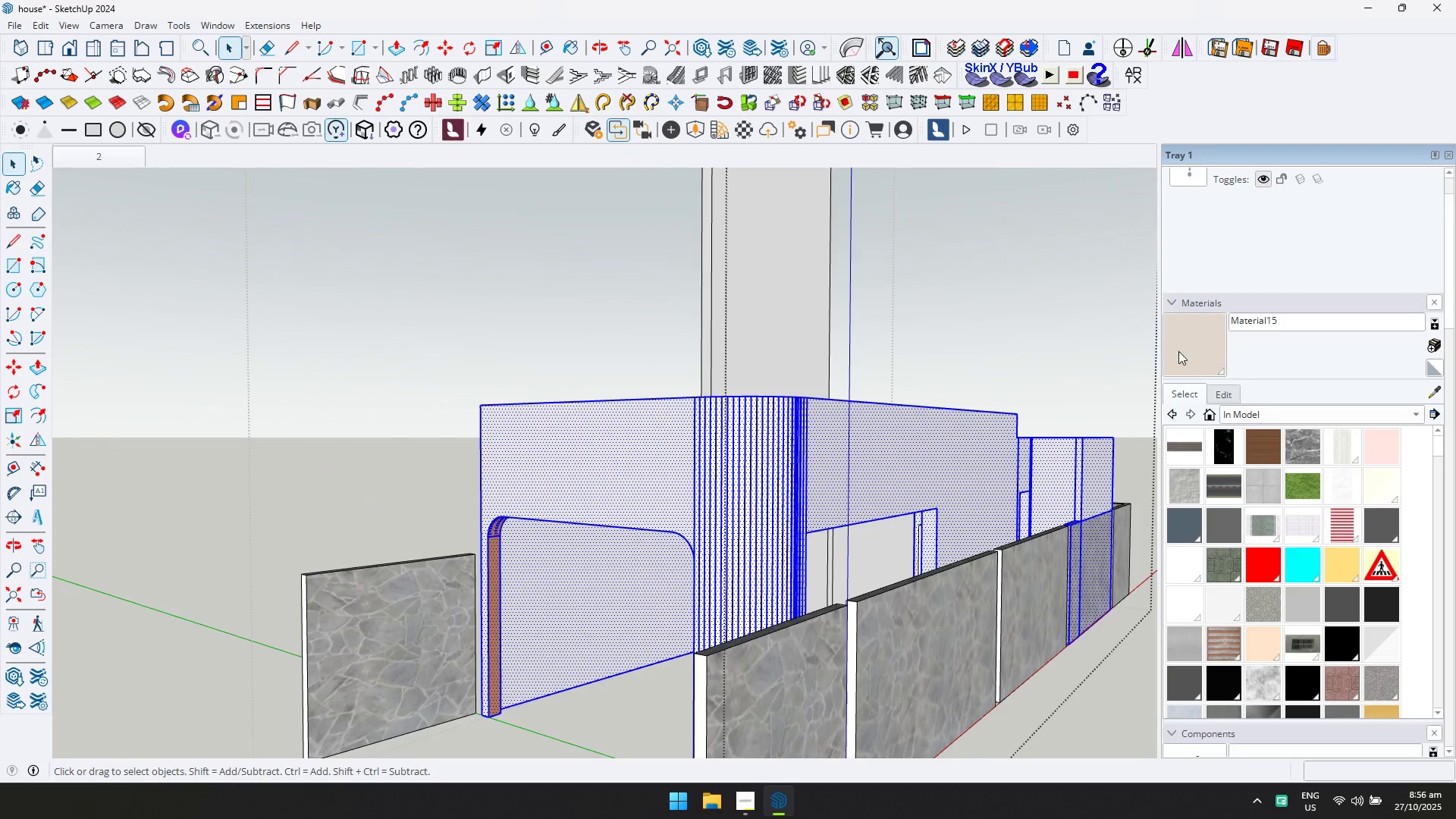 
hold_key(key=ControlLeft, duration=0.35)
 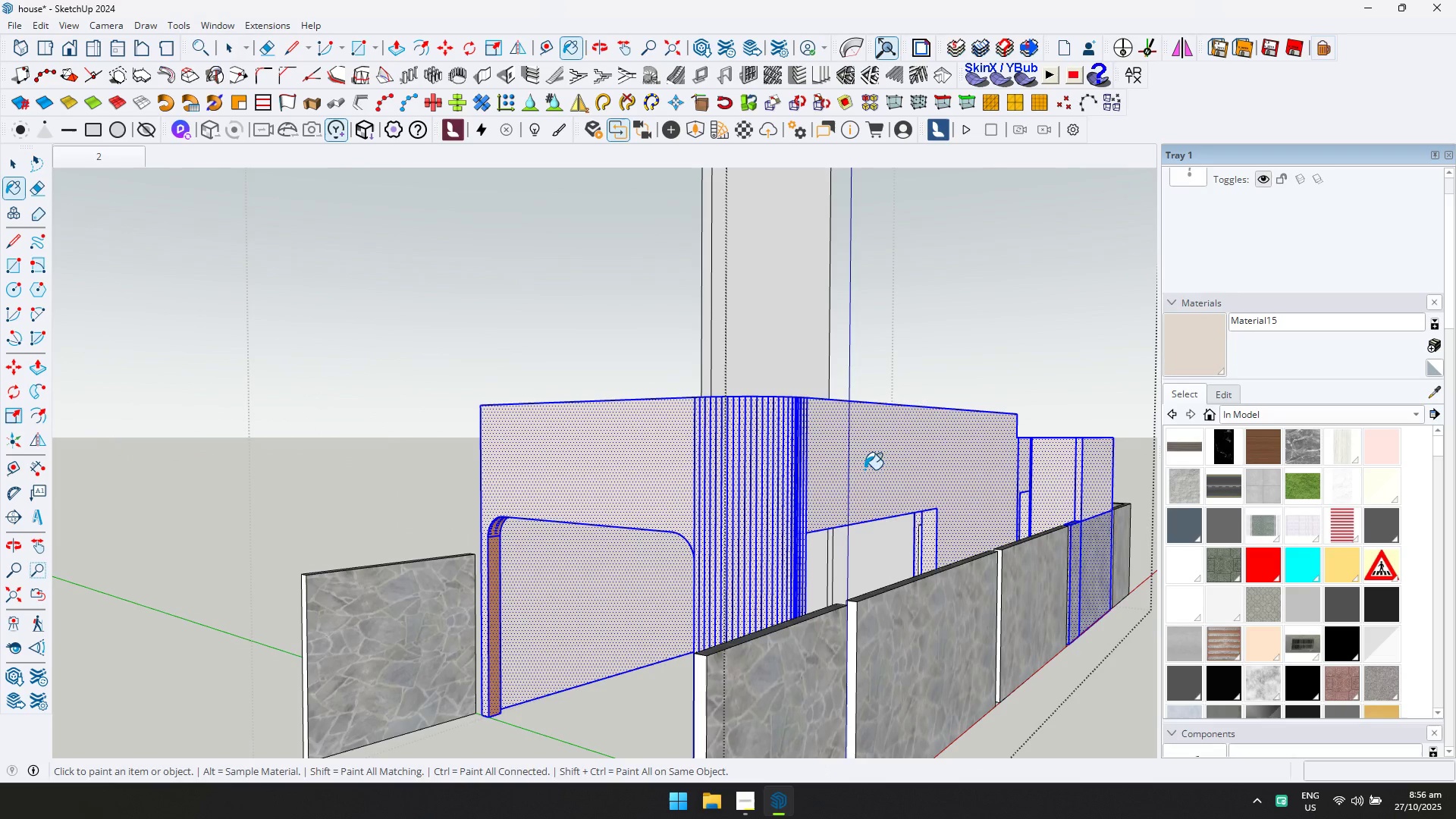 
key(Escape)
 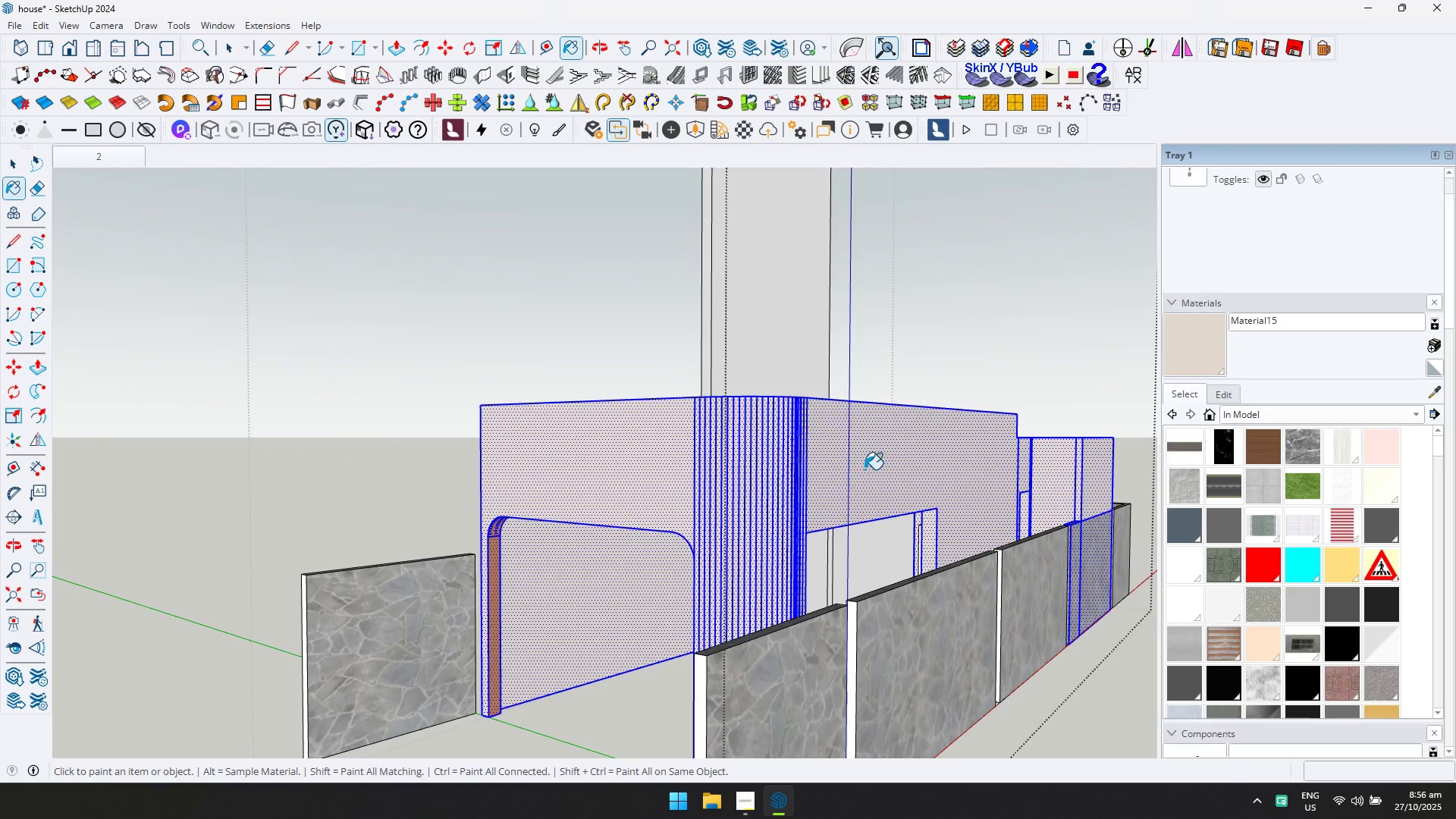 
key(Space)
 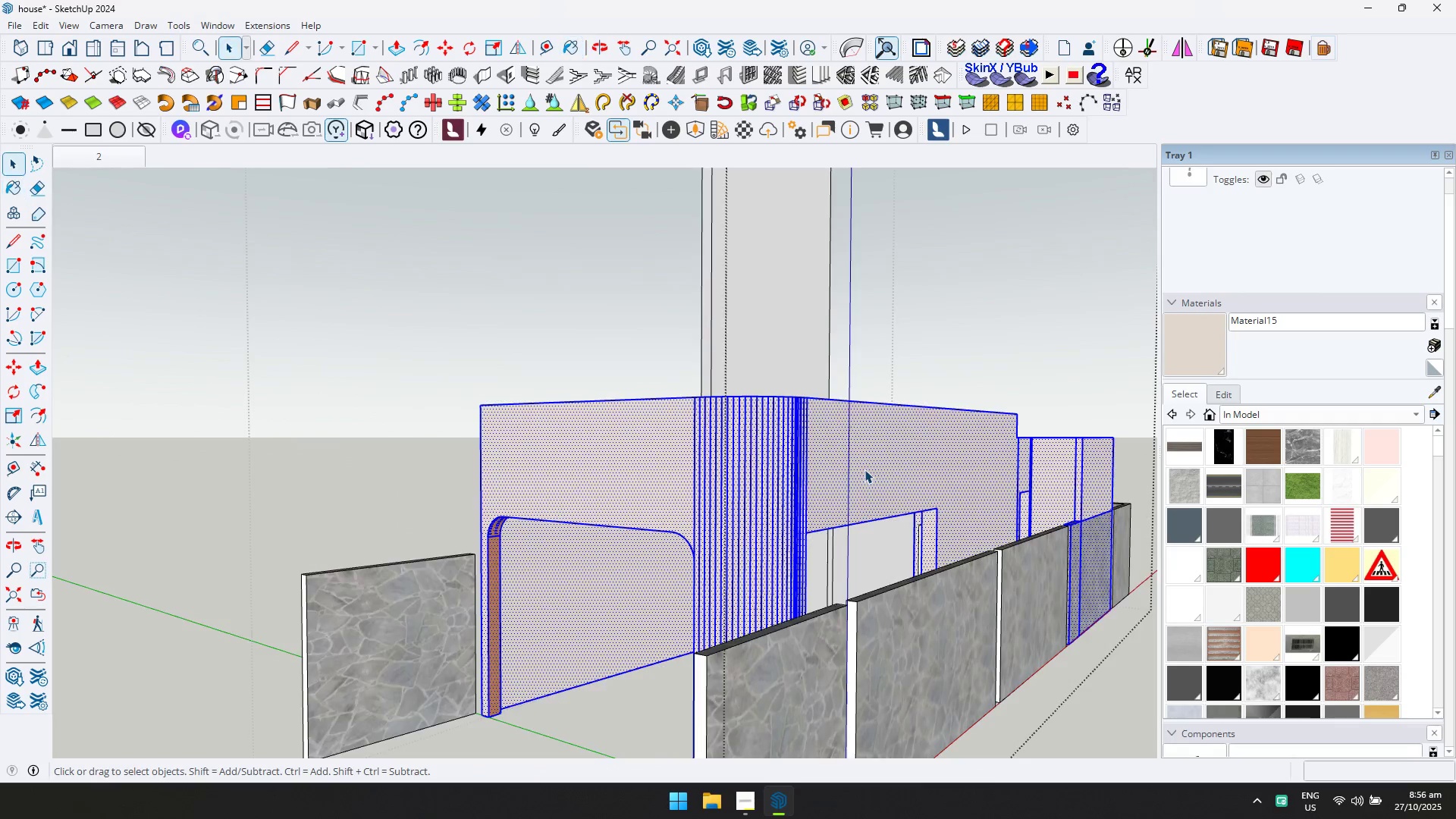 
key(Escape)
 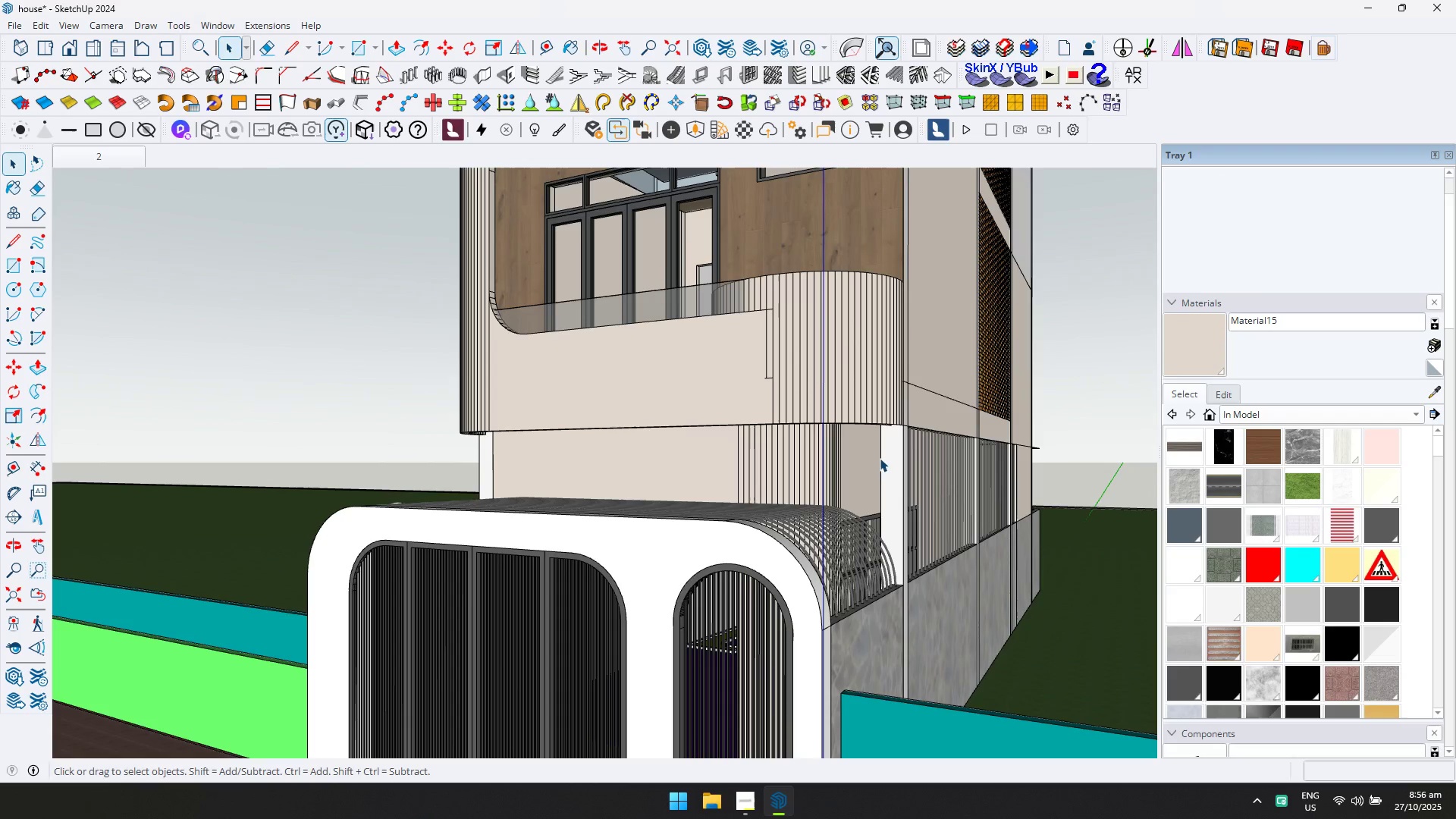 
double_click([889, 458])
 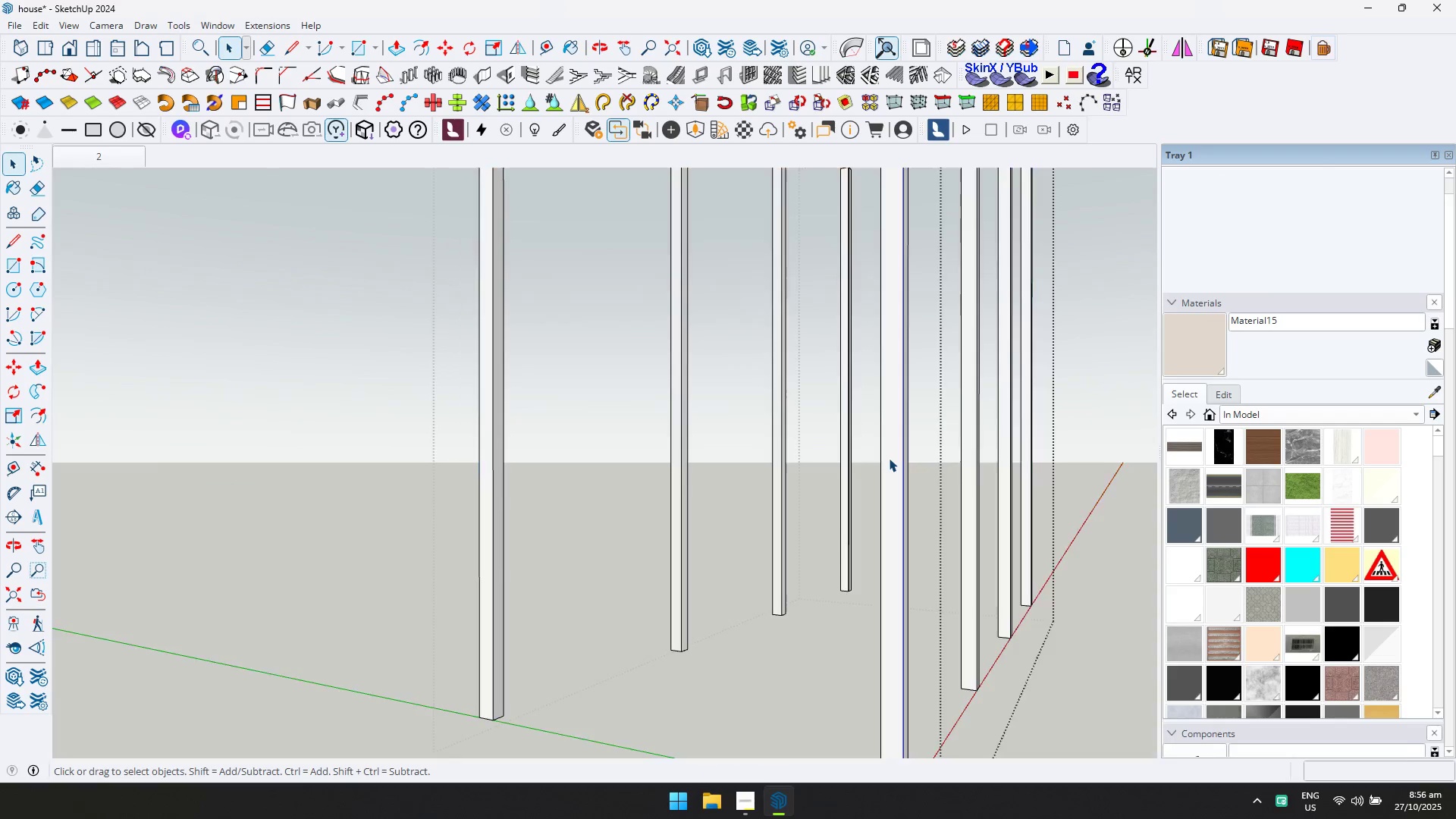 
key(Control+ControlLeft)
 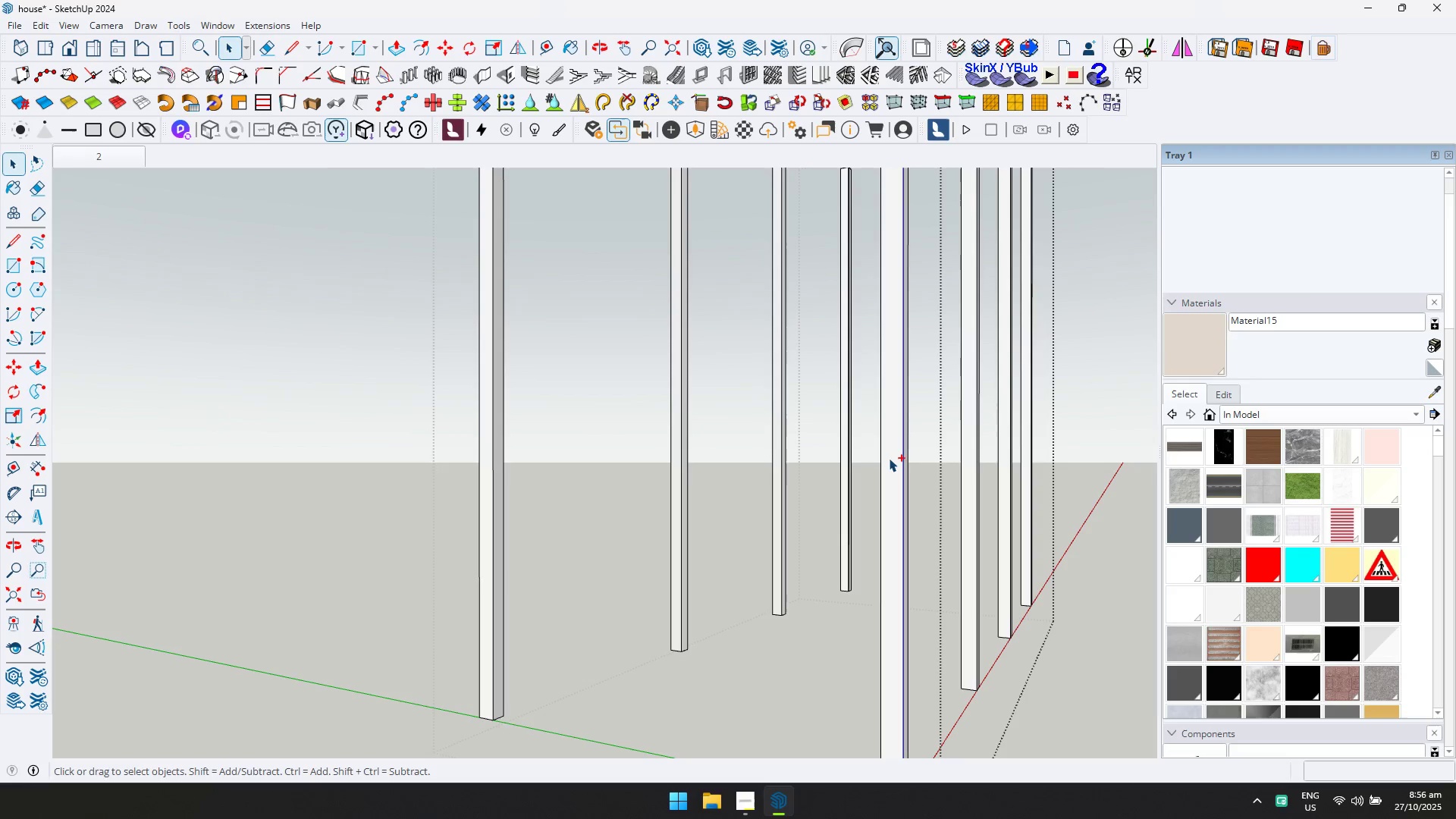 
key(Control+A)
 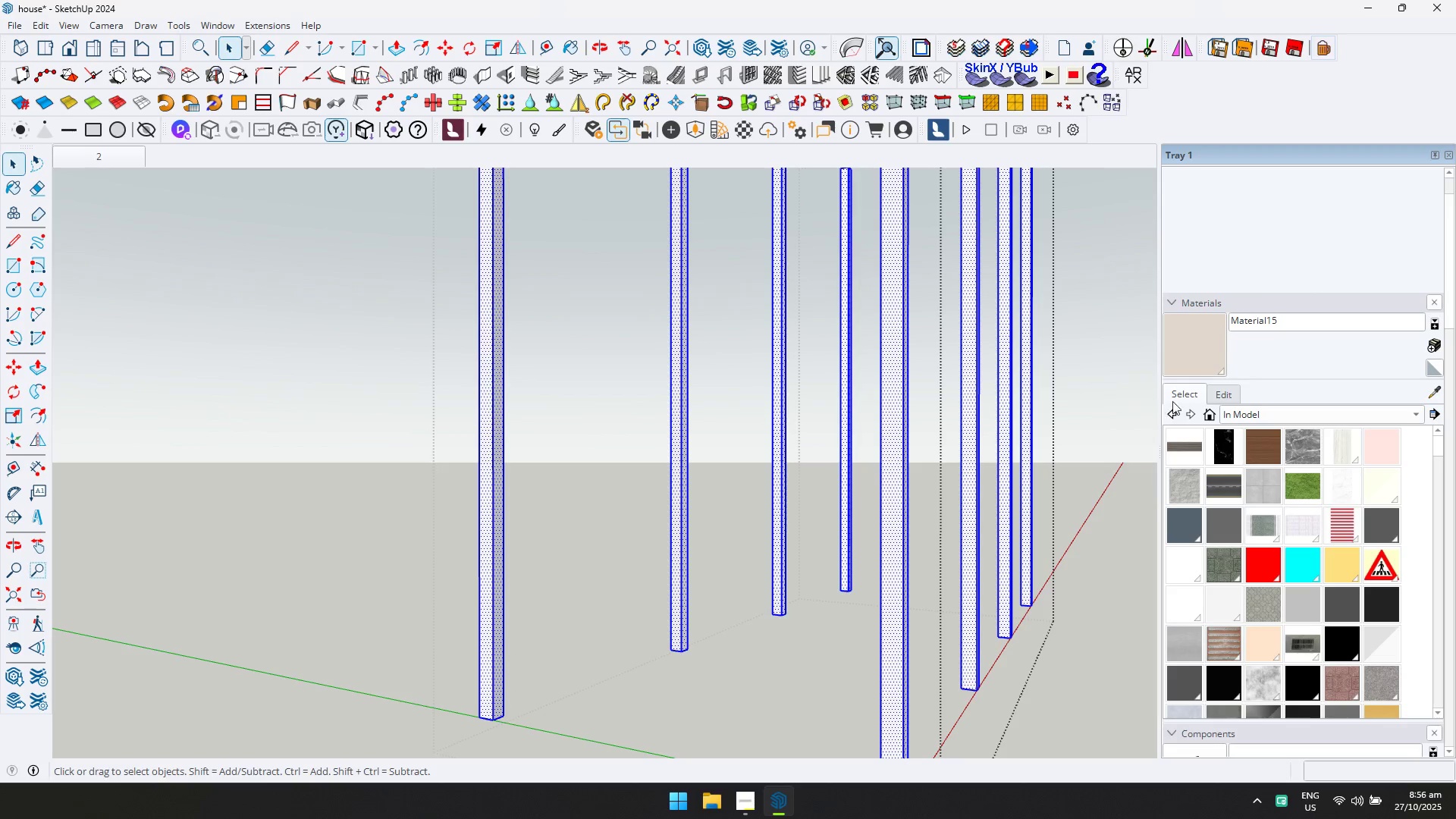 
left_click_drag(start_coordinate=[1203, 359], to_coordinate=[1193, 362])
 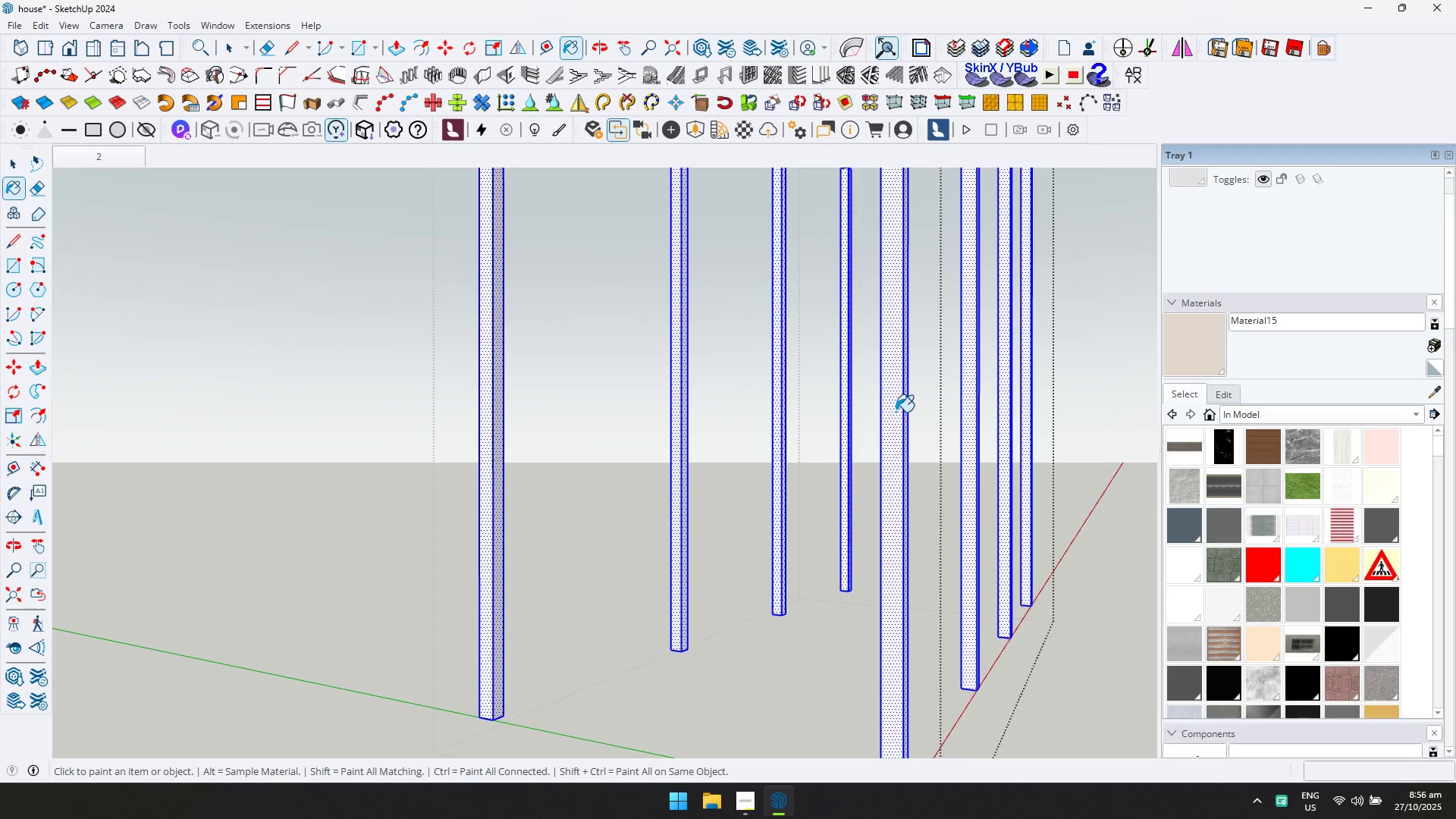 
key(Escape)
 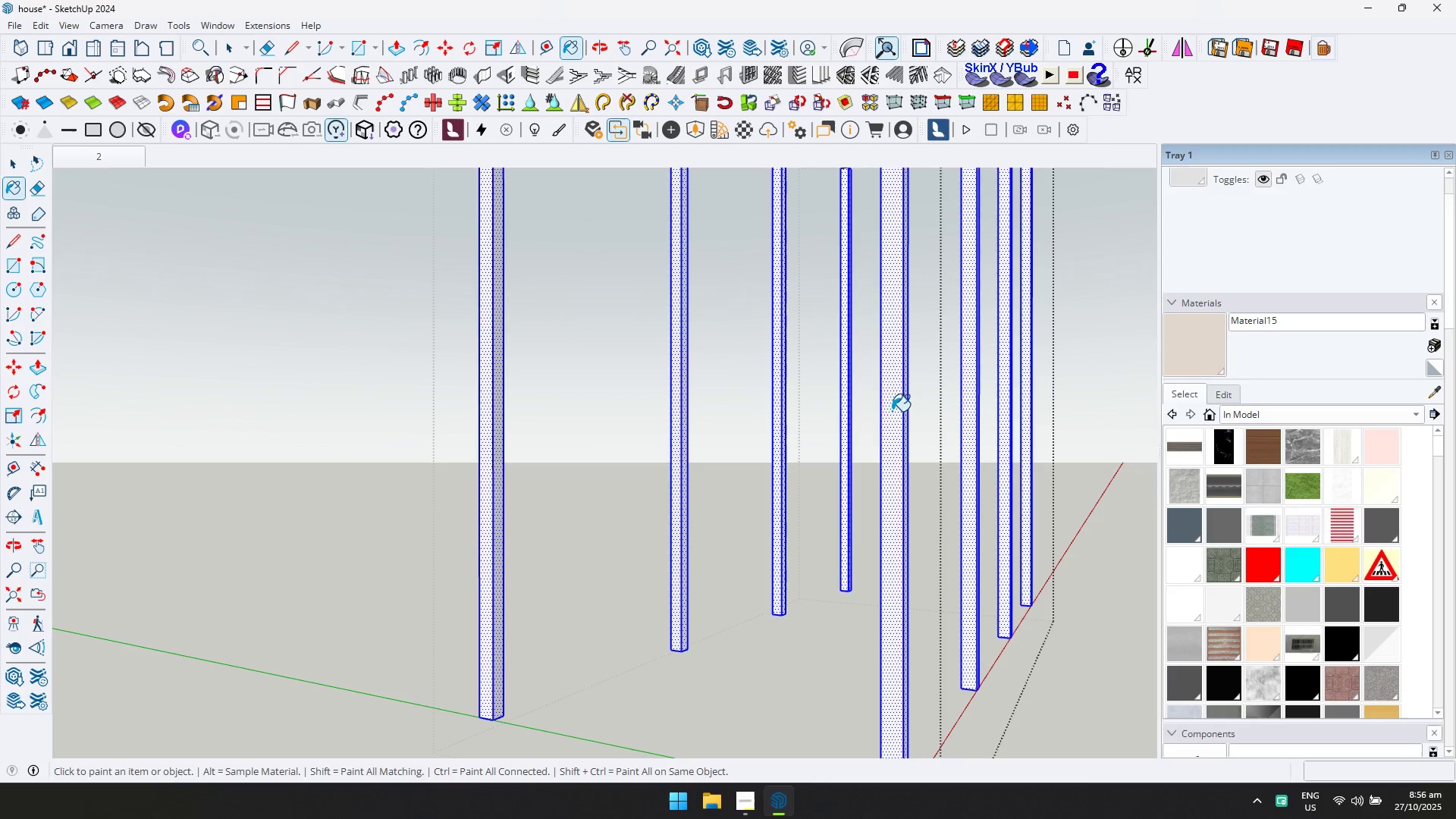 
double_click([892, 411])
 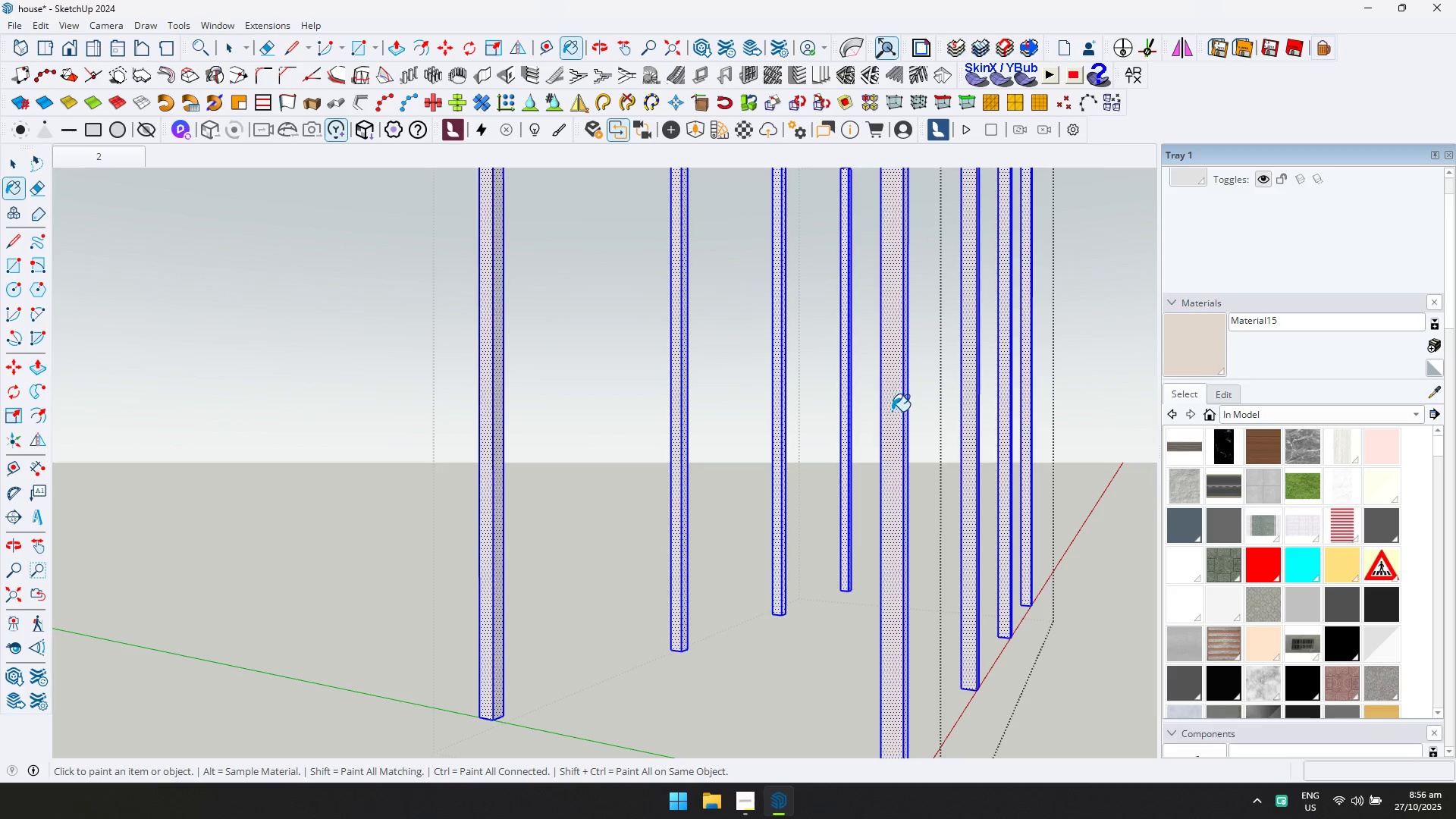 
key(Space)
 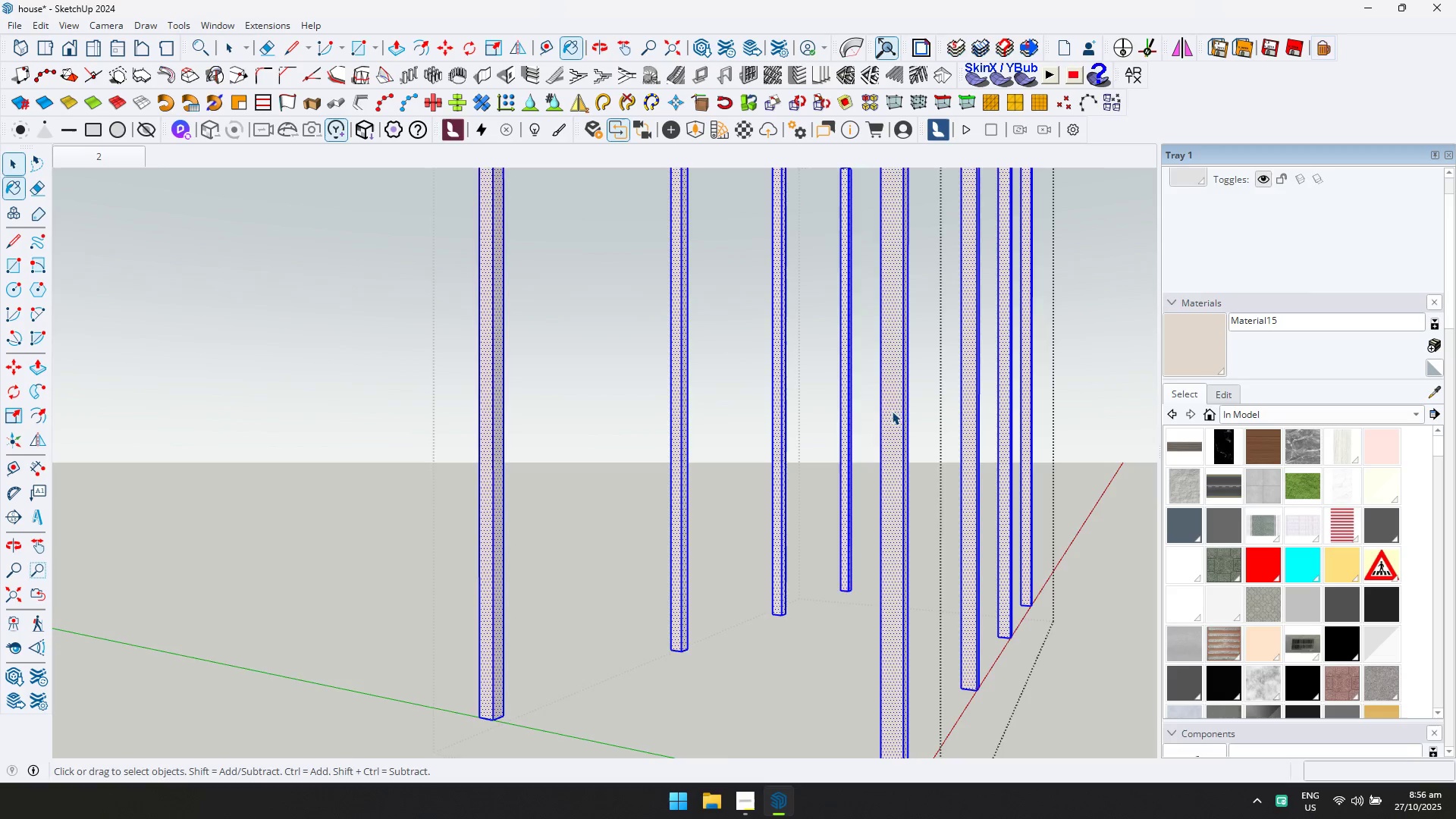 
key(Escape)
 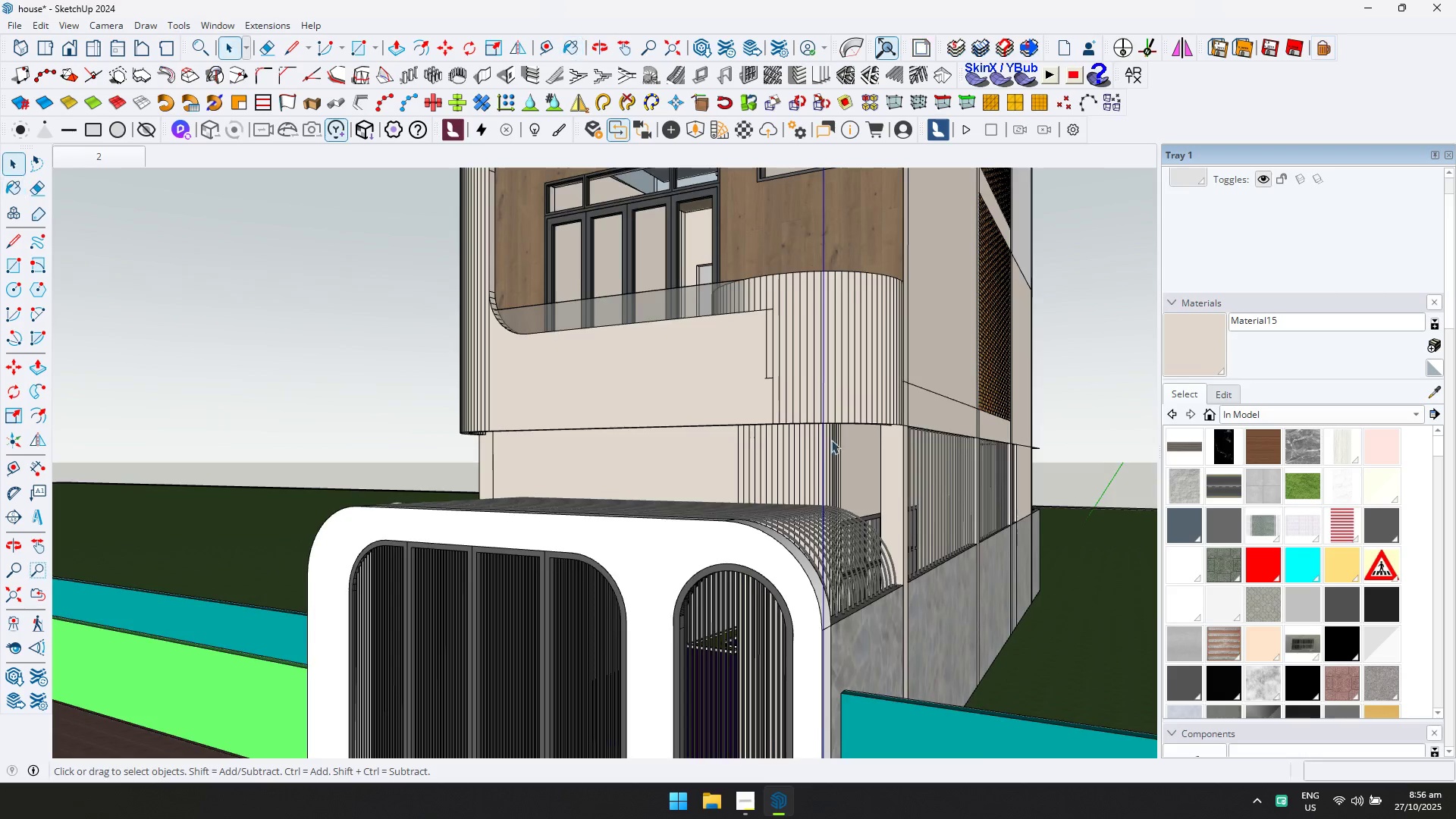 
scroll: coordinate [807, 453], scroll_direction: down, amount: 4.0
 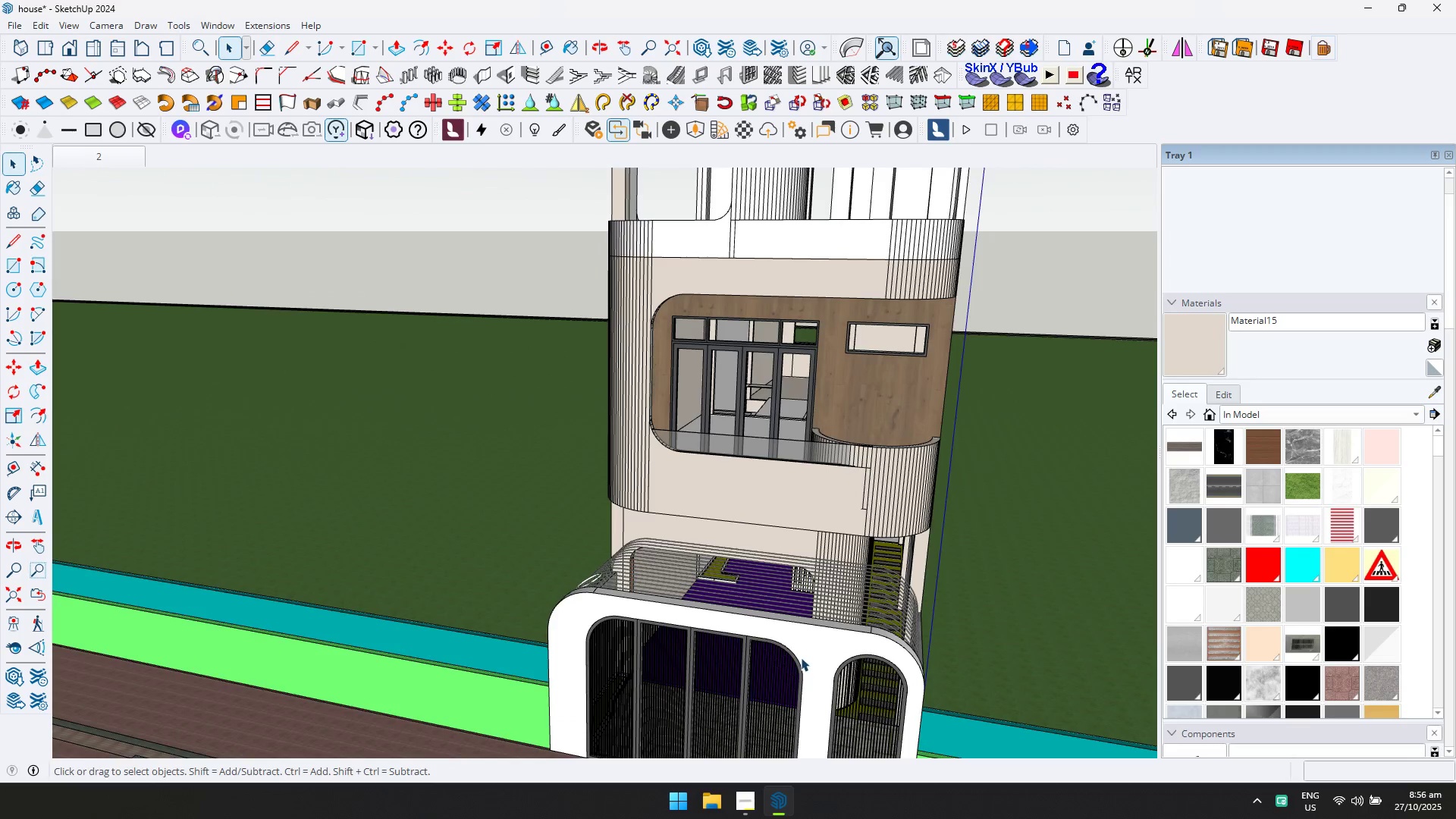 
double_click([801, 657])
 